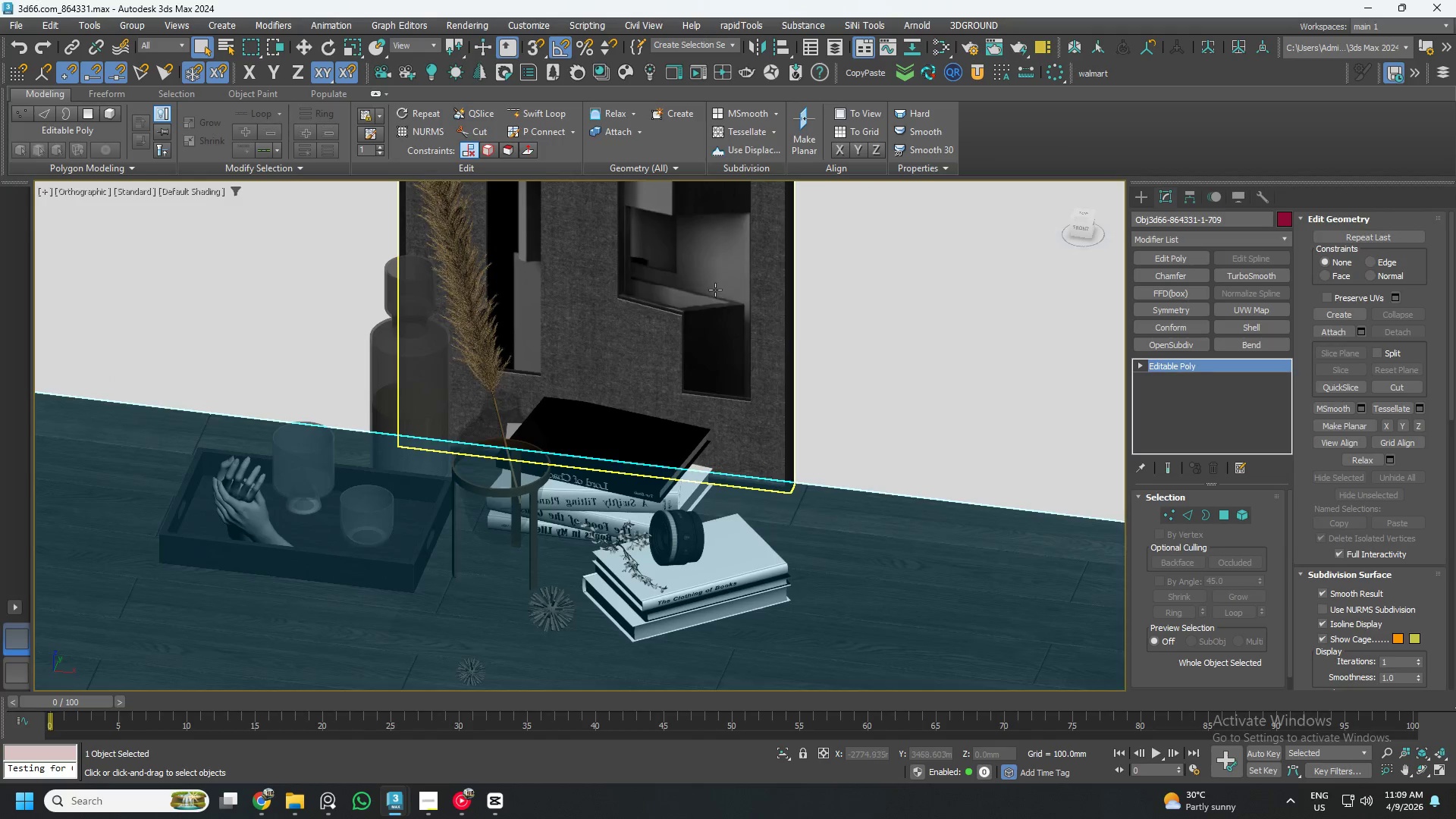 
left_click([1432, 0])
 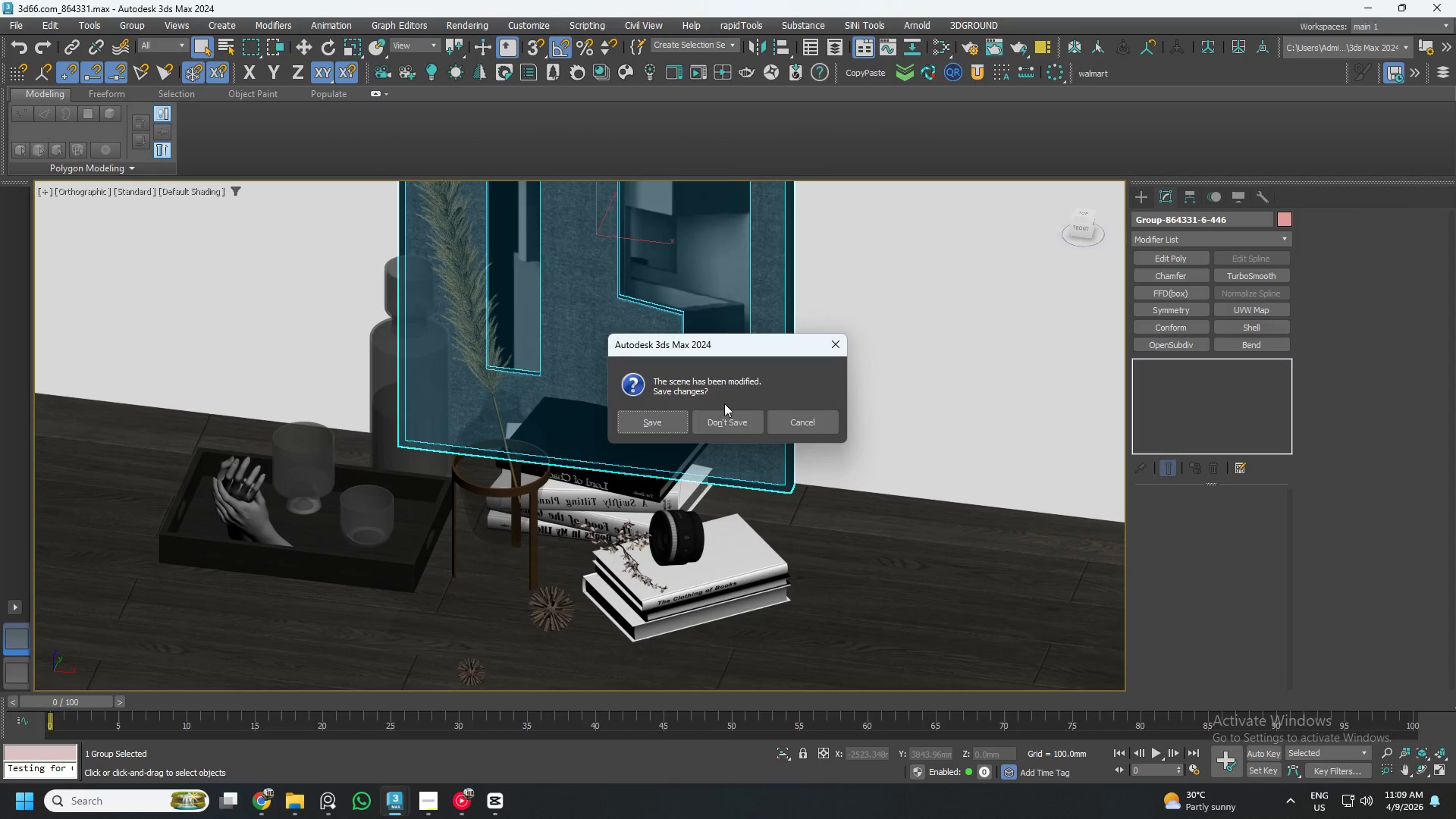 
left_click([653, 423])
 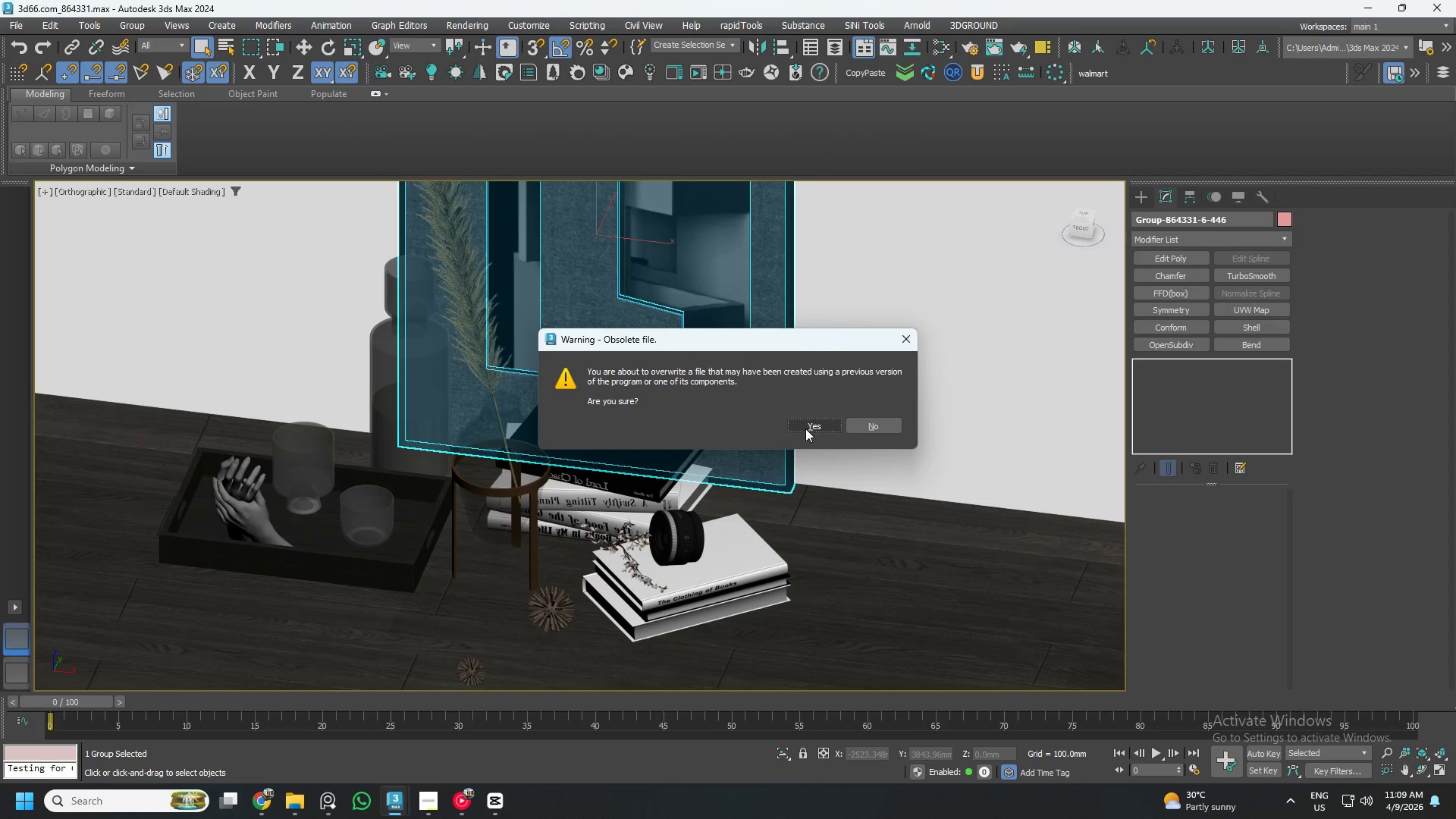 
left_click([805, 428])
 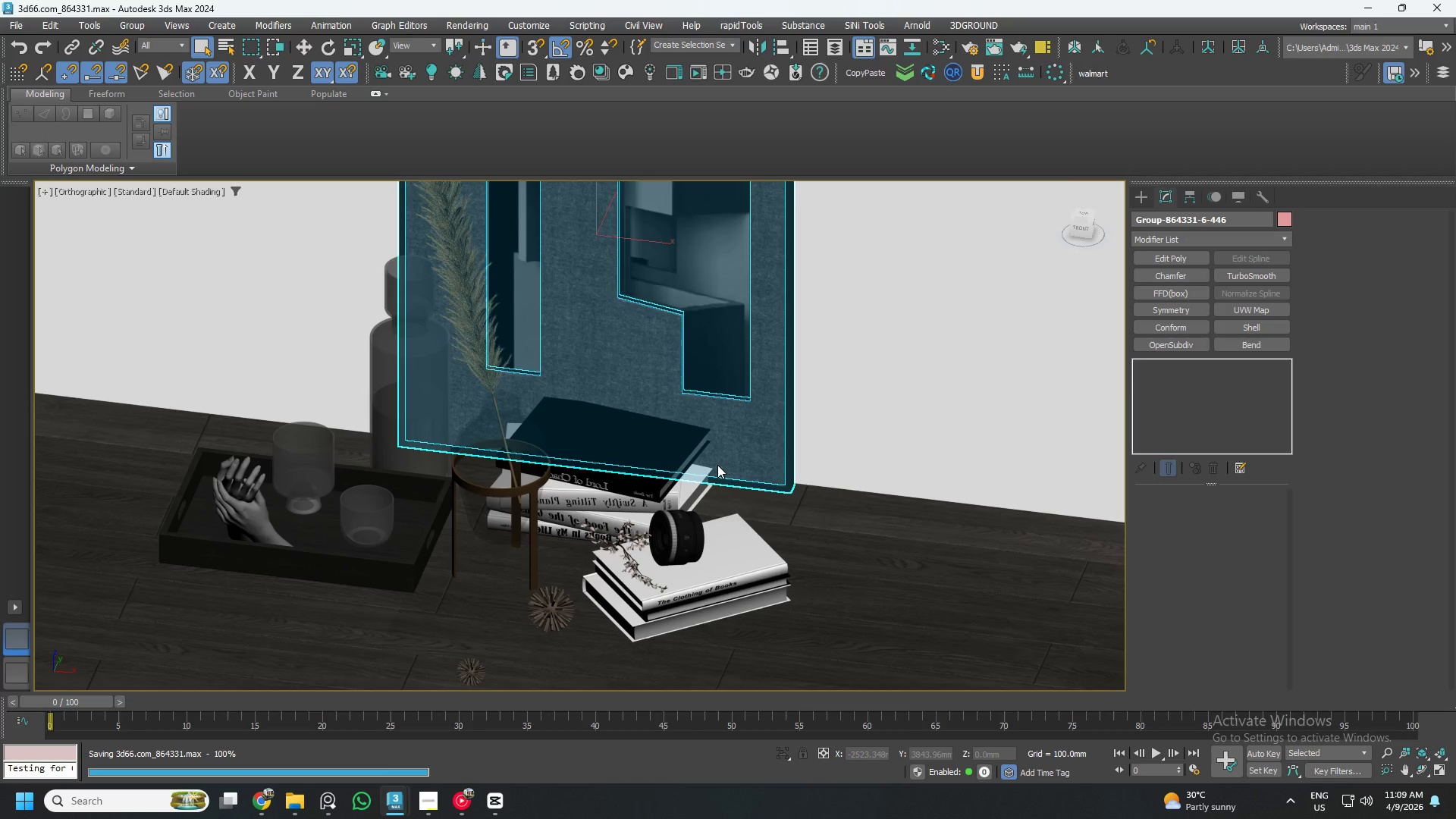 
wait(8.31)
 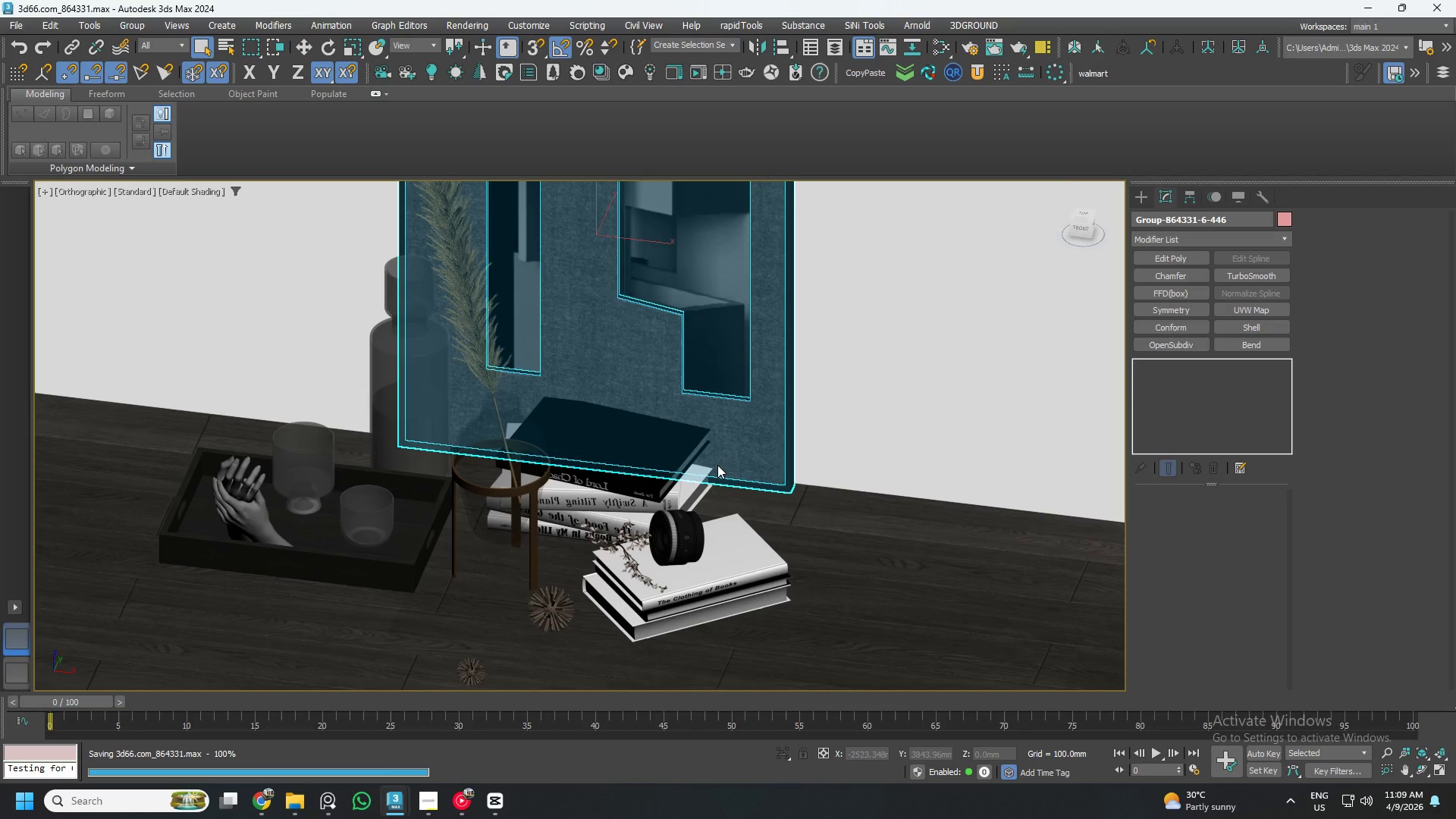 
left_click([444, 436])
 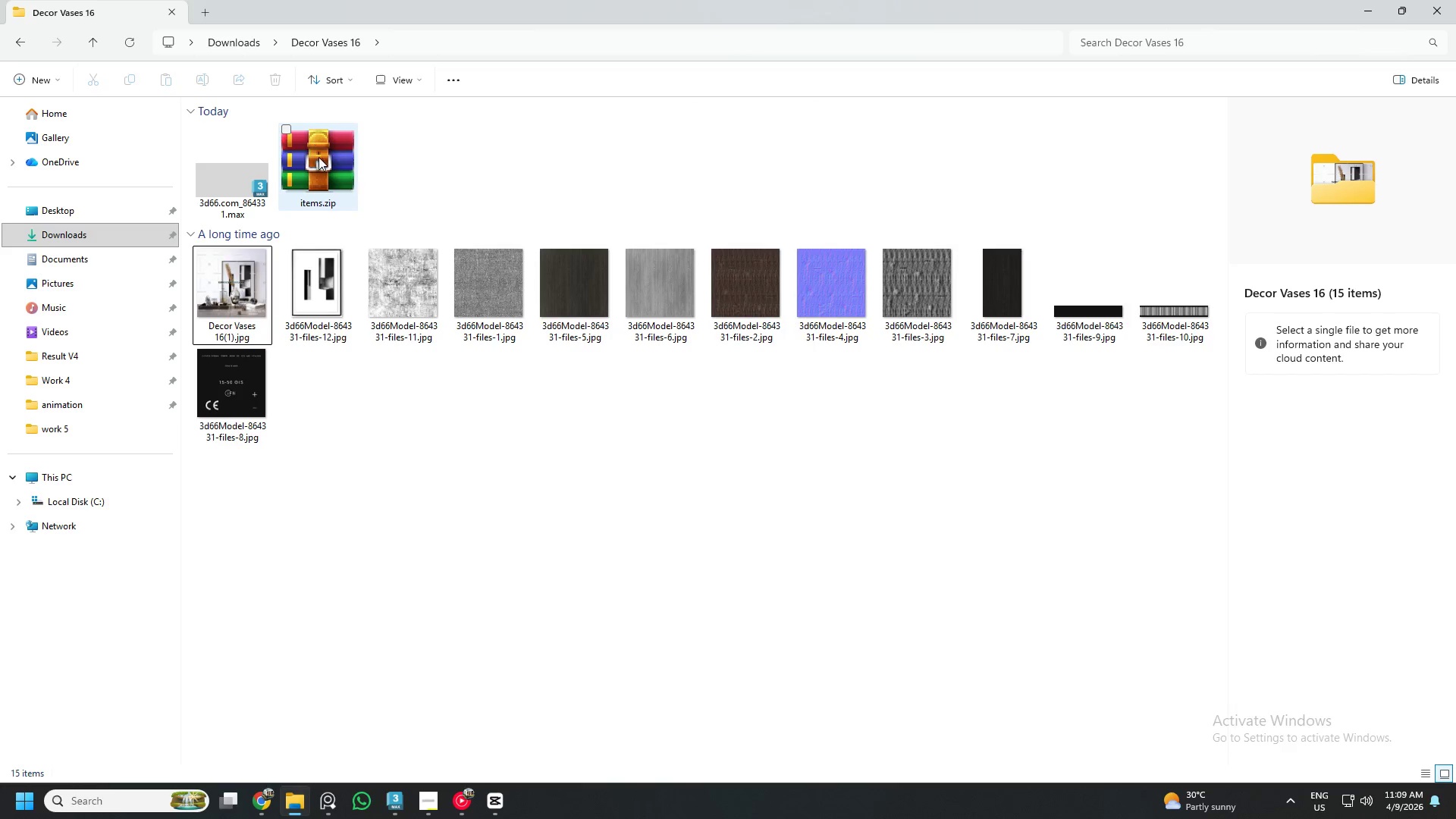 
double_click([318, 159])
 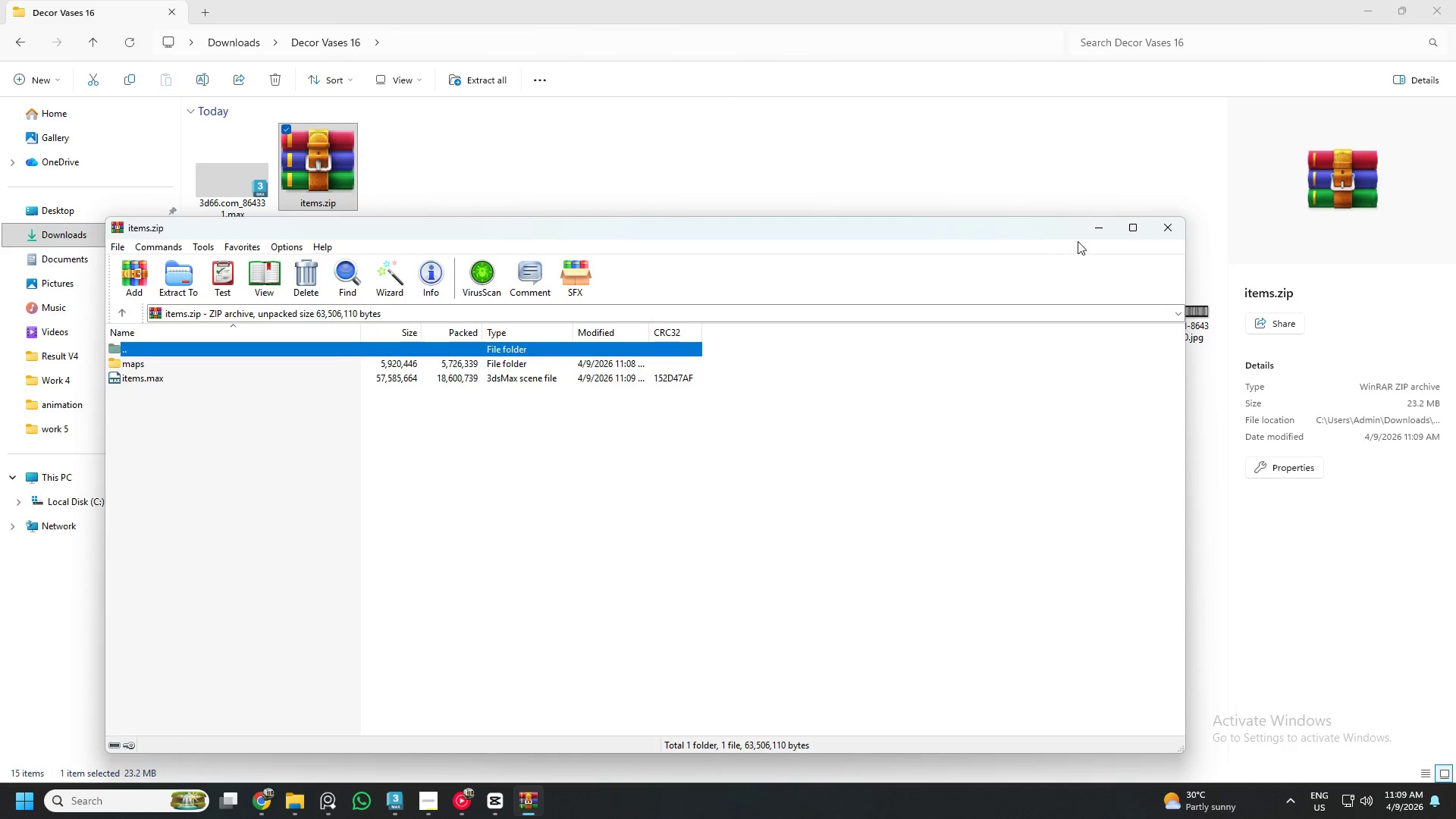 
left_click([1168, 230])
 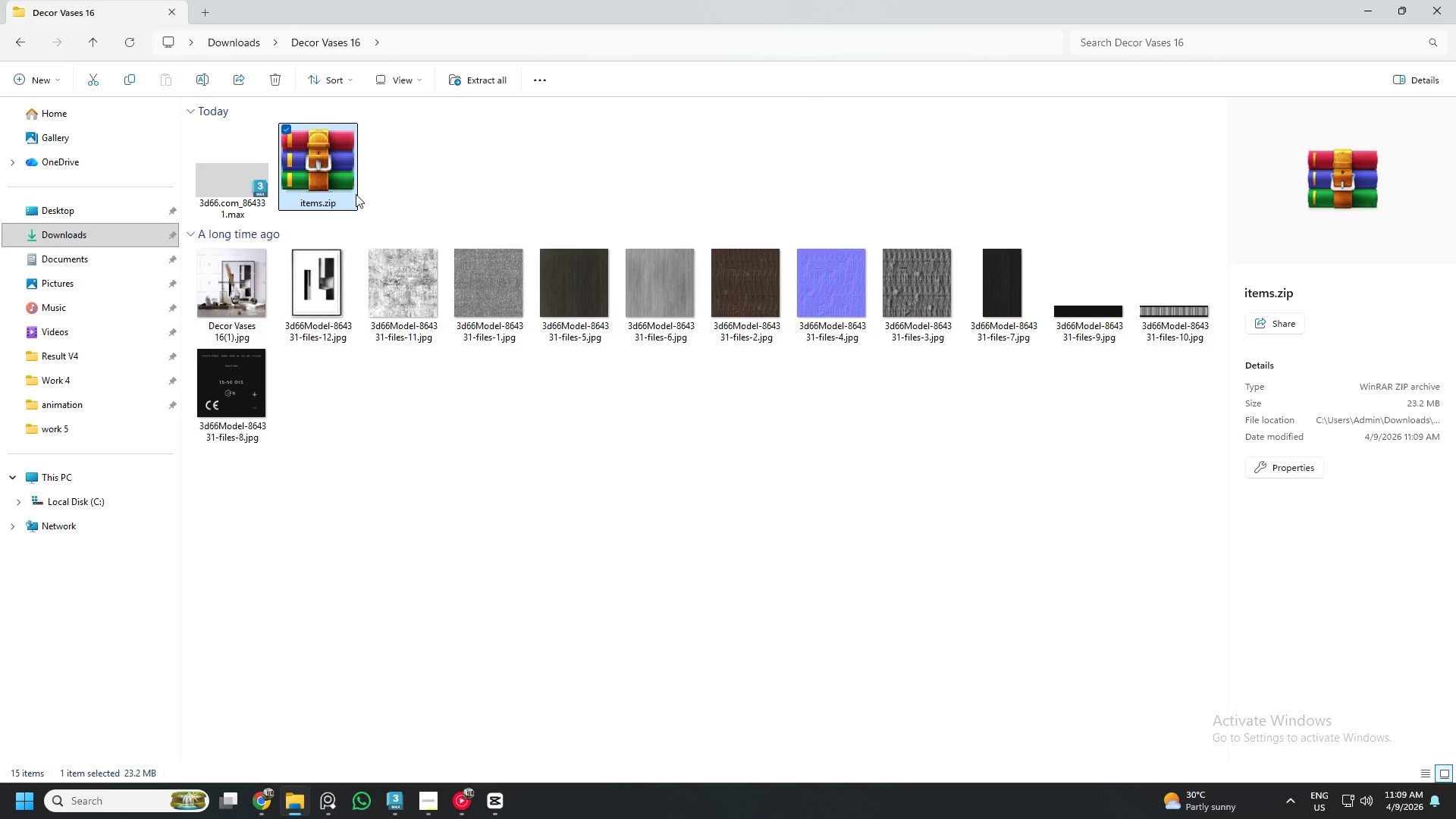 
right_click([329, 181])
 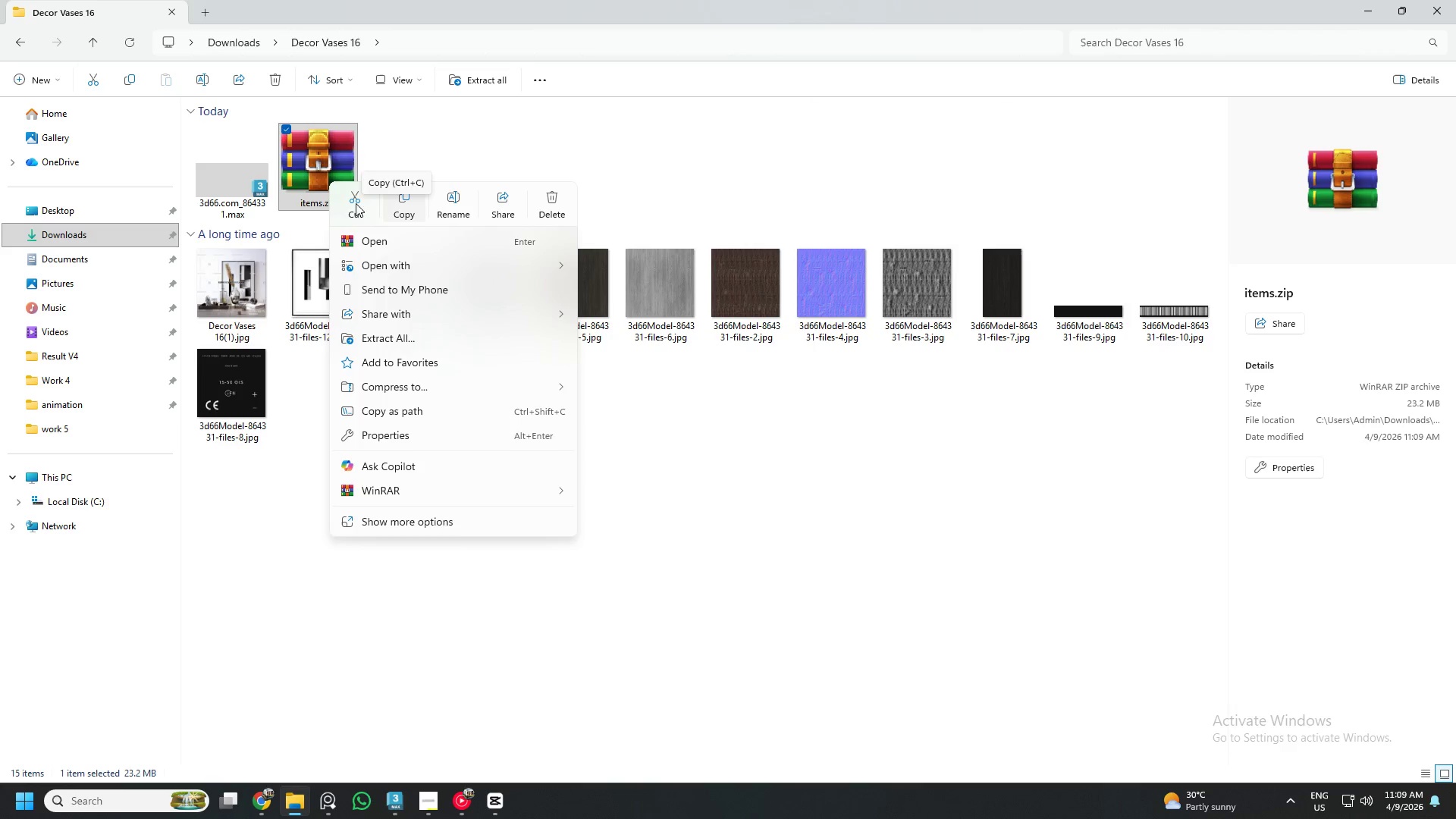 
left_click([356, 208])
 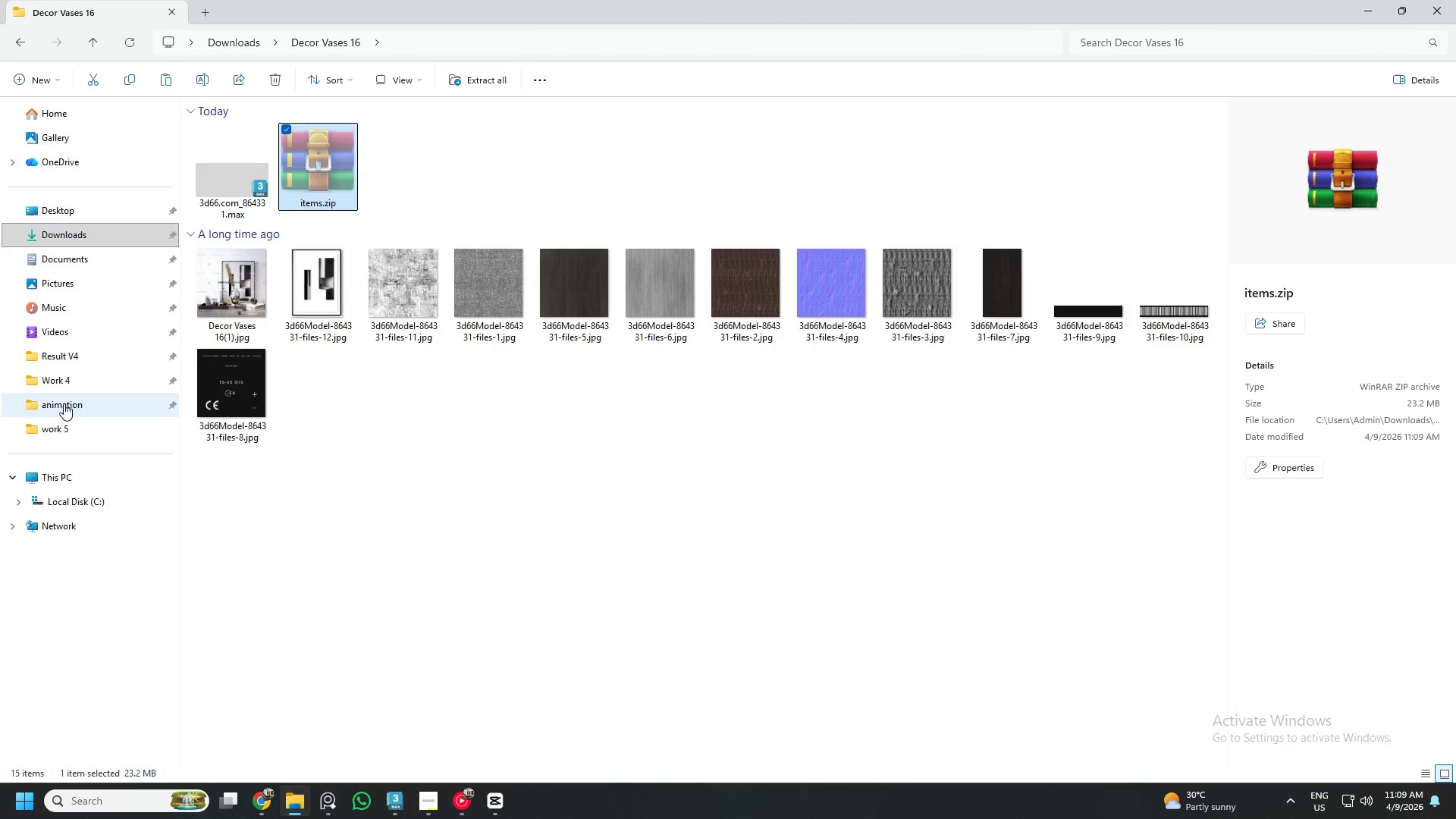 
left_click([59, 419])
 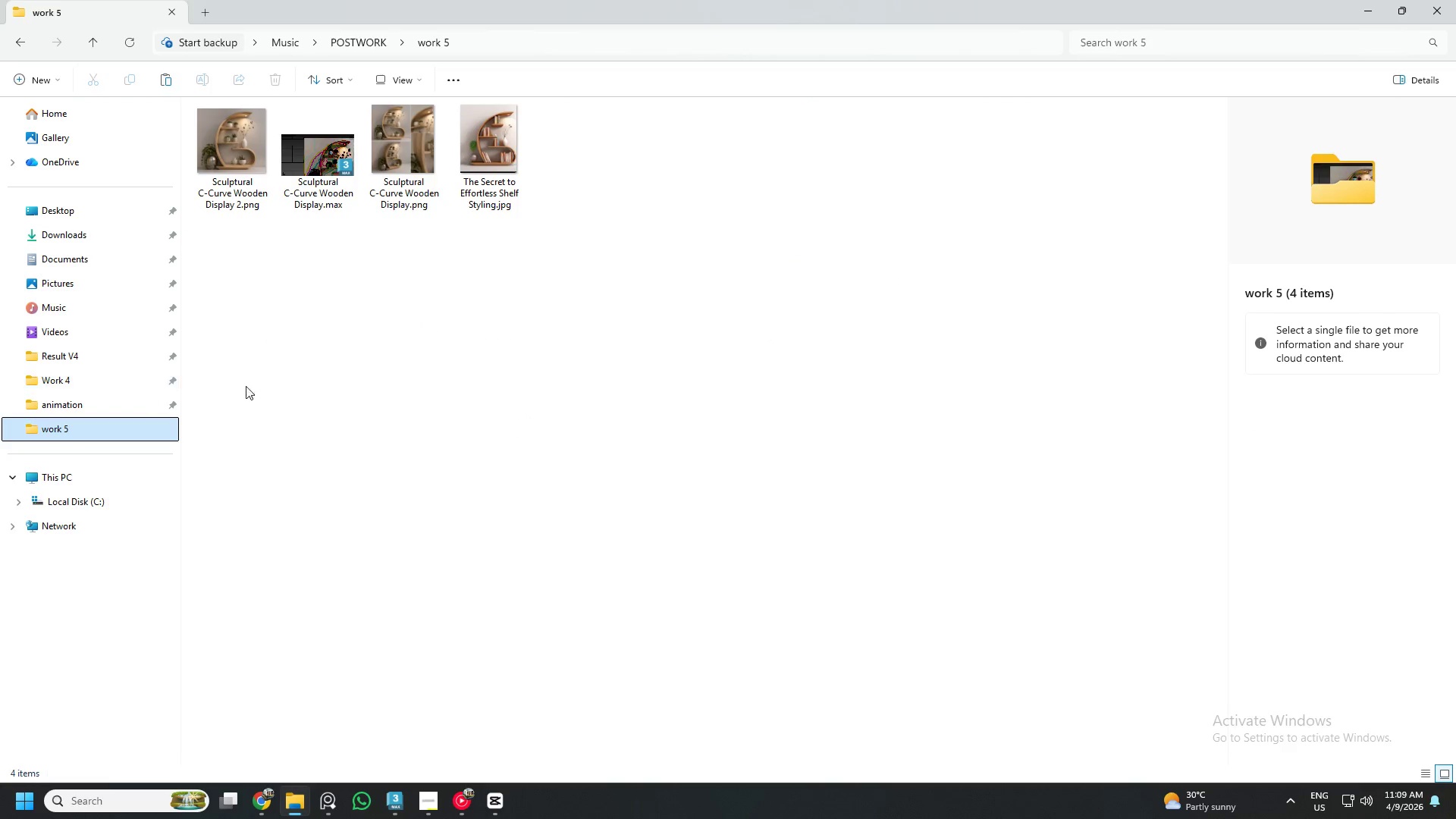 
right_click([366, 365])
 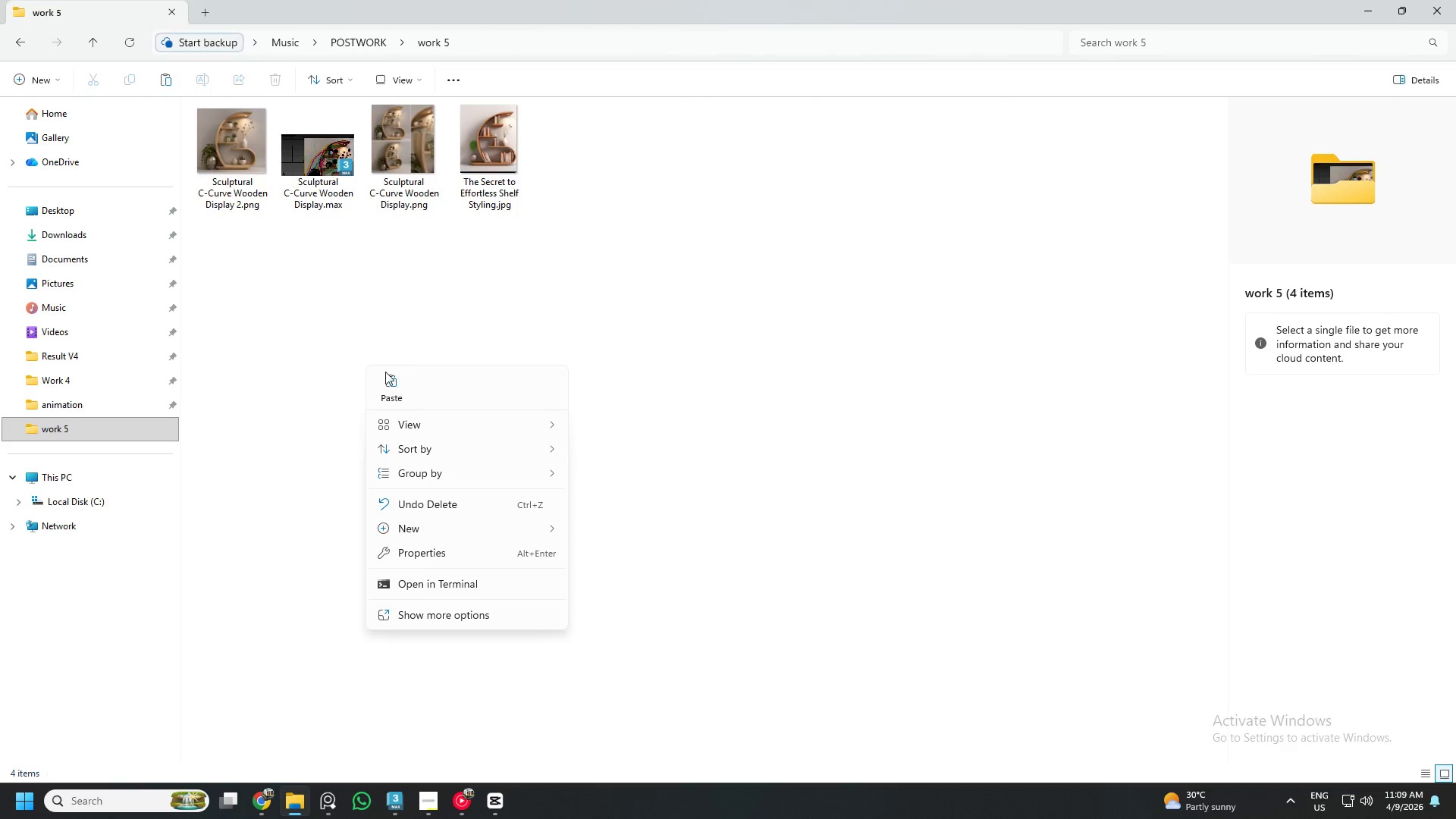 
left_click([384, 388])
 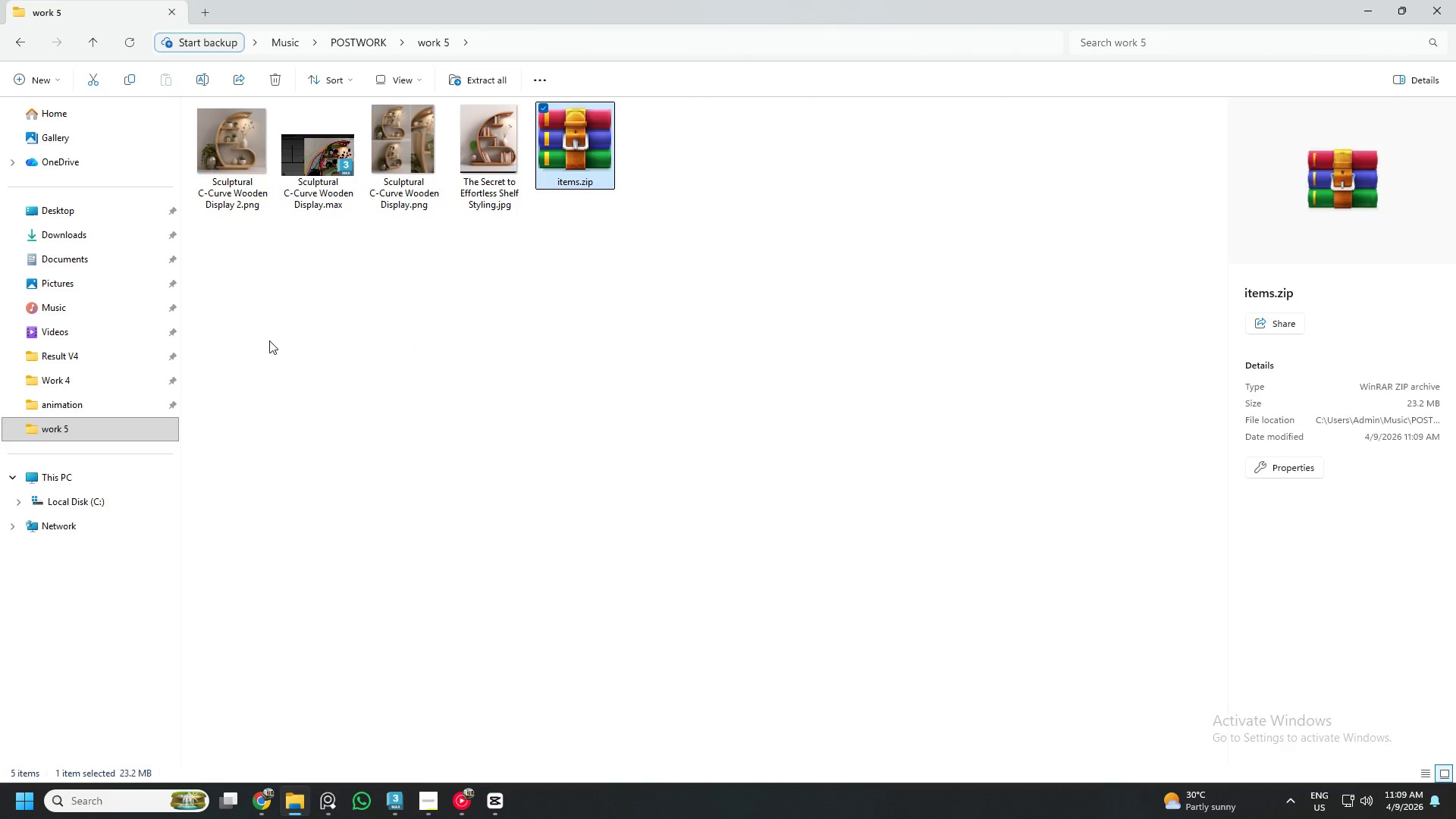 
left_click([262, 331])
 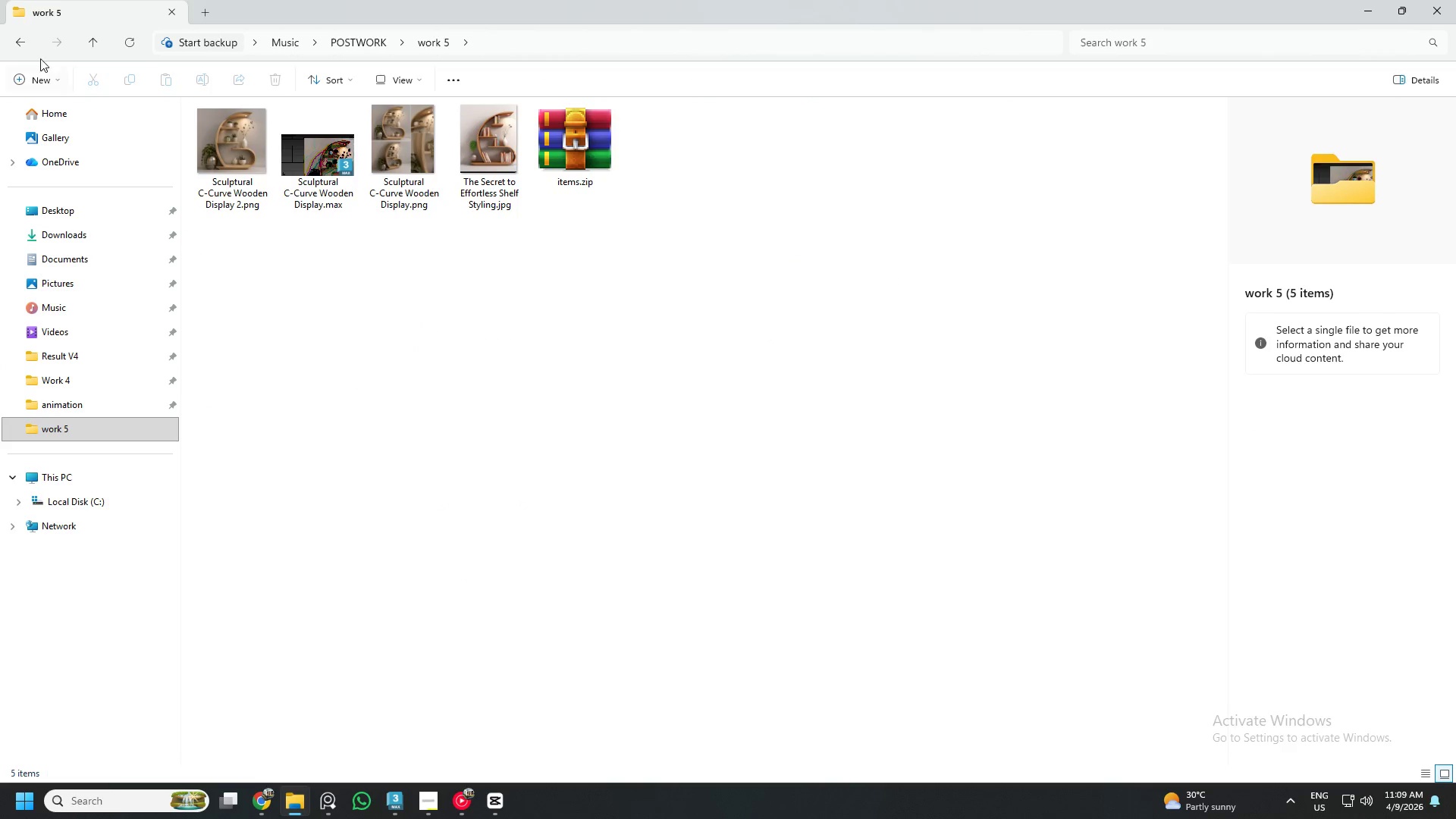 
left_click([16, 42])
 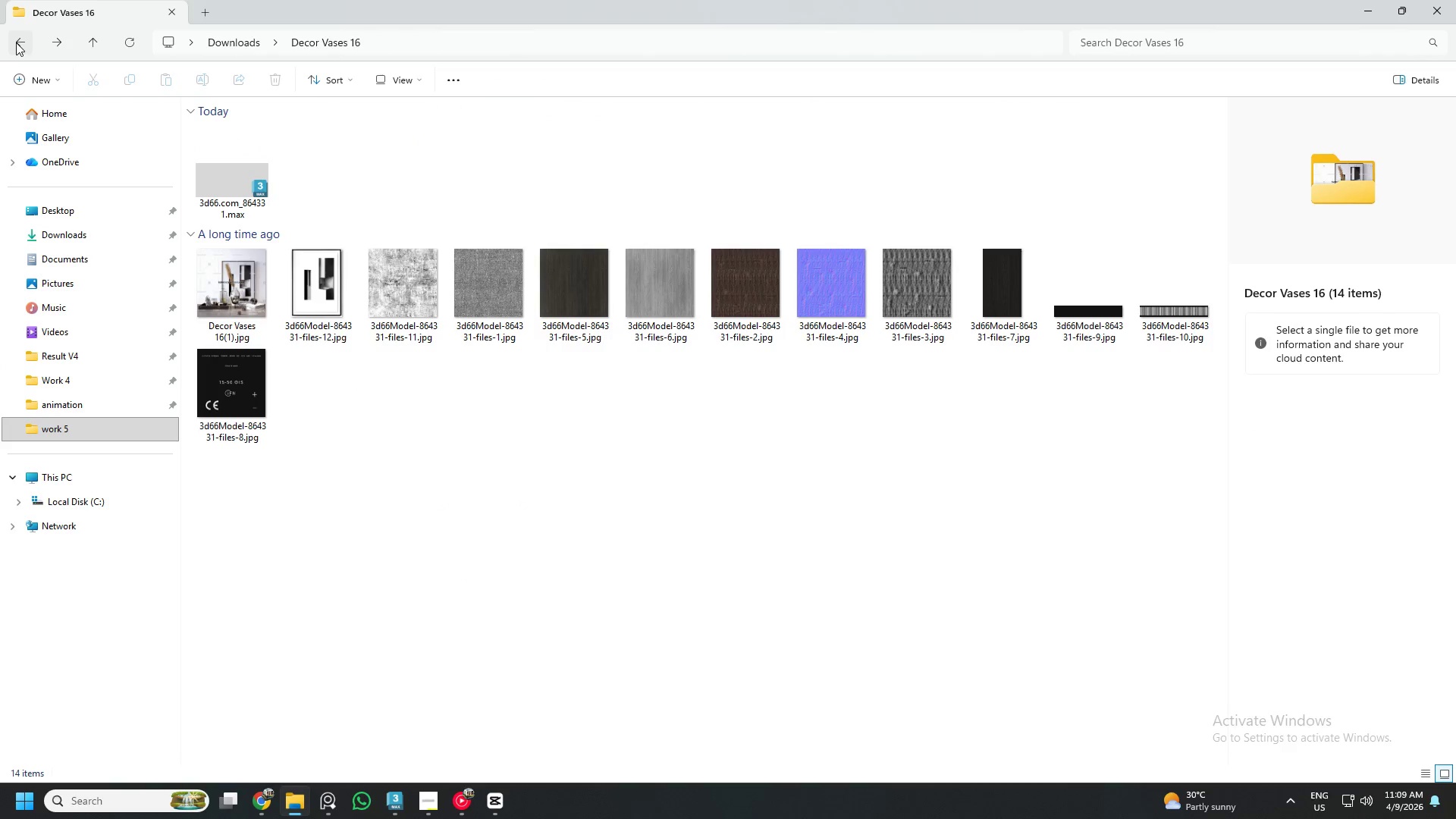 
left_click([16, 42])
 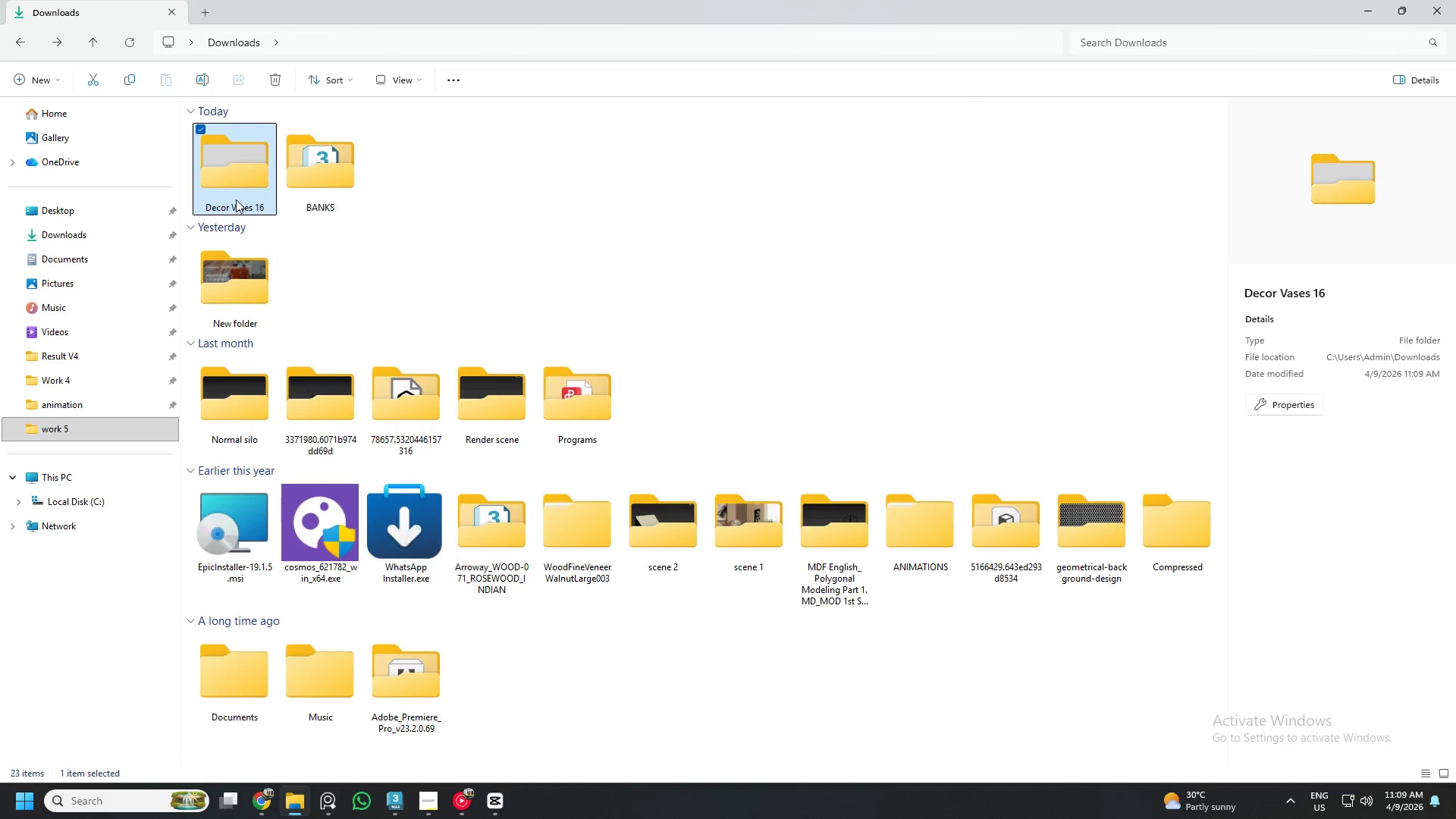 
left_click_drag(start_coordinate=[234, 191], to_coordinate=[321, 192])
 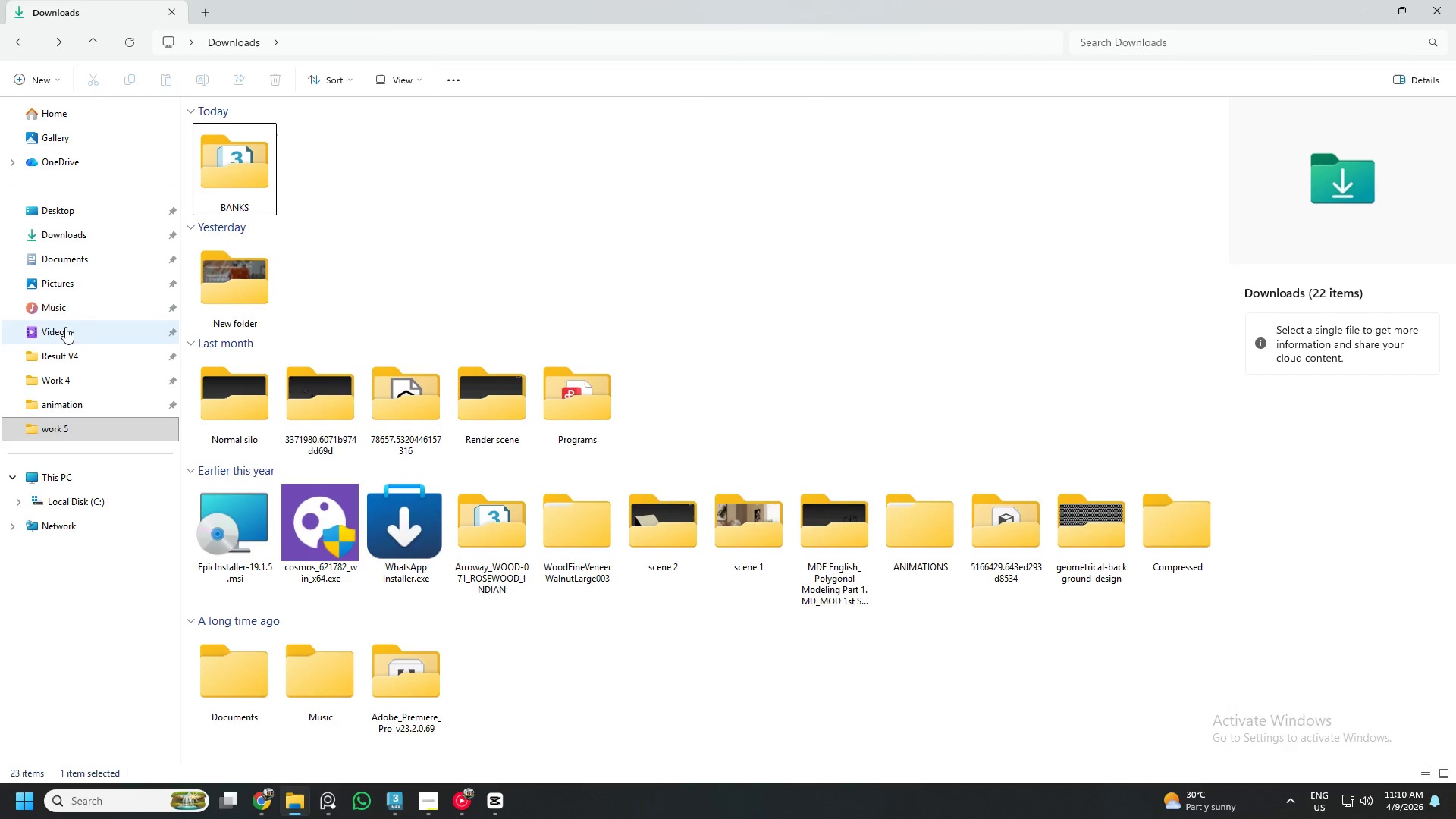 
left_click([69, 434])
 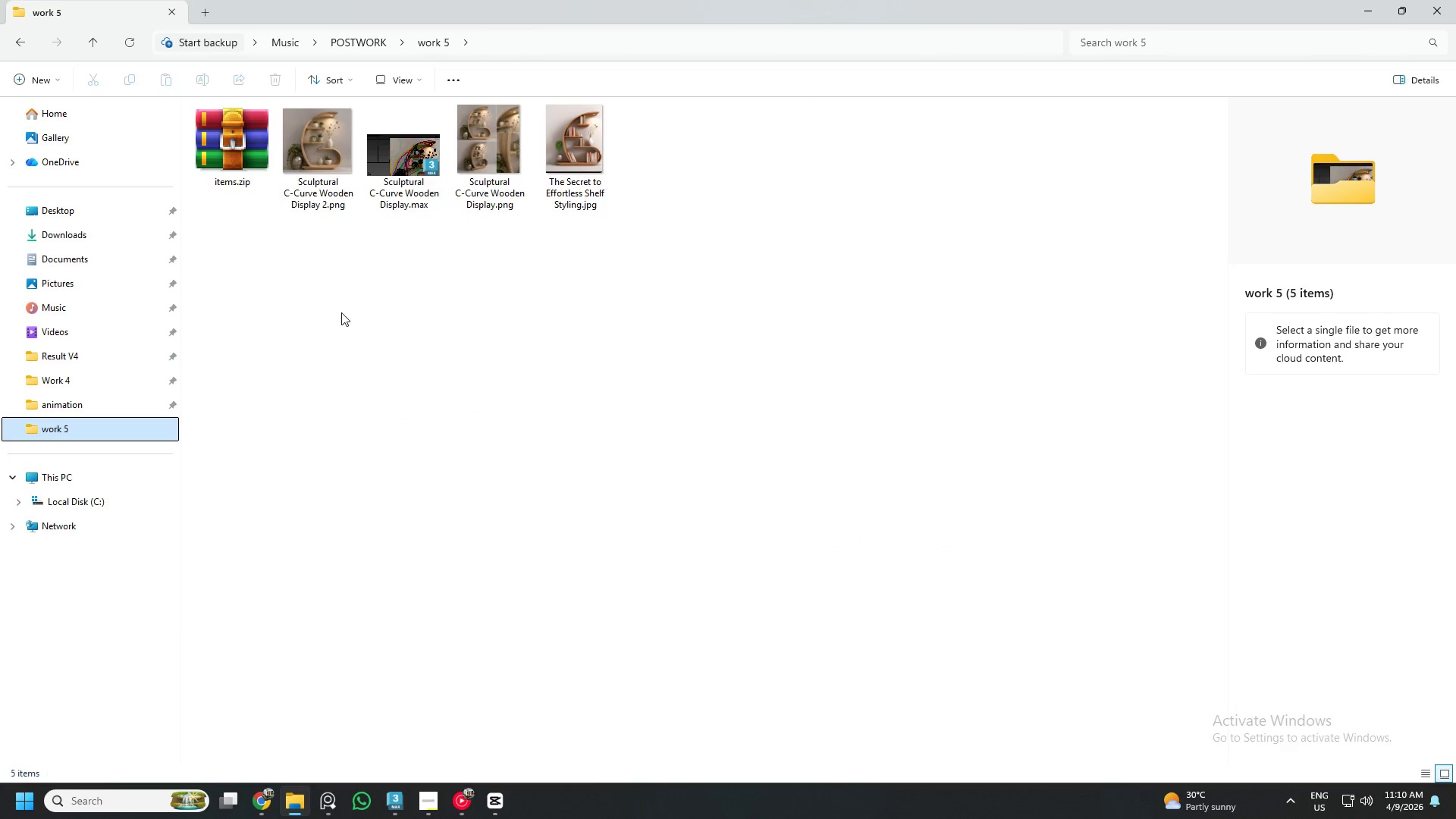 
left_click([353, 309])
 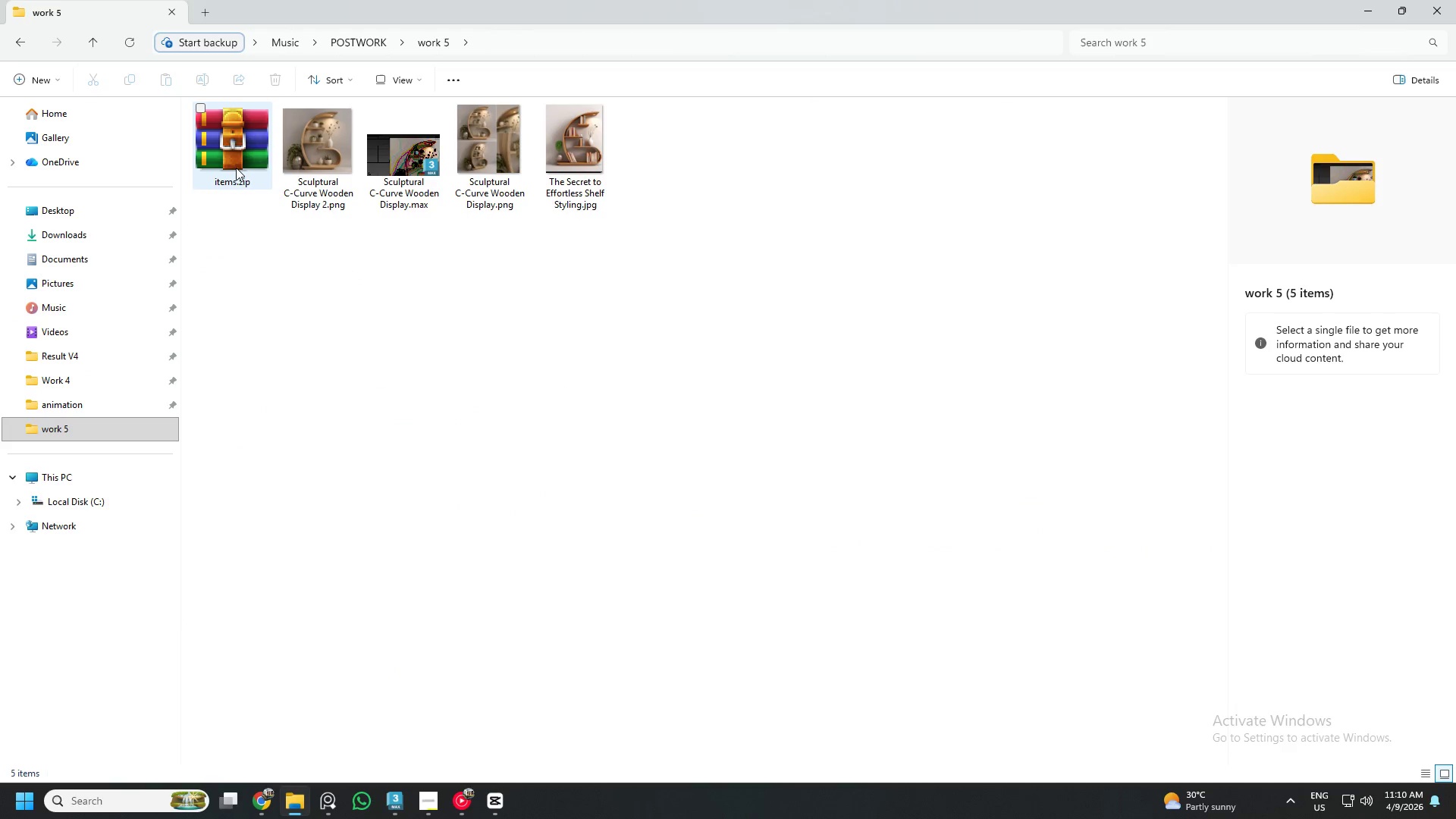 
double_click([236, 168])
 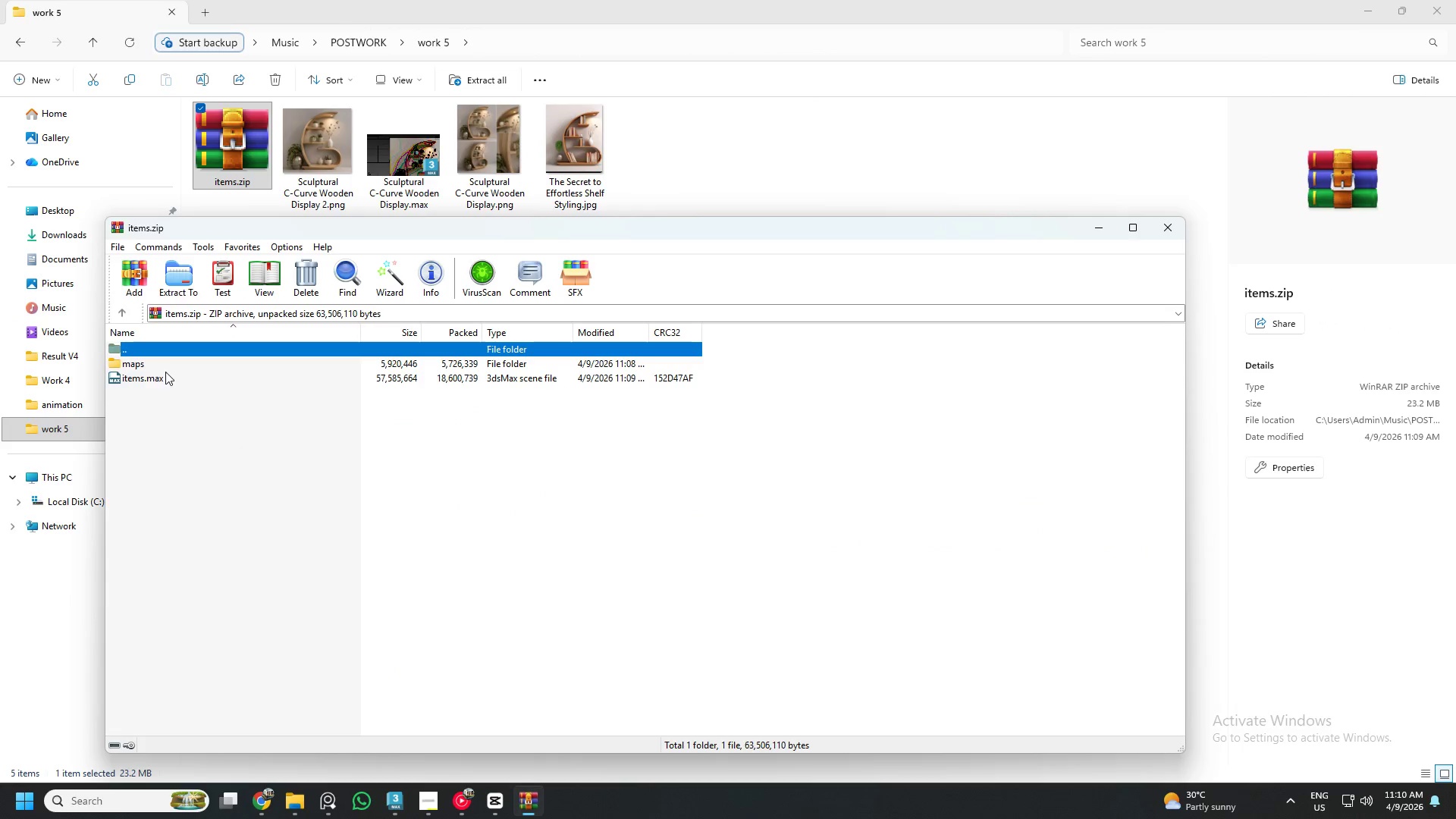 
left_click([148, 381])
 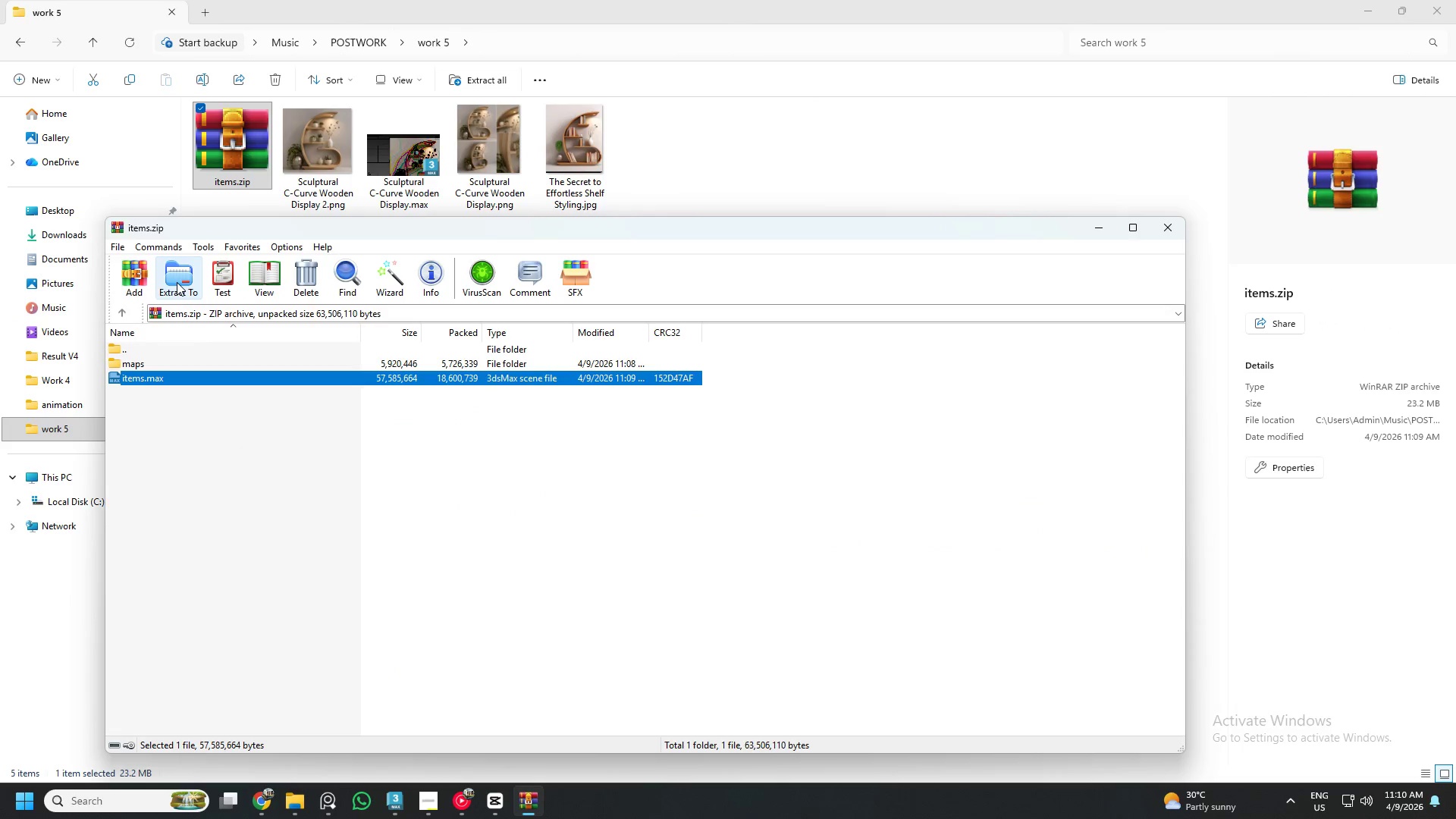 
left_click_drag(start_coordinate=[155, 423], to_coordinate=[134, 363])
 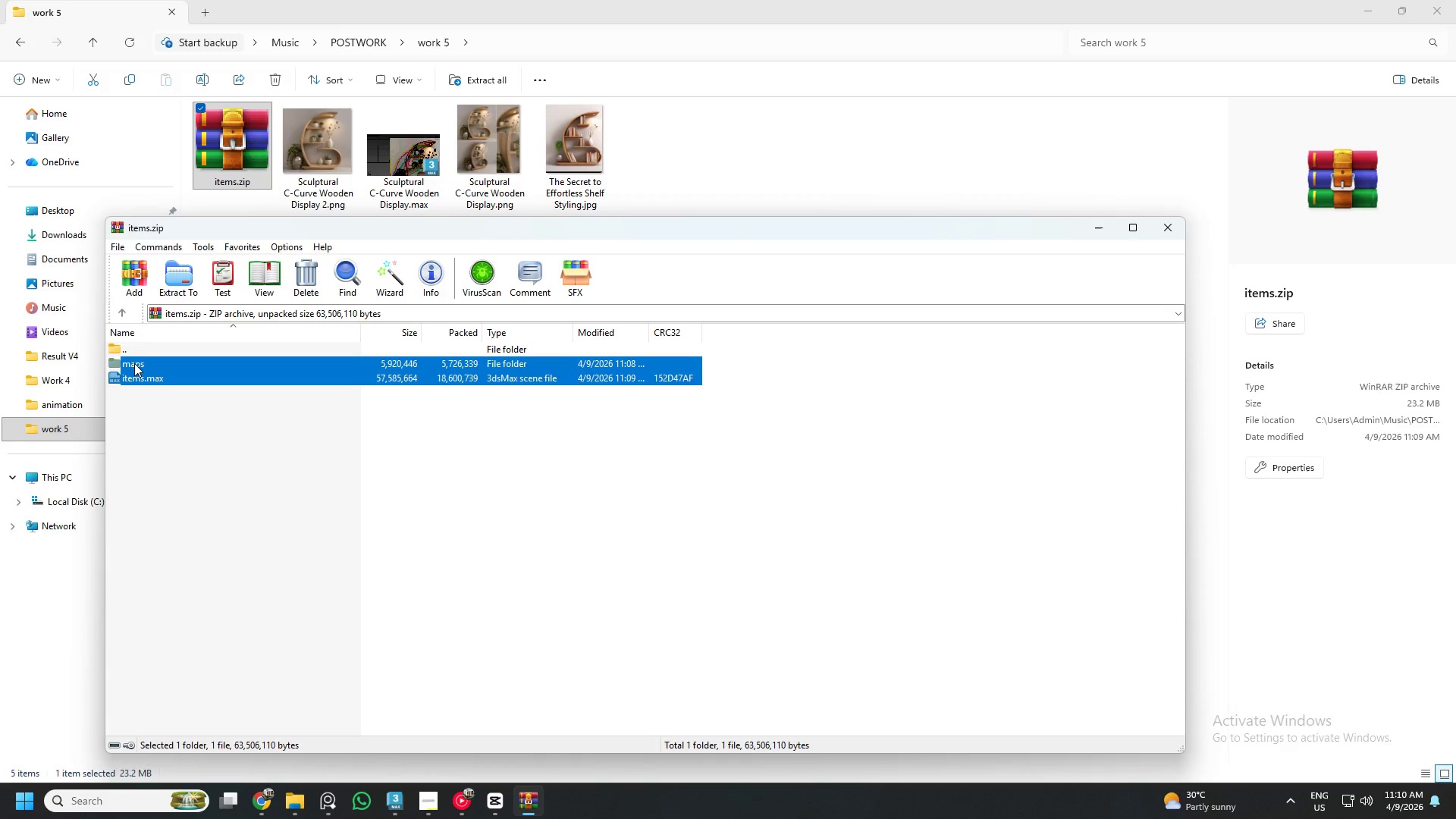 
left_click_drag(start_coordinate=[134, 363], to_coordinate=[723, 171])
 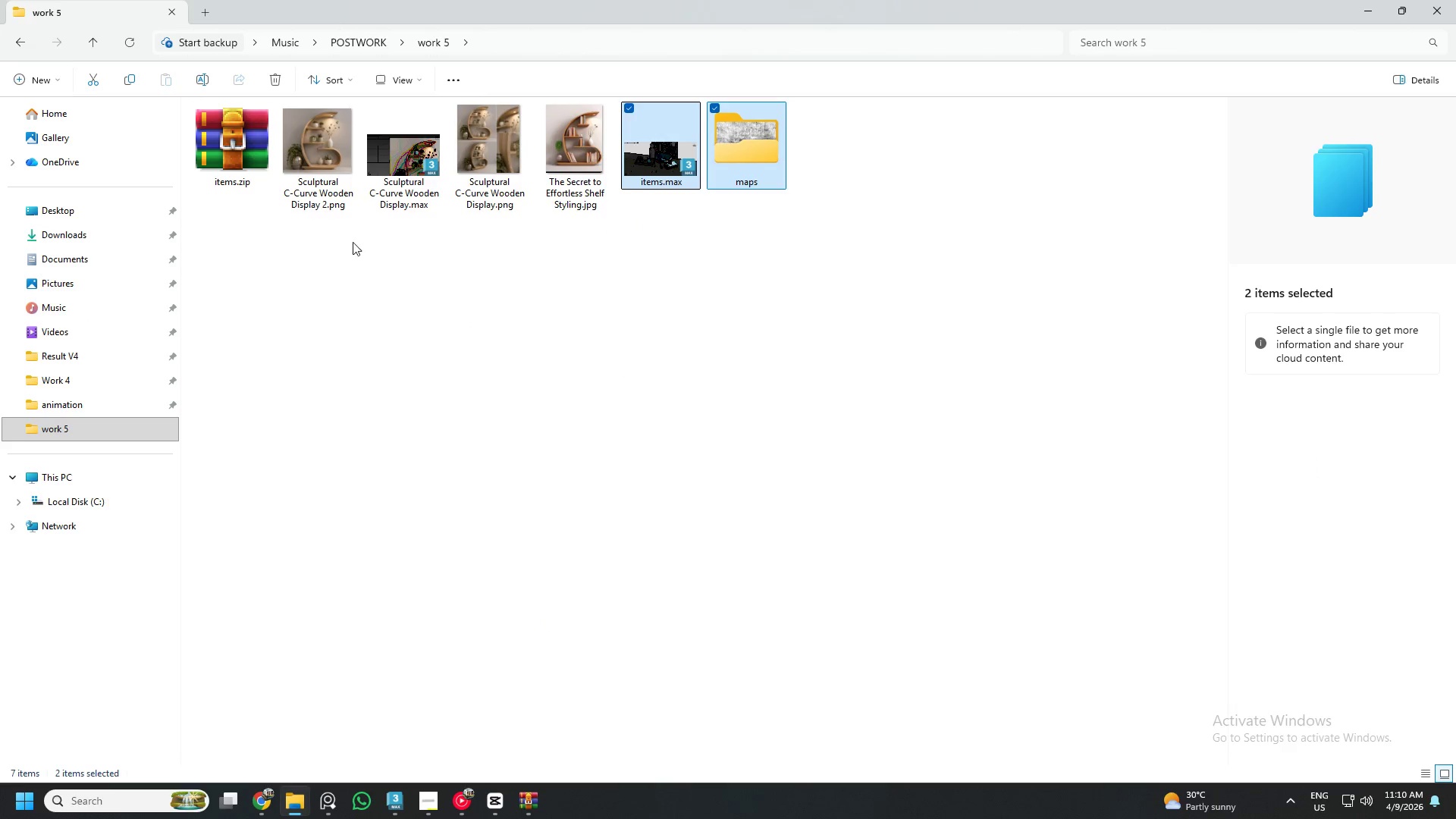 
left_click([254, 166])
 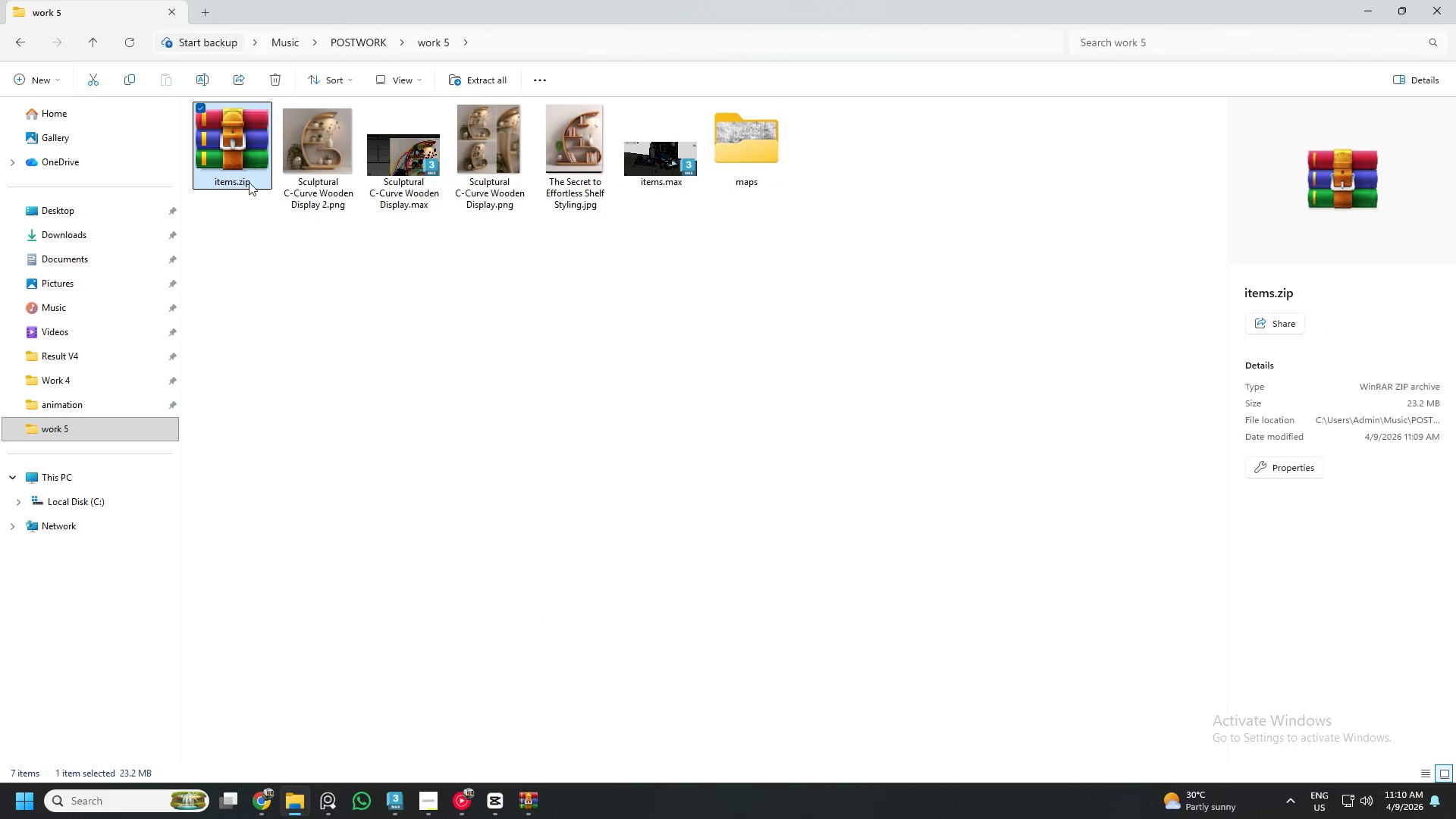 
left_click([457, 368])
 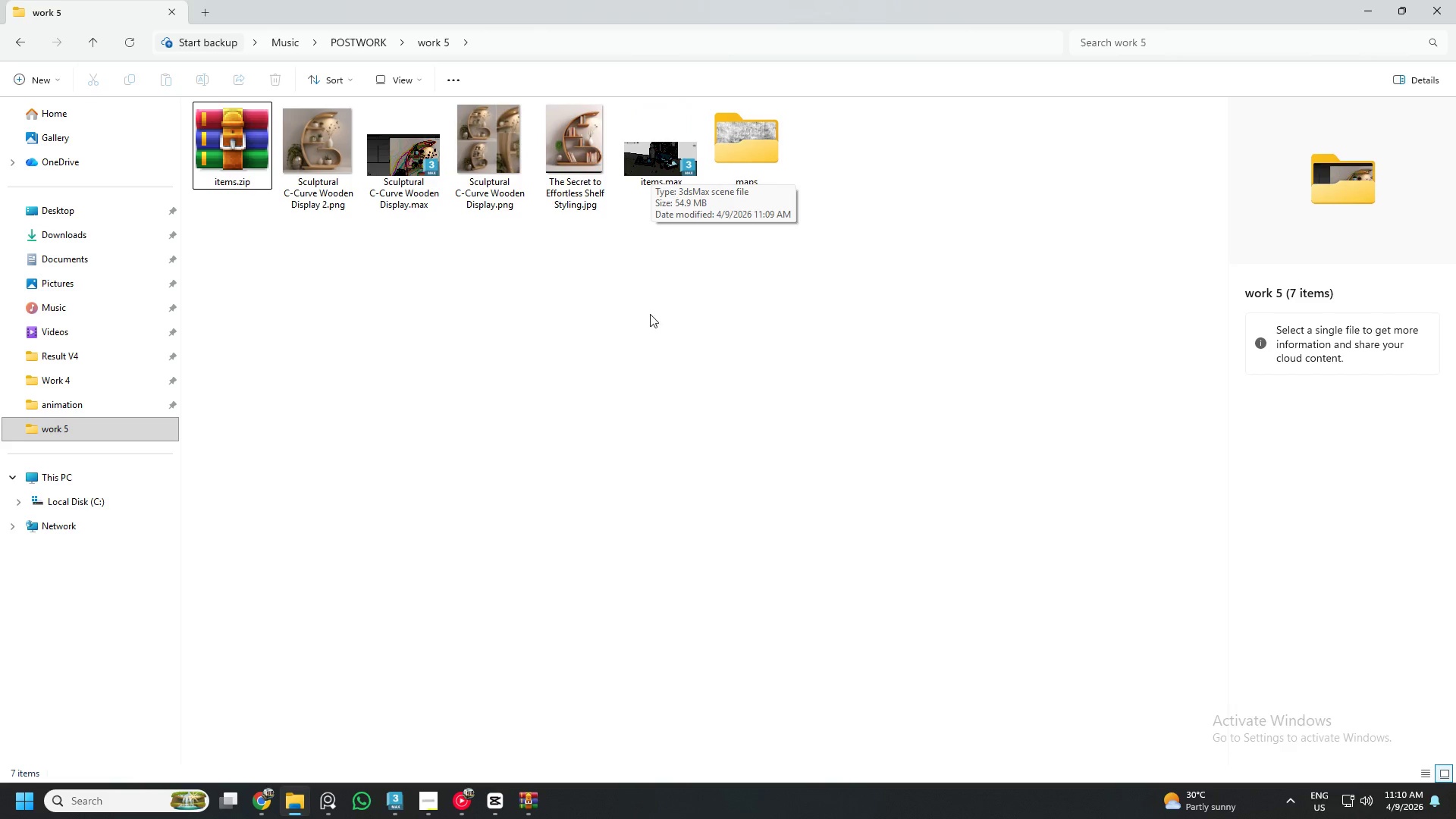 
left_click([524, 801])
 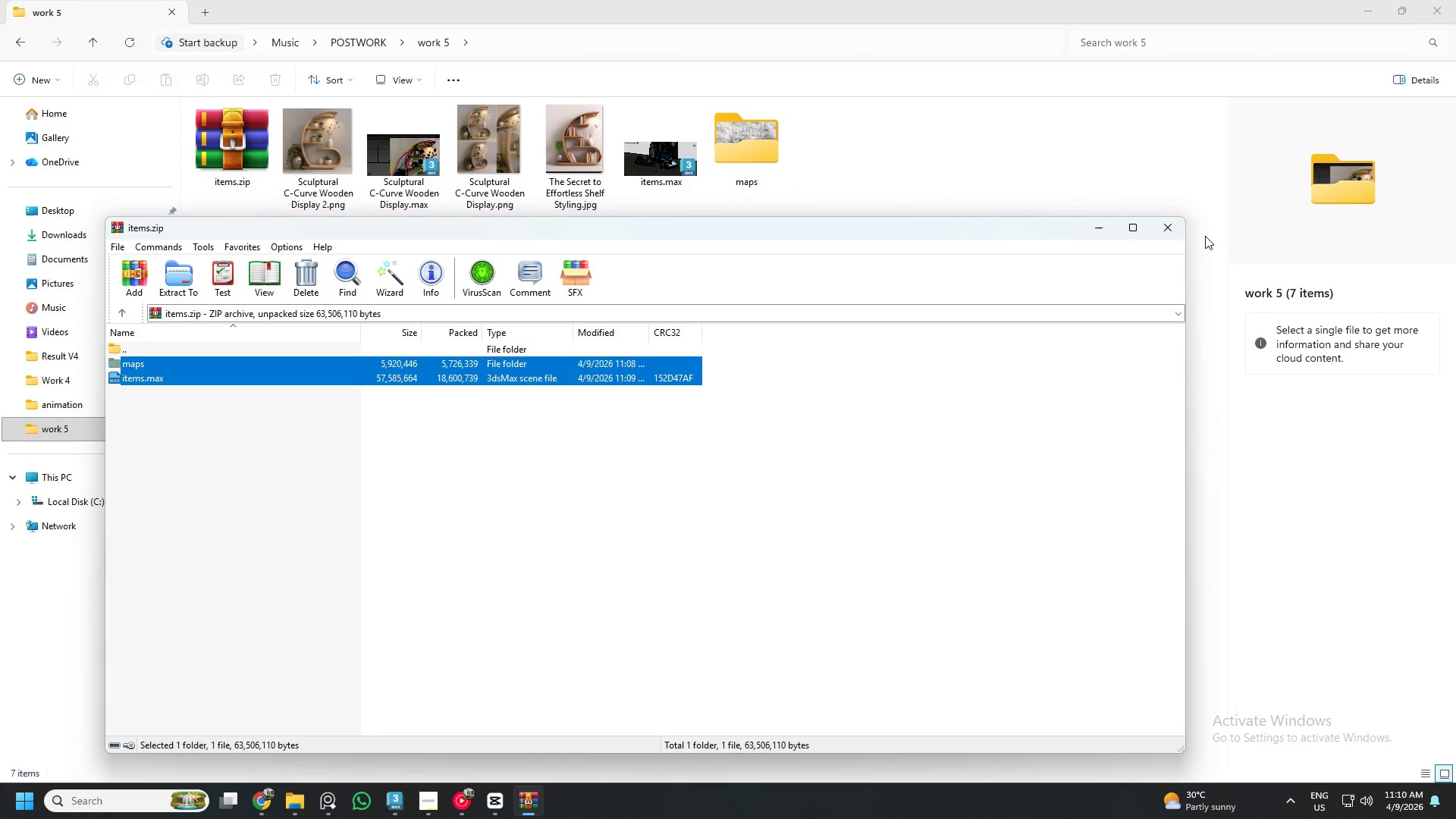 
left_click([1157, 231])
 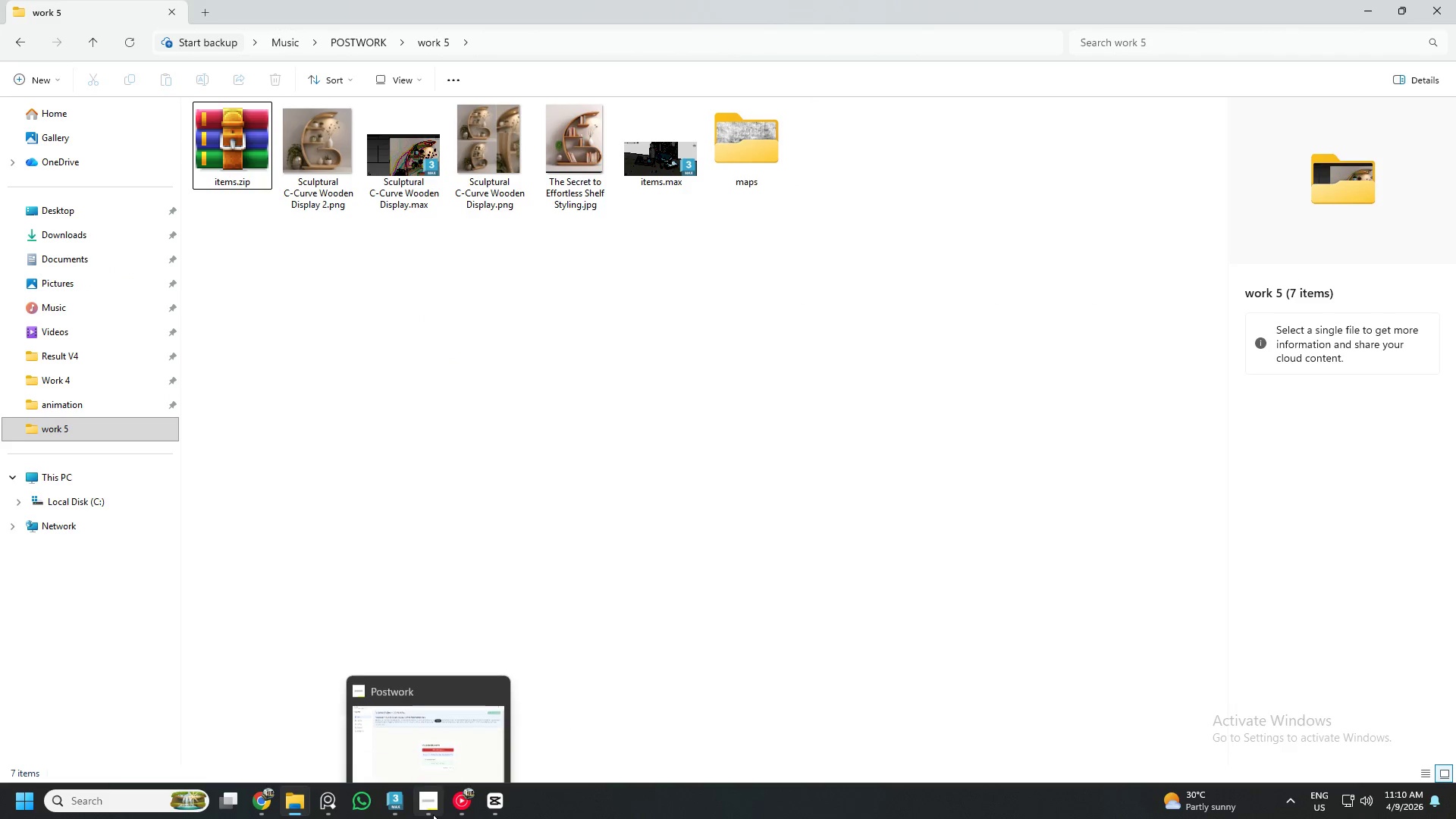 
left_click([394, 799])
 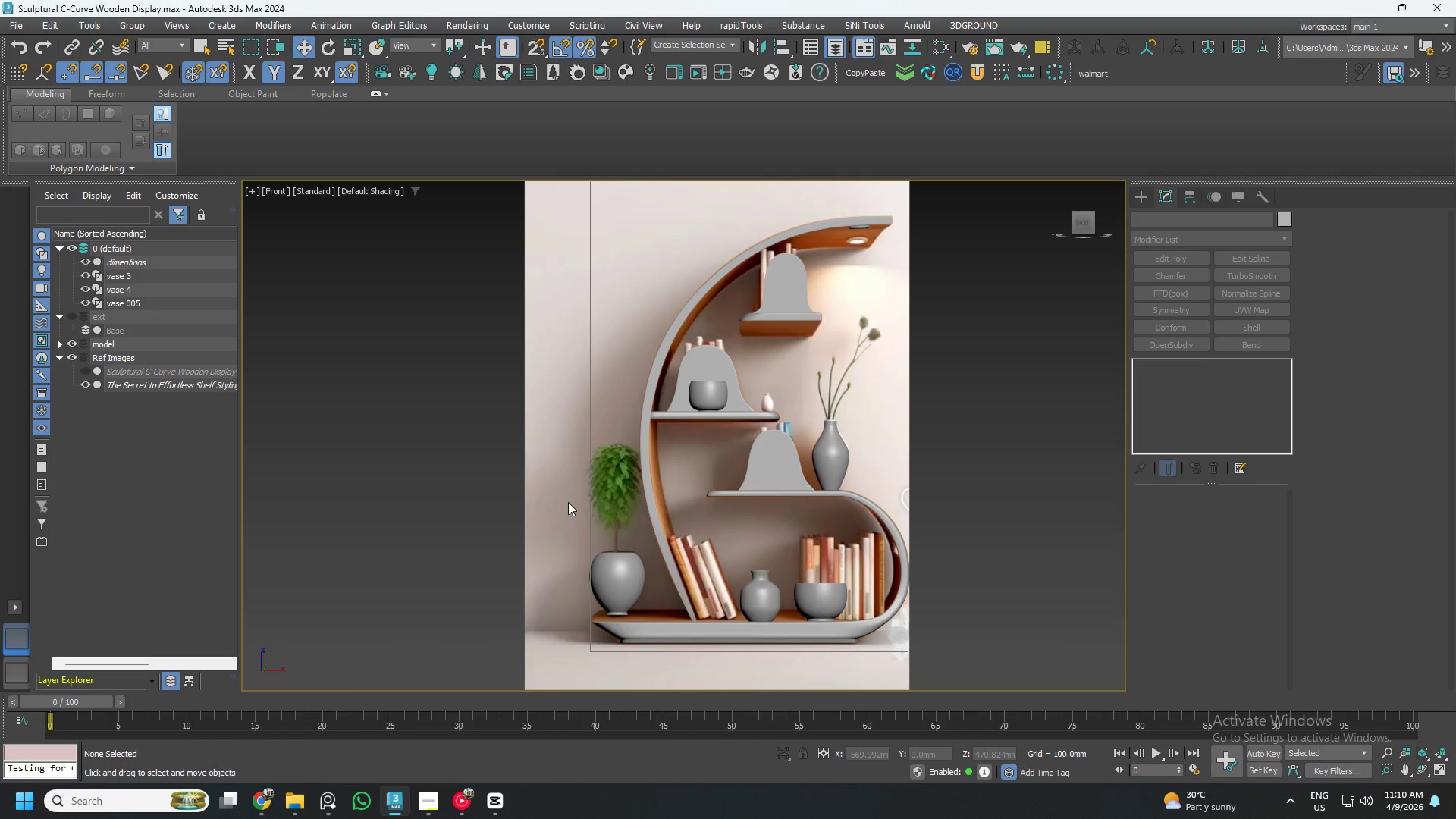 
scroll: coordinate [626, 487], scroll_direction: down, amount: 2.0
 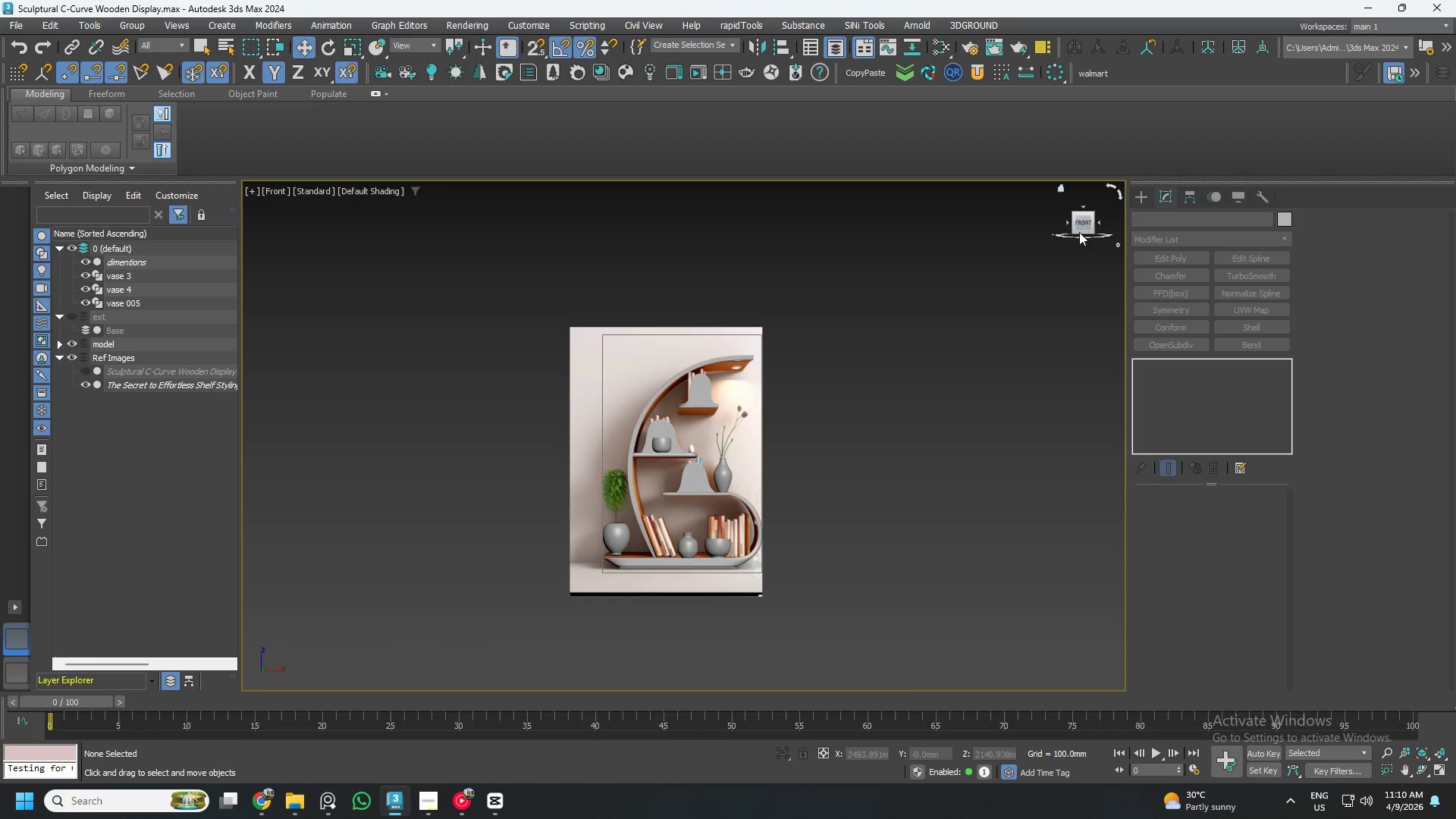 
left_click_drag(start_coordinate=[1082, 226], to_coordinate=[258, 246])
 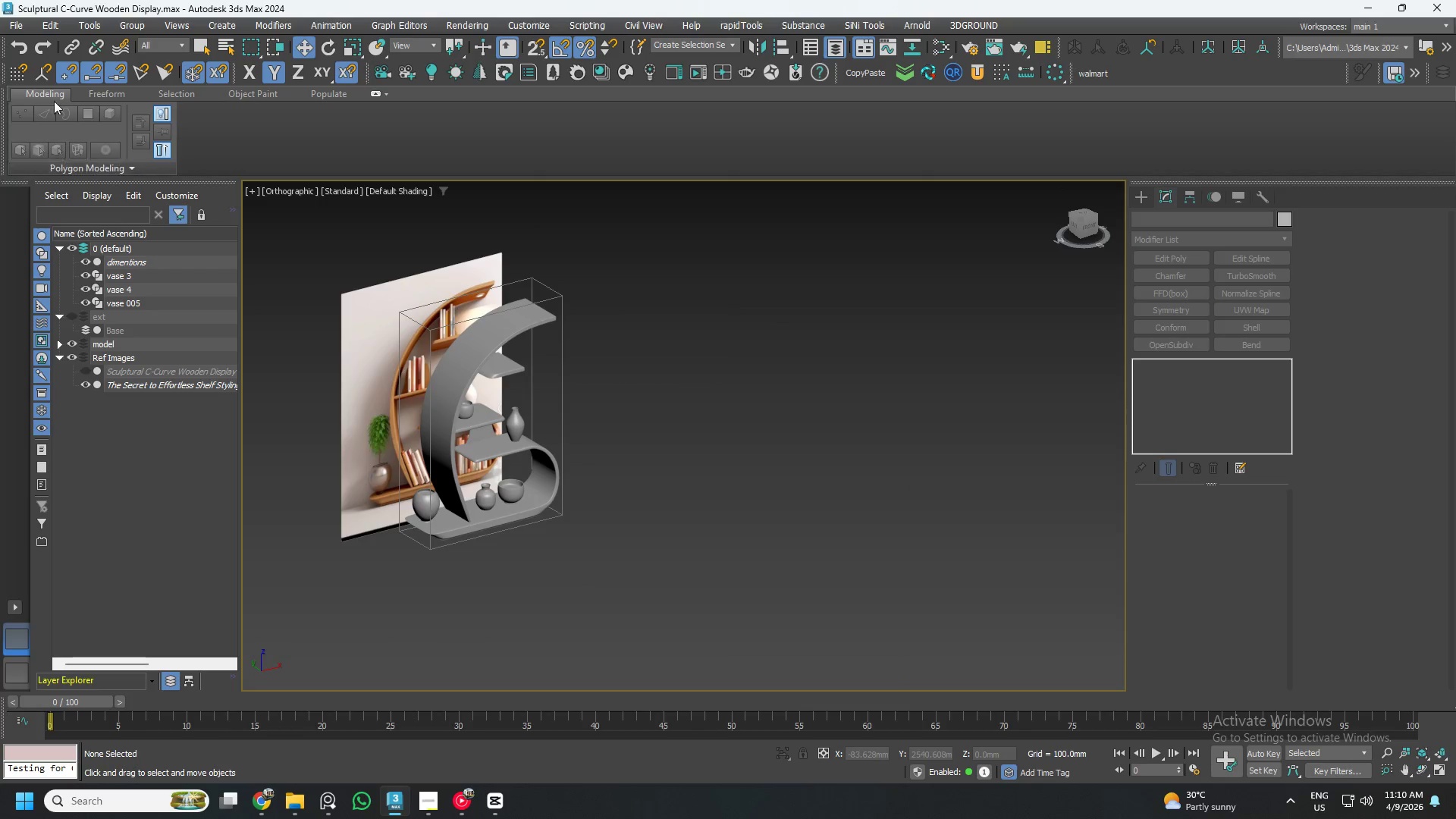 
left_click([12, 25])
 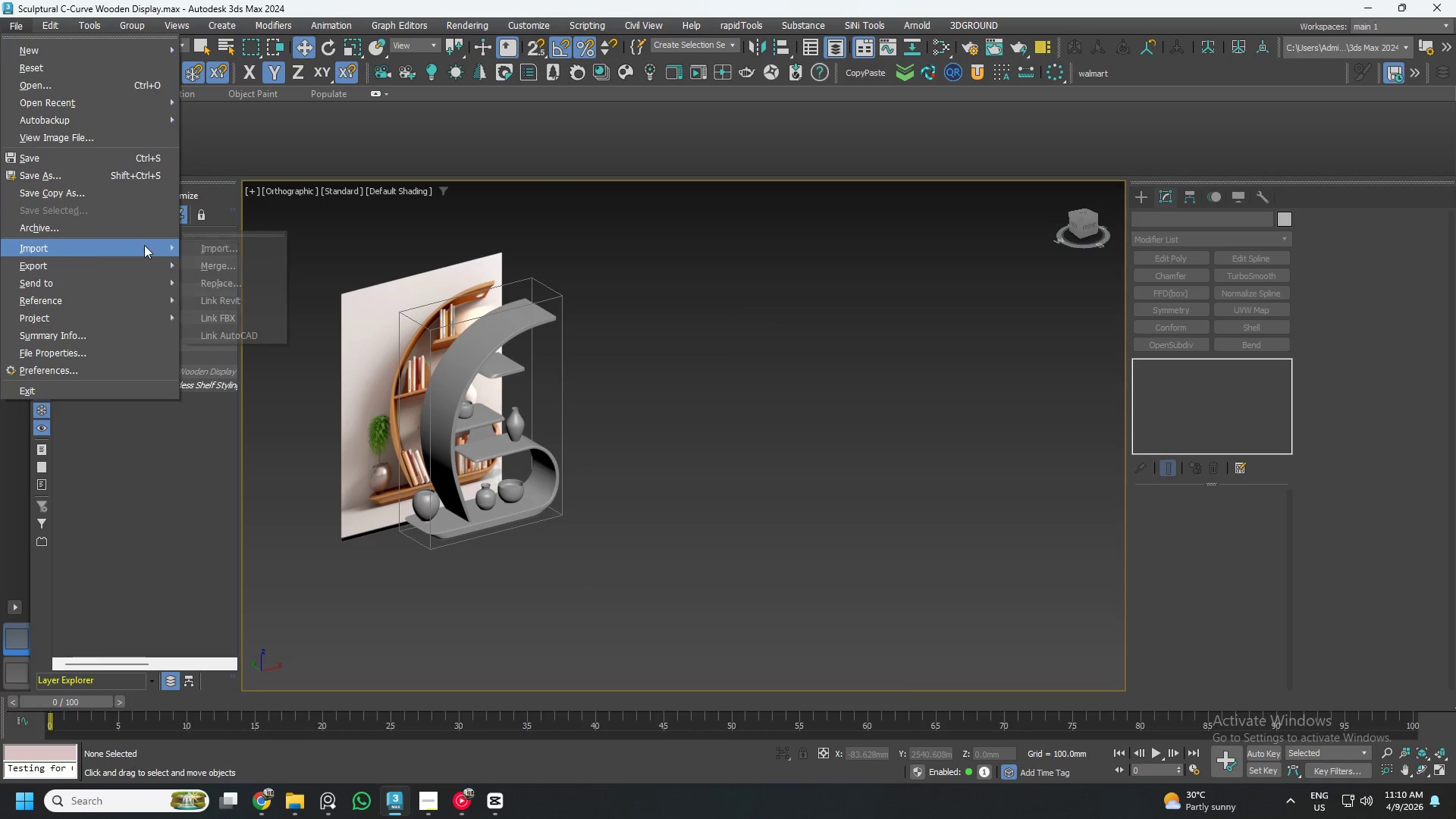 
left_click([225, 264])
 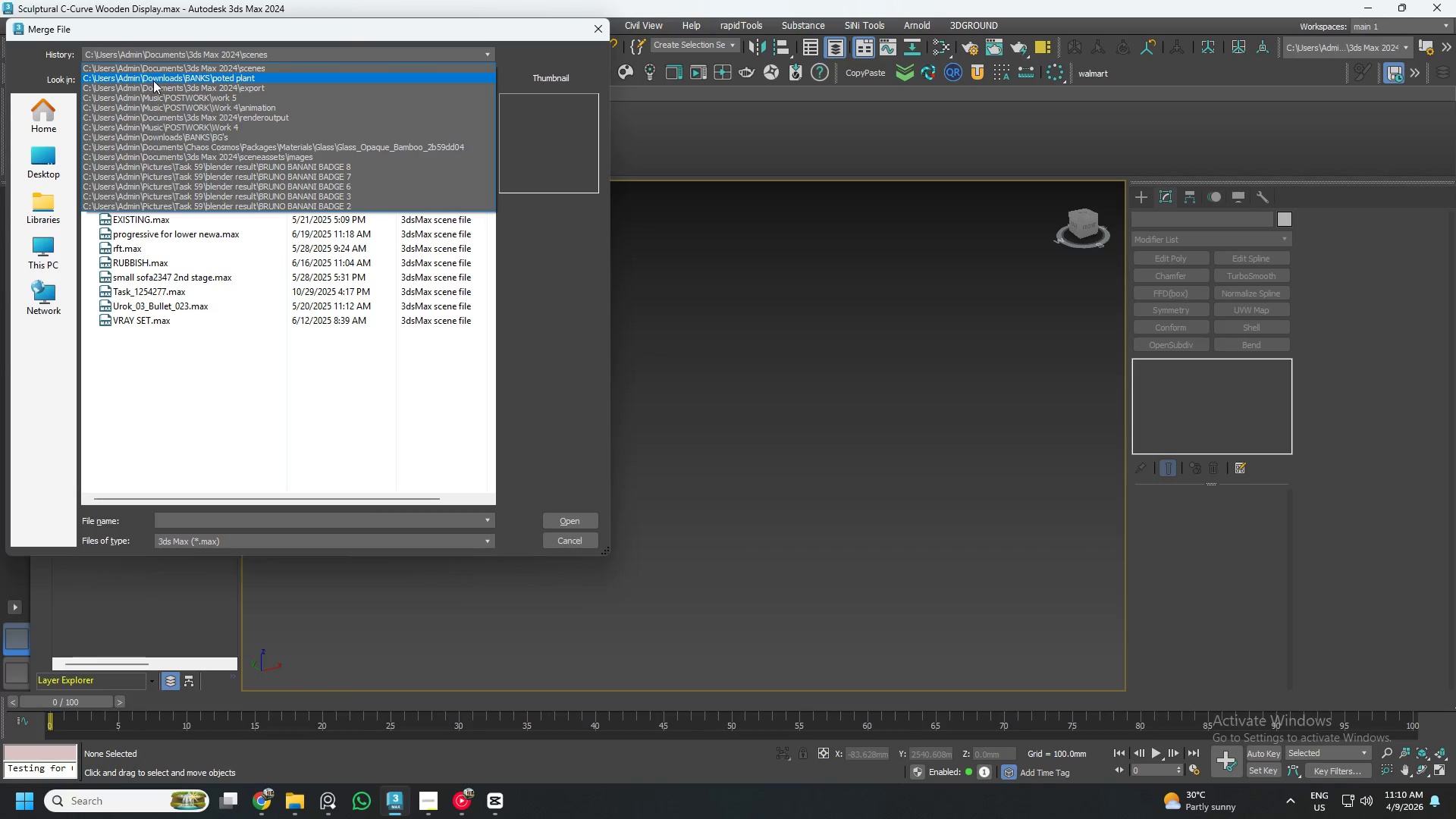 
left_click([156, 99])
 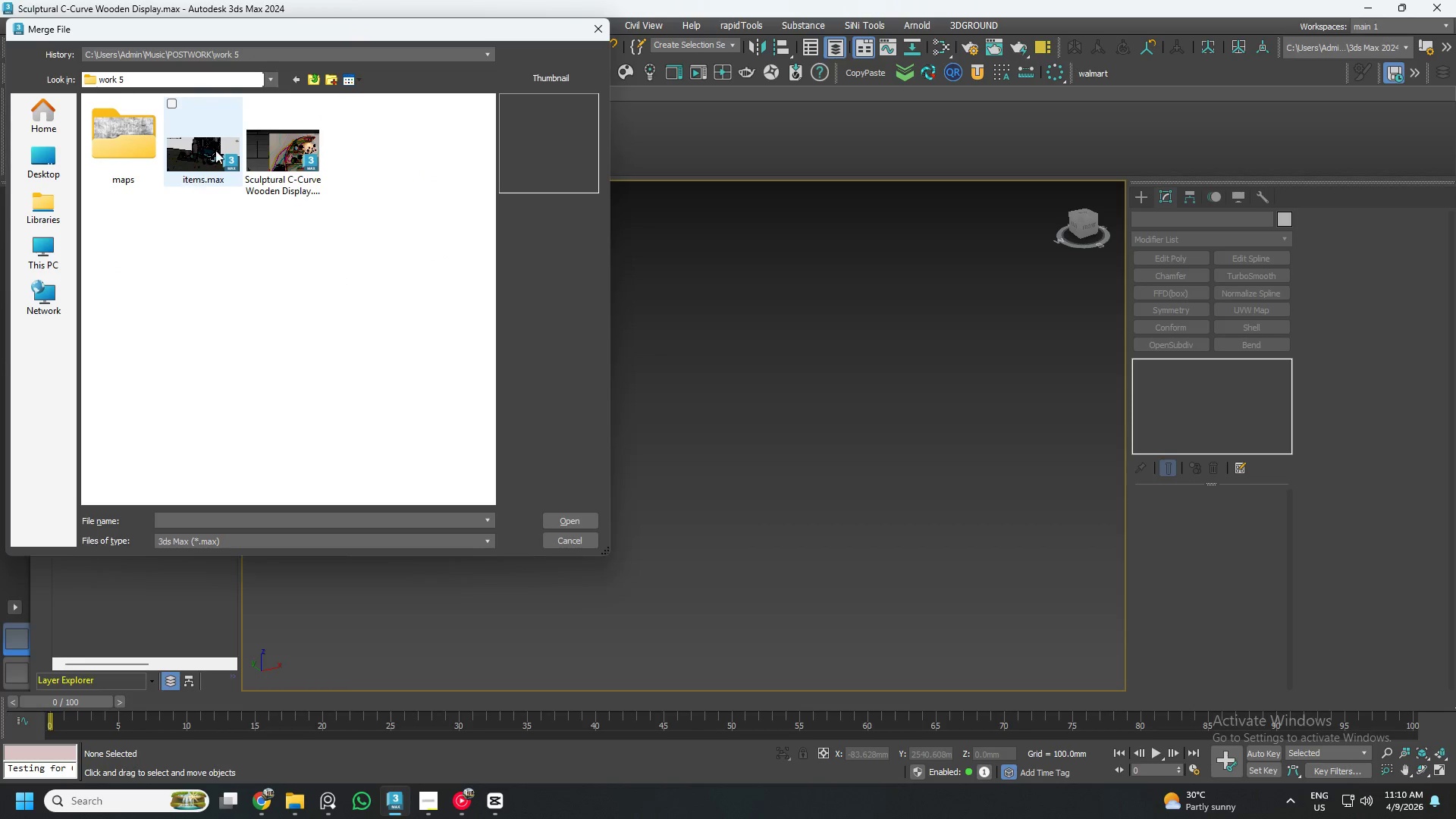 
left_click([222, 146])
 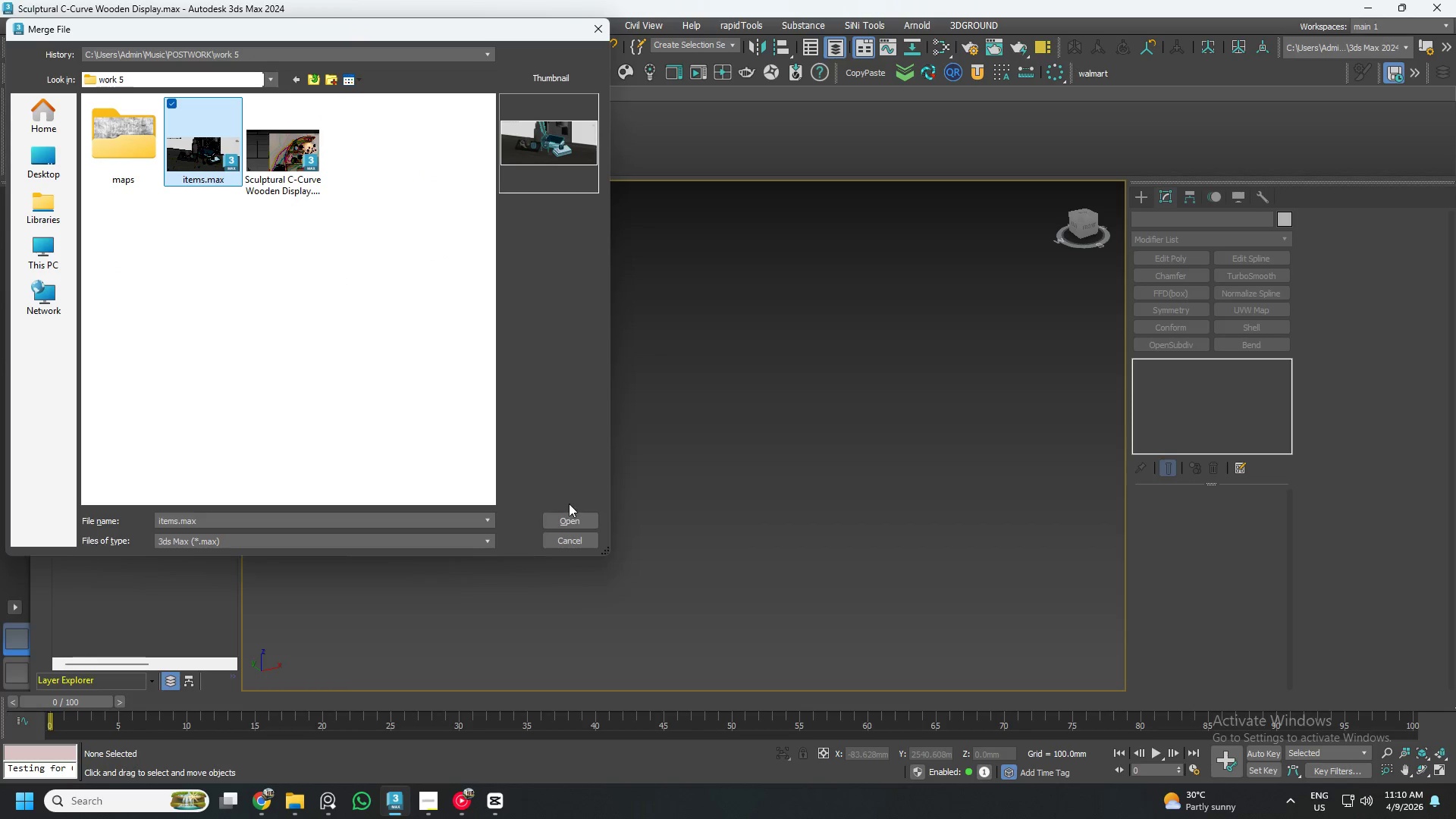 
left_click([563, 521])
 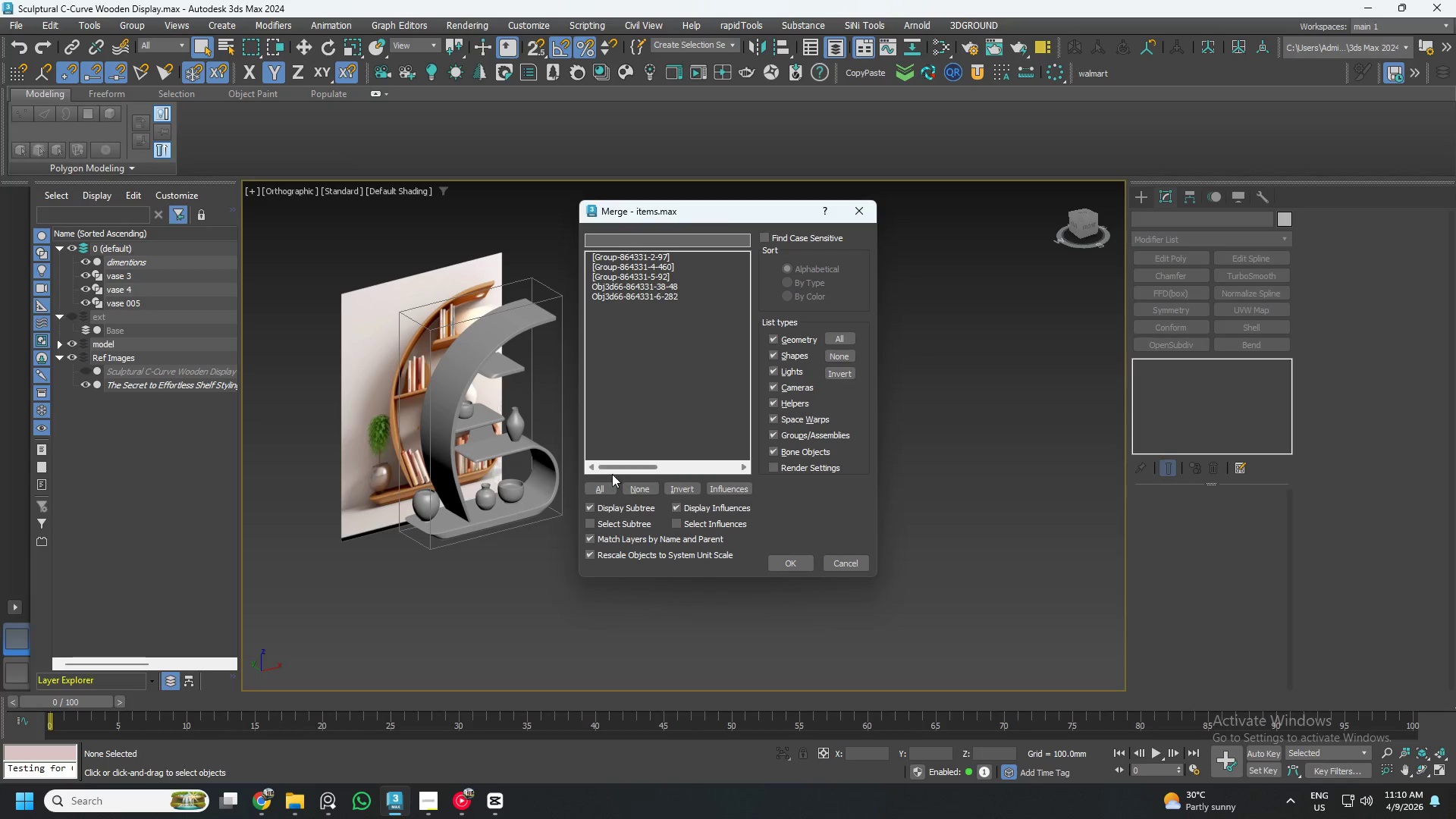 
left_click([597, 491])
 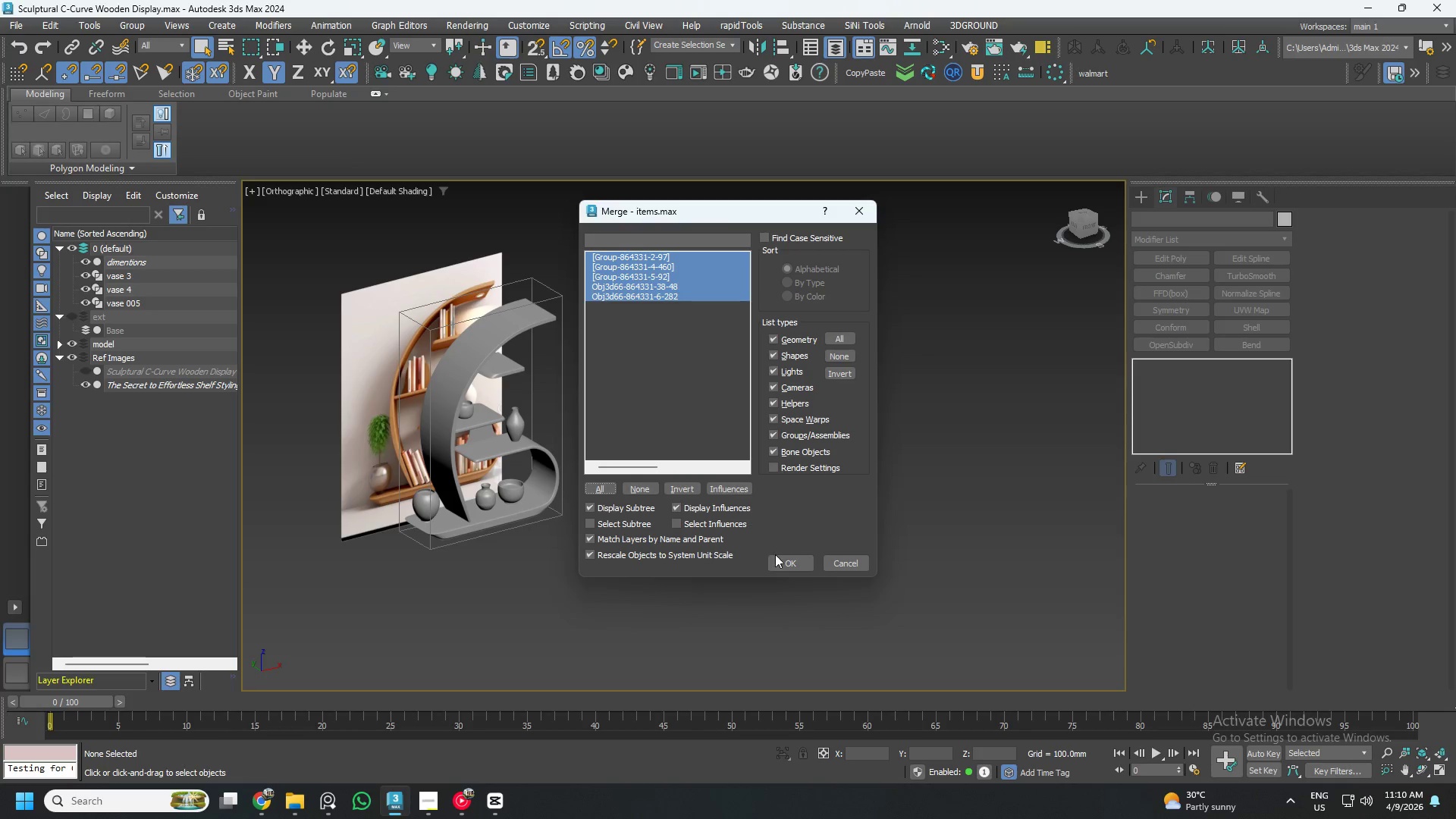 
left_click([785, 558])
 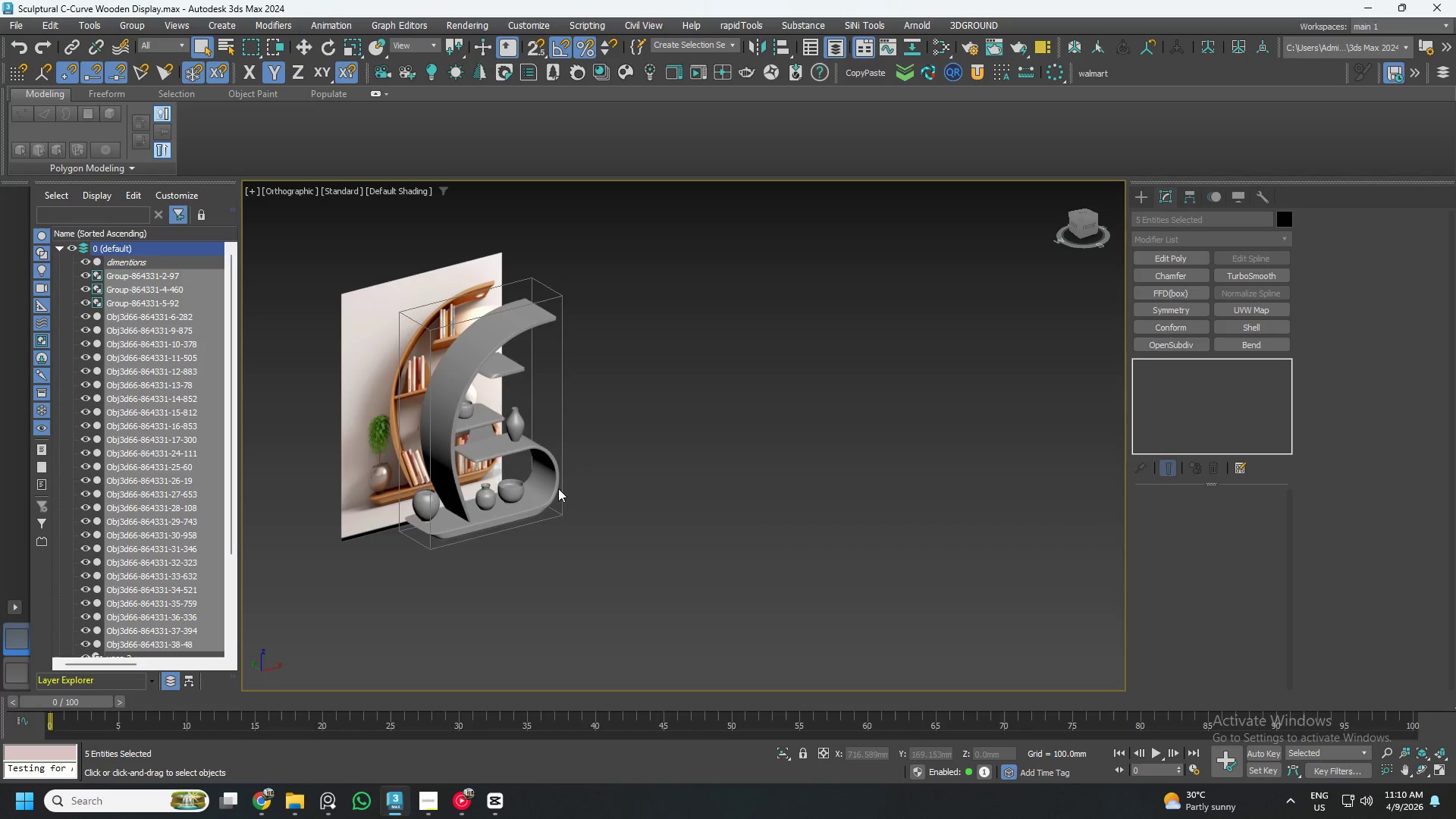 
wait(5.45)
 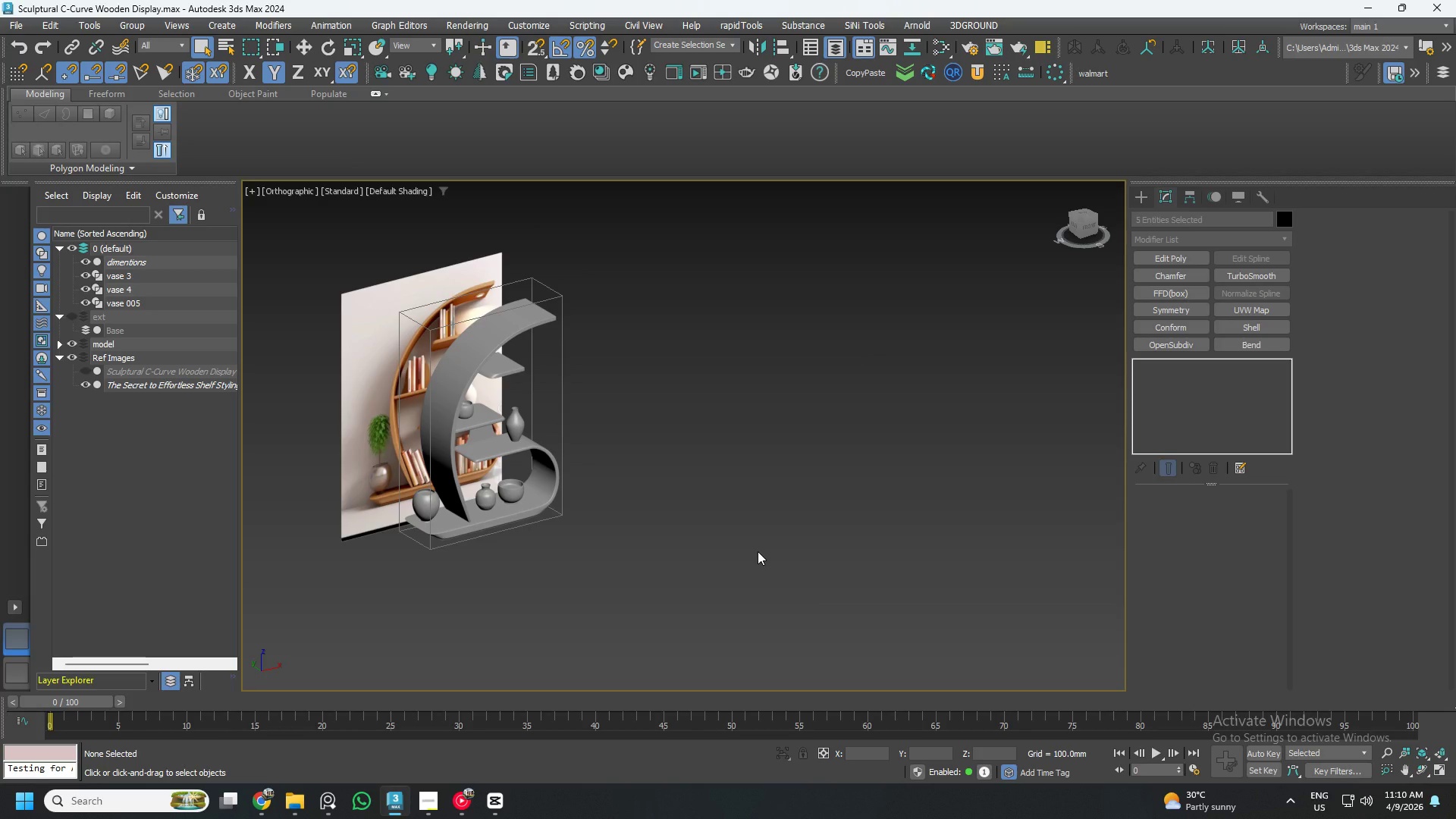 
scroll: coordinate [532, 495], scroll_direction: down, amount: 5.0
 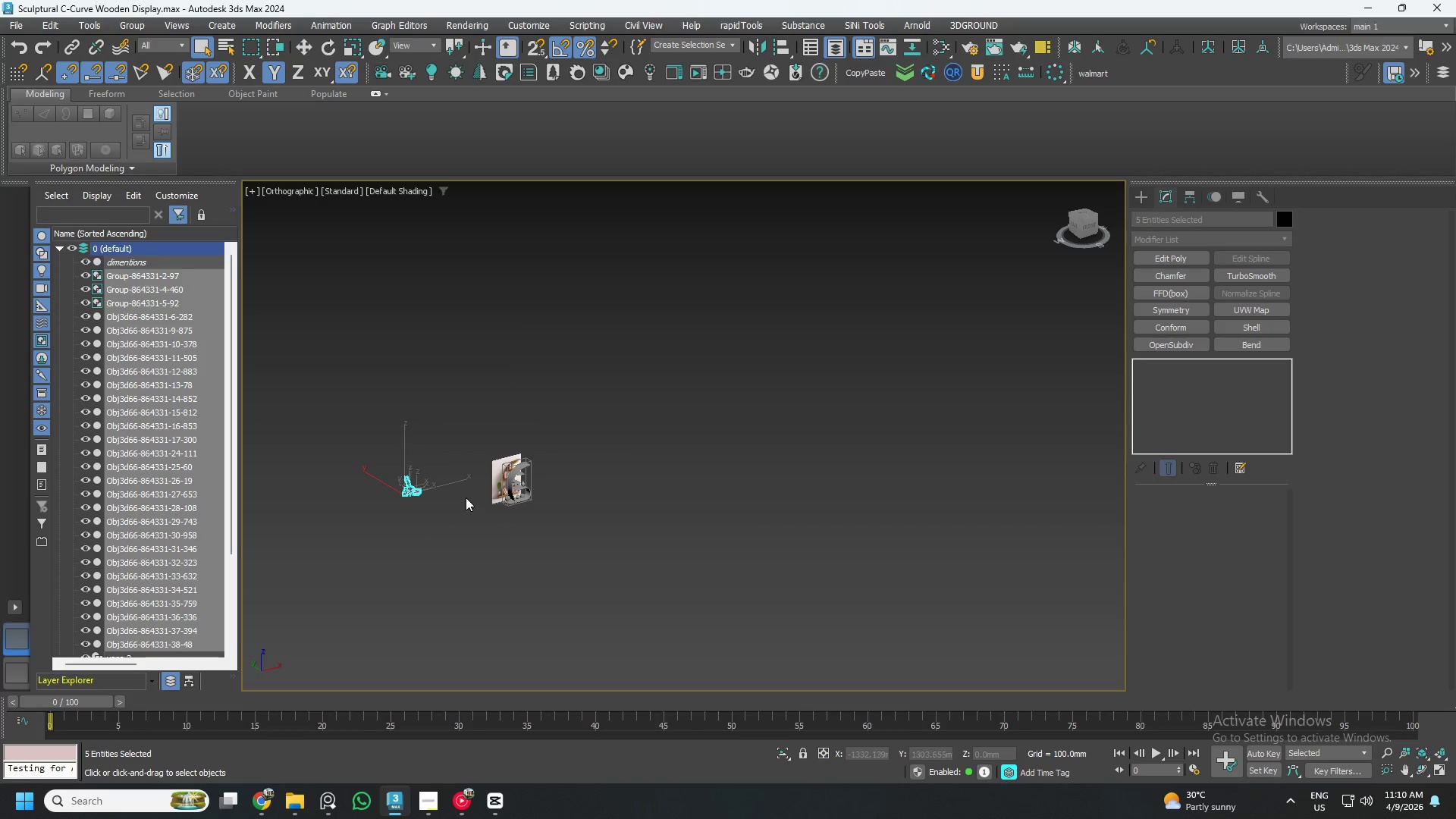 
key(W)
 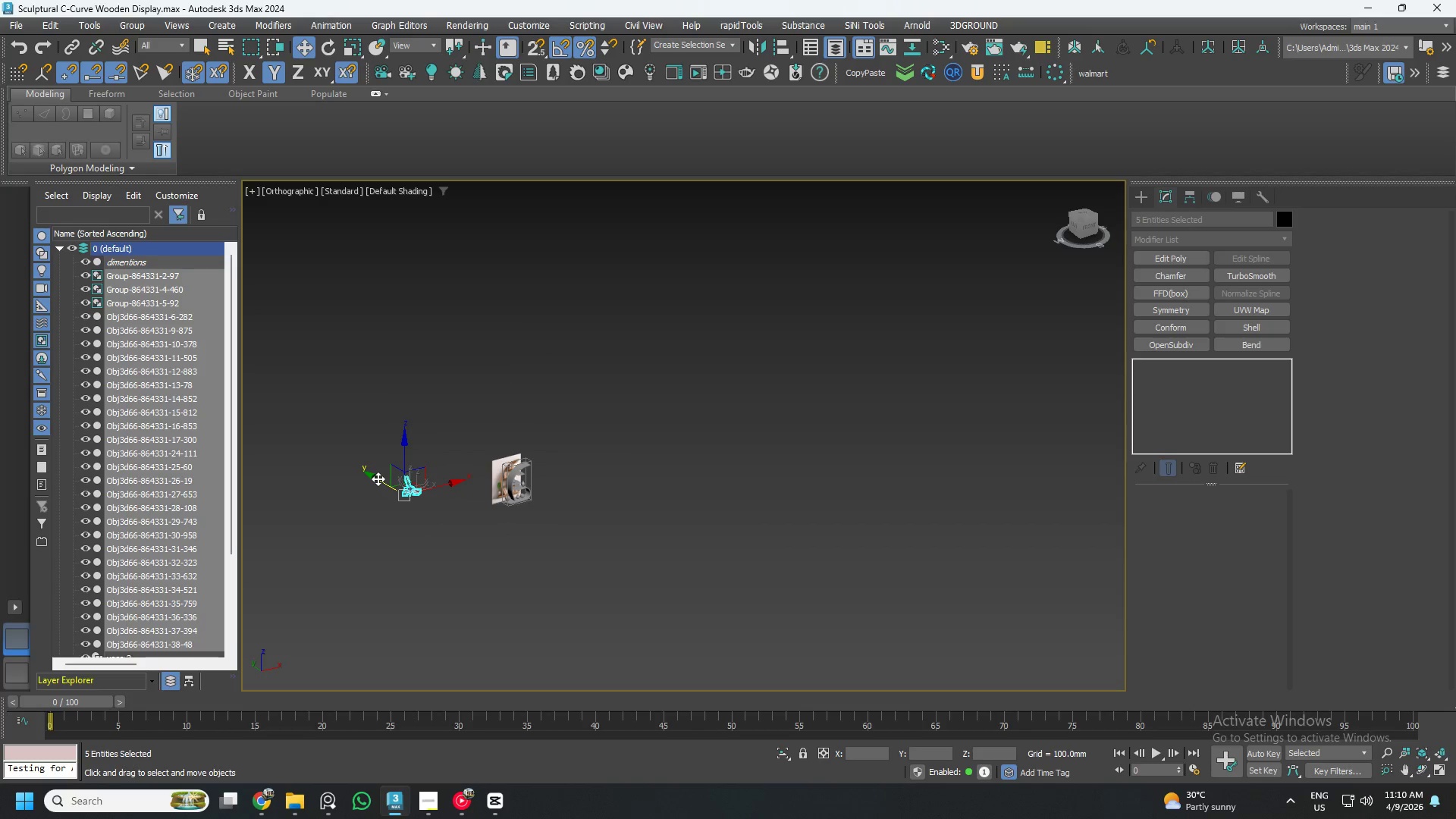 
left_click_drag(start_coordinate=[378, 479], to_coordinate=[456, 536])
 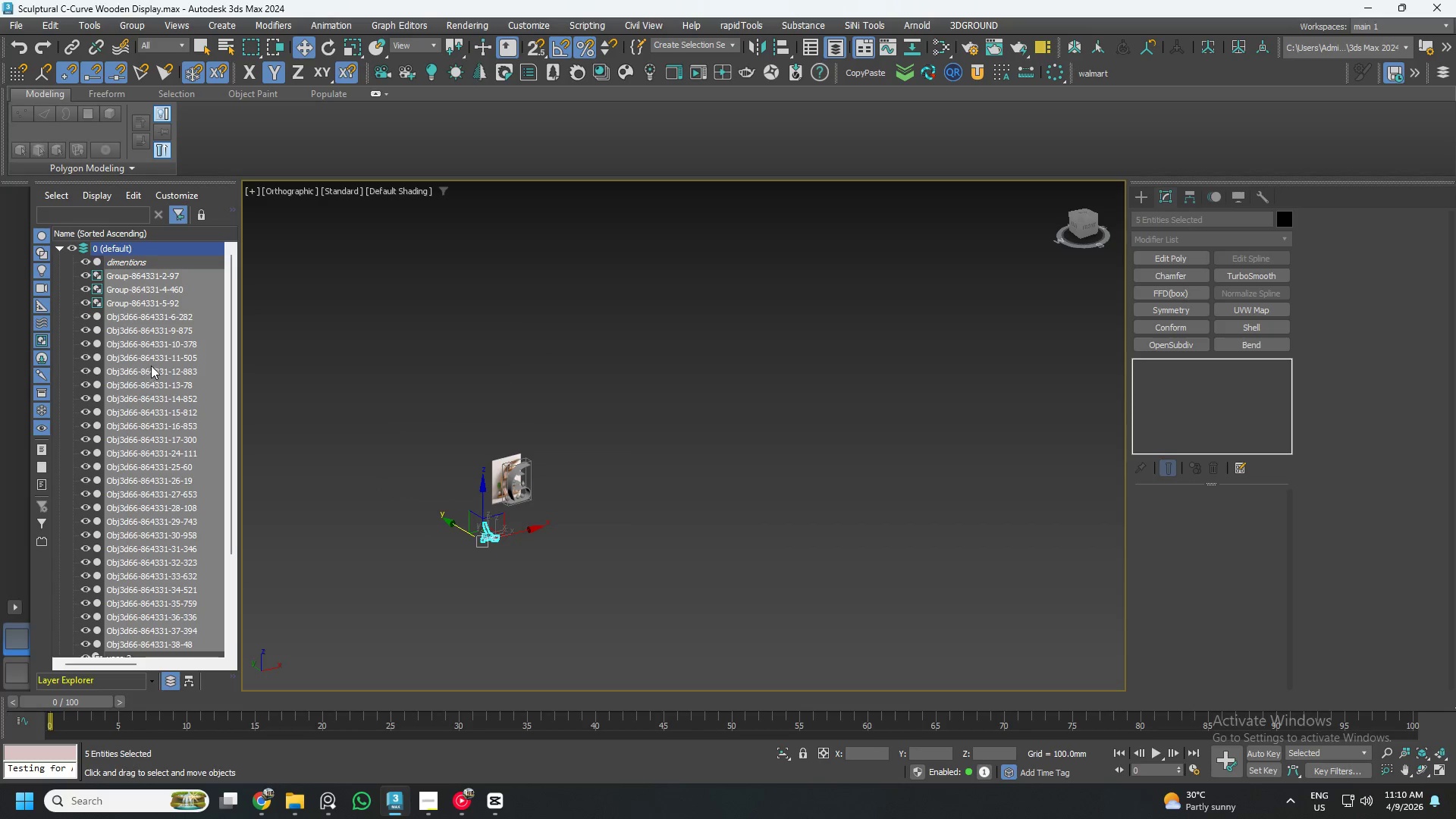 
right_click([153, 362])
 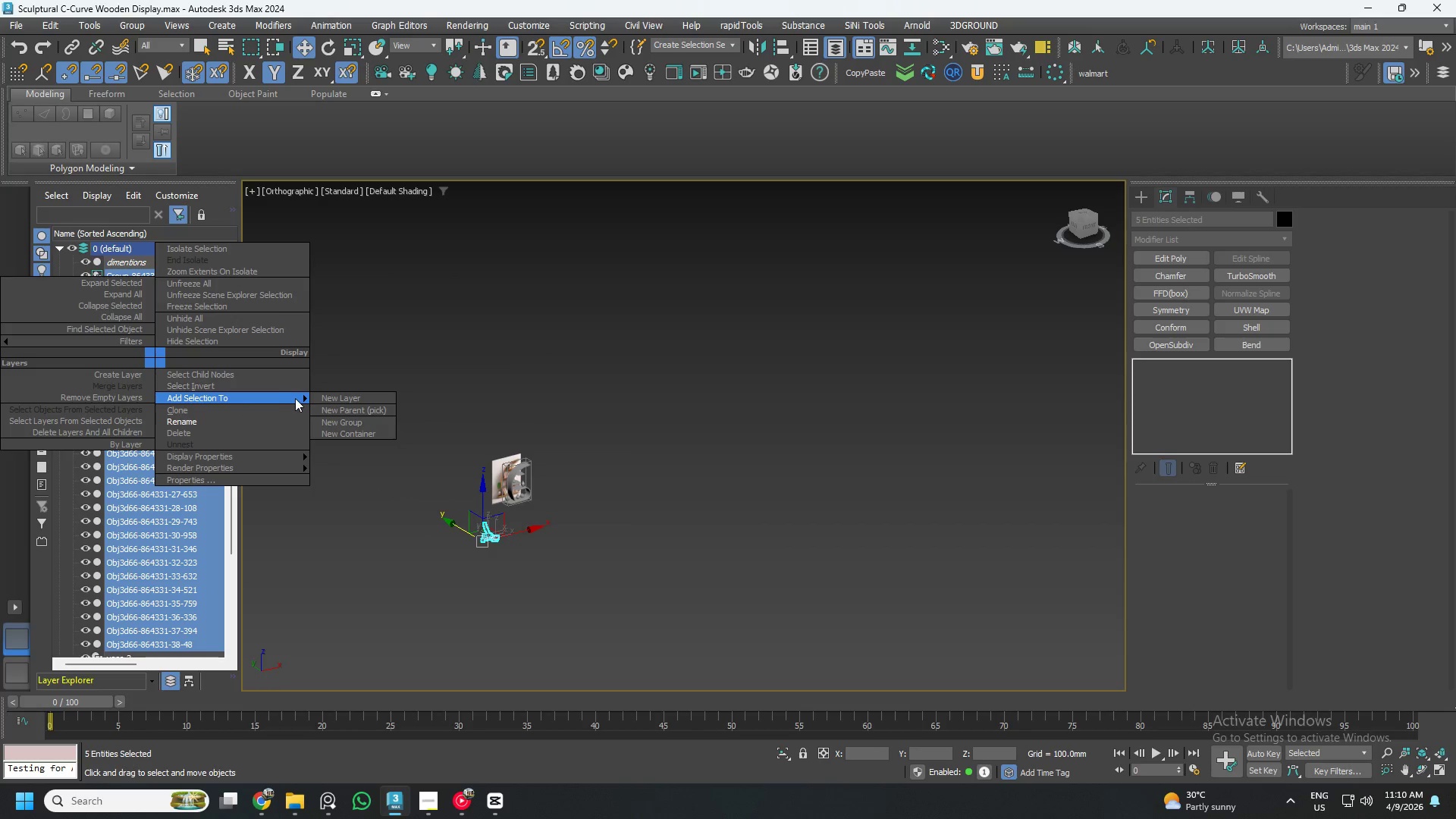 
left_click_drag(start_coordinate=[331, 397], to_coordinate=[325, 397])
 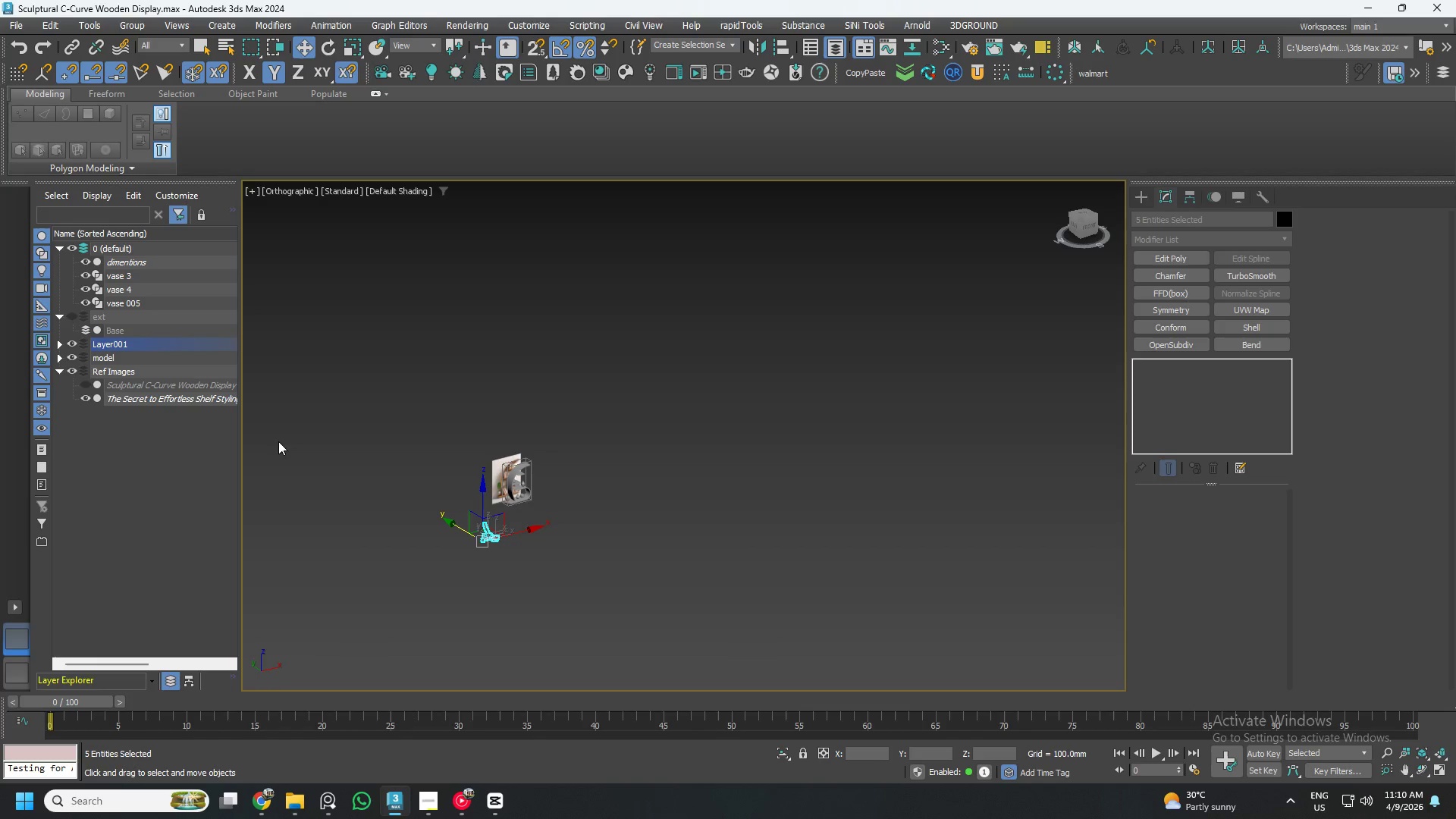 
scroll: coordinate [447, 521], scroll_direction: up, amount: 3.0
 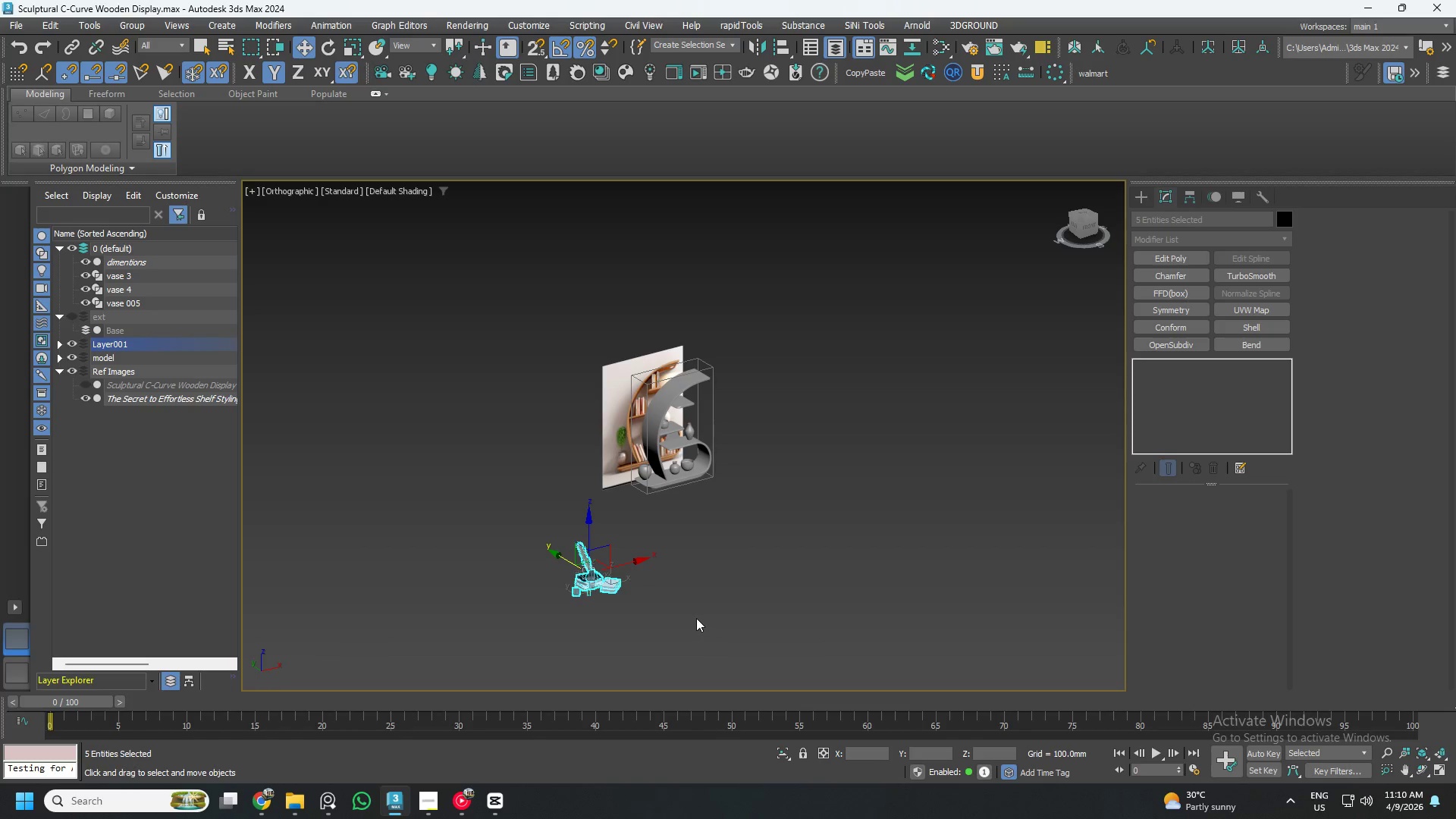 
hold_key(key=AltLeft, duration=0.41)
 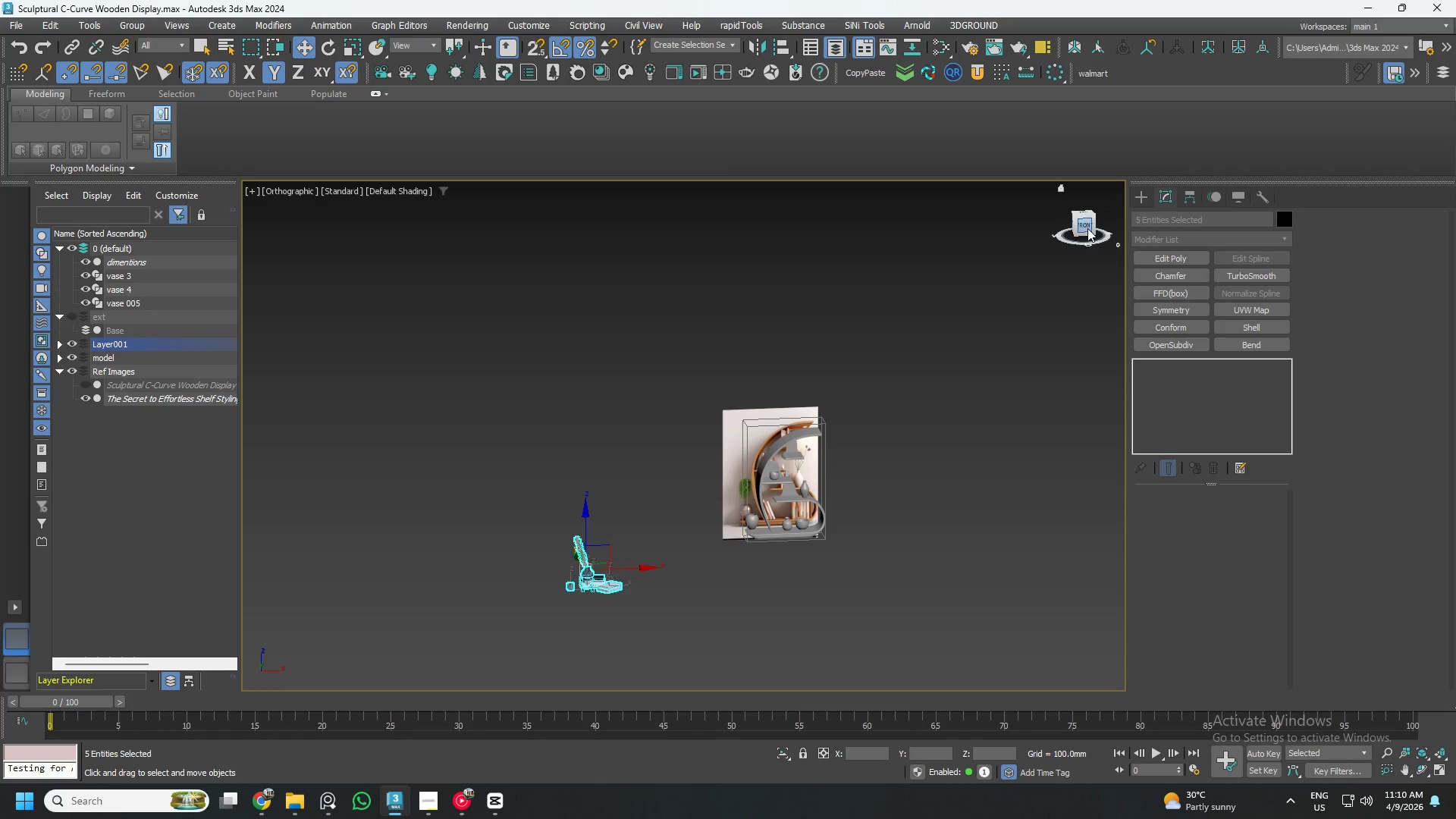 
left_click([1087, 228])
 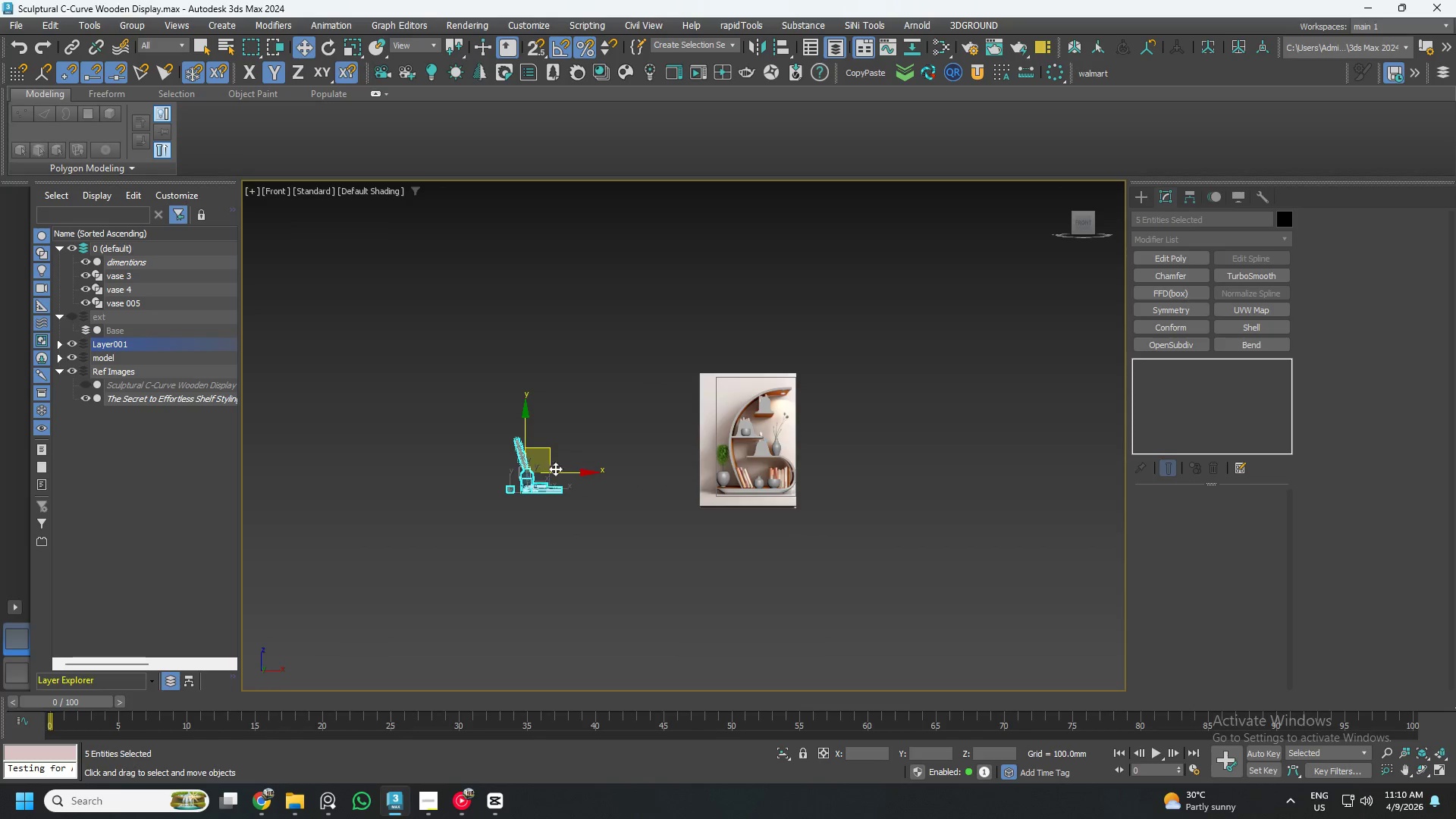 
left_click_drag(start_coordinate=[565, 474], to_coordinate=[794, 510])
 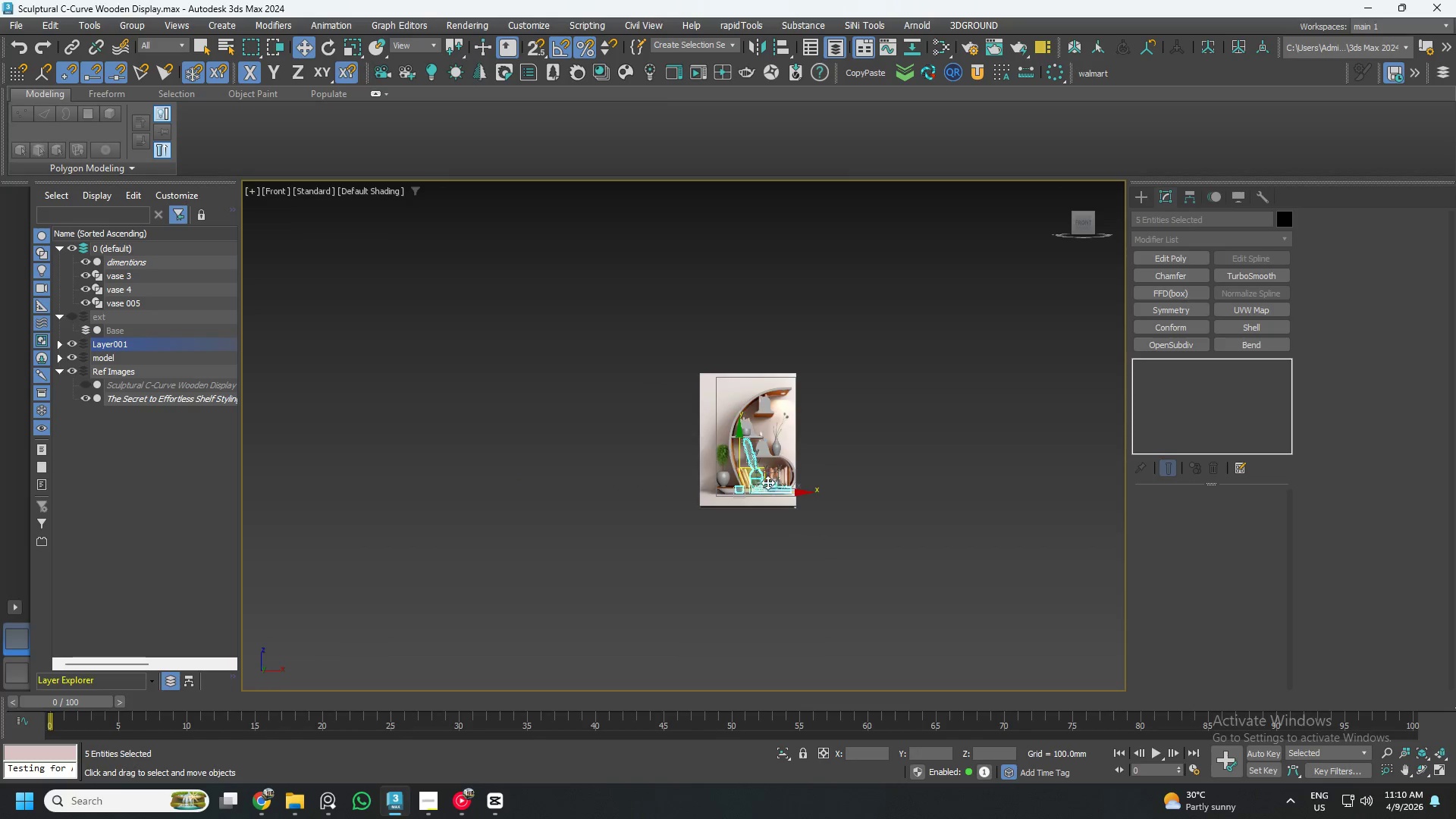 
scroll: coordinate [778, 479], scroll_direction: up, amount: 6.0
 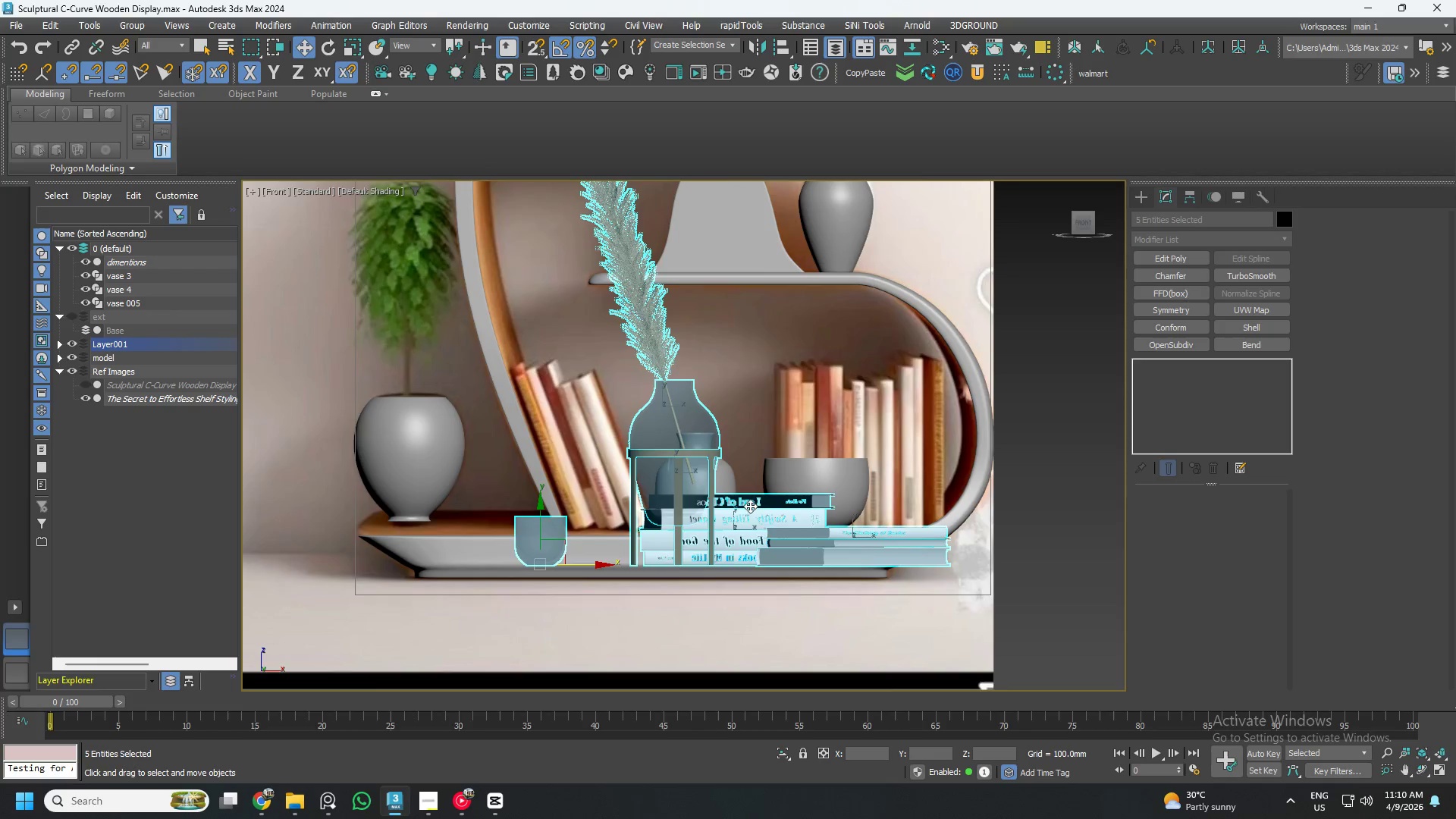 
scroll: coordinate [758, 538], scroll_direction: down, amount: 3.0
 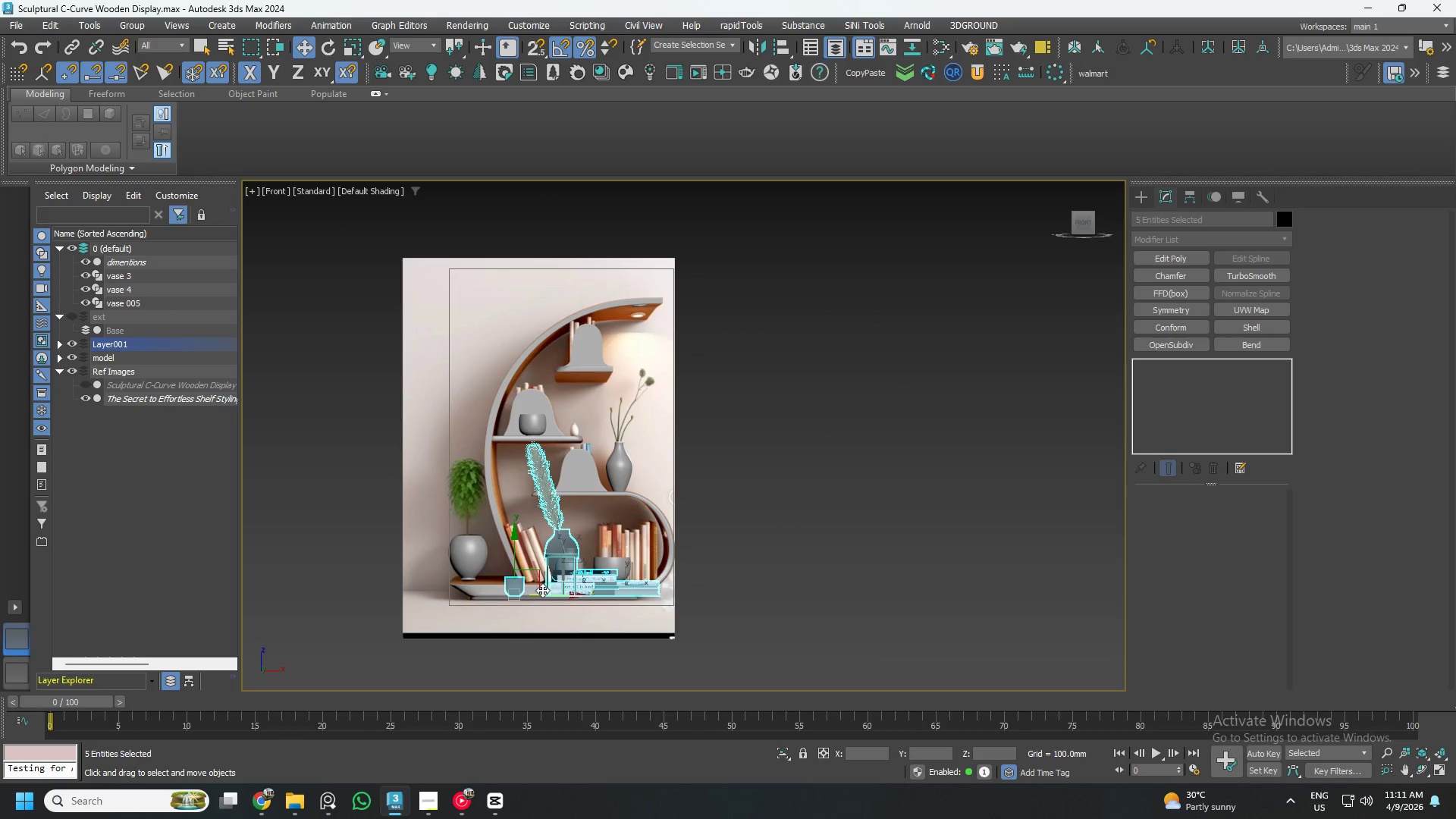 
left_click_drag(start_coordinate=[542, 590], to_coordinate=[772, 604])
 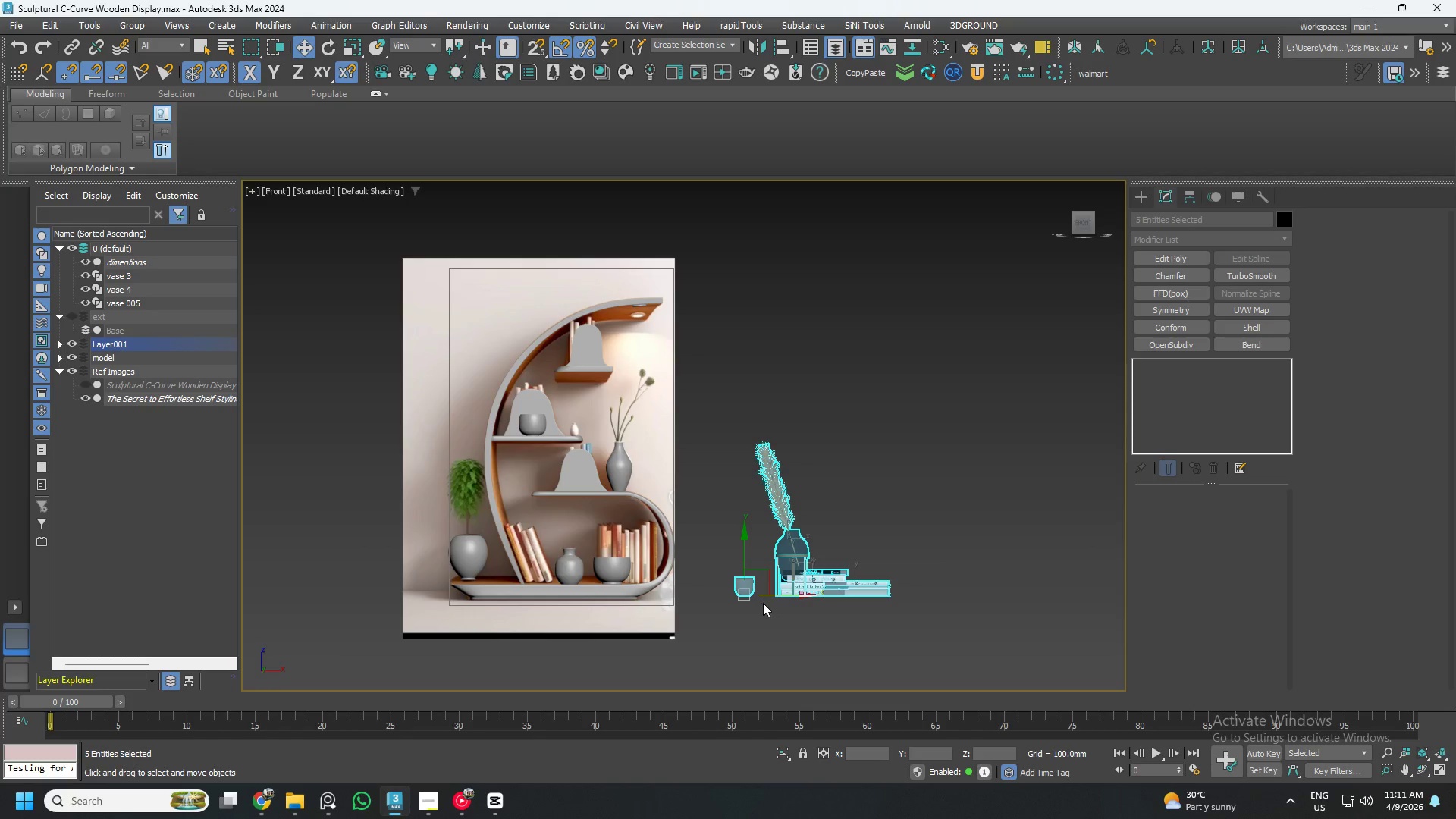 
left_click([745, 626])
 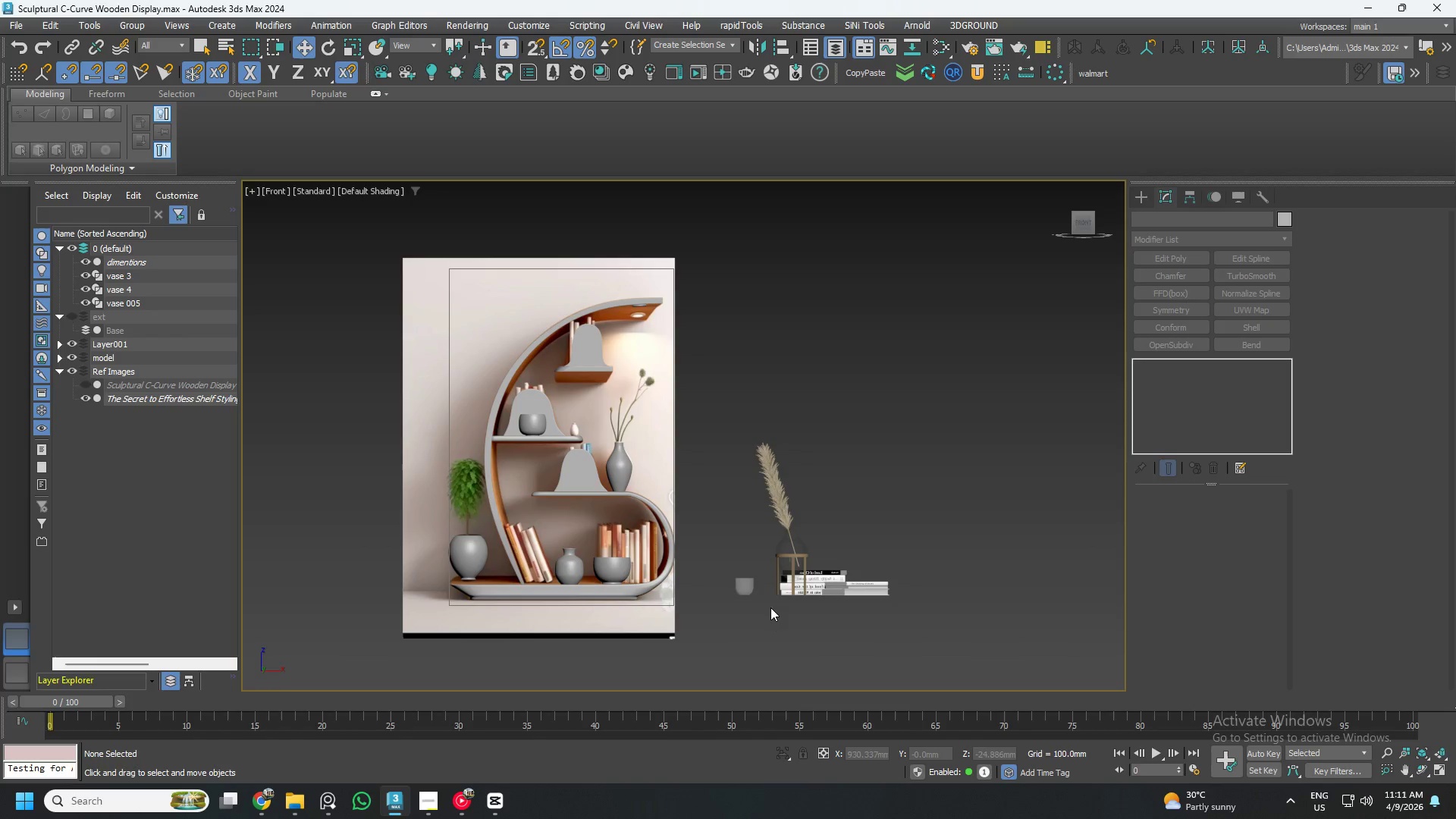 
left_click([750, 604])
 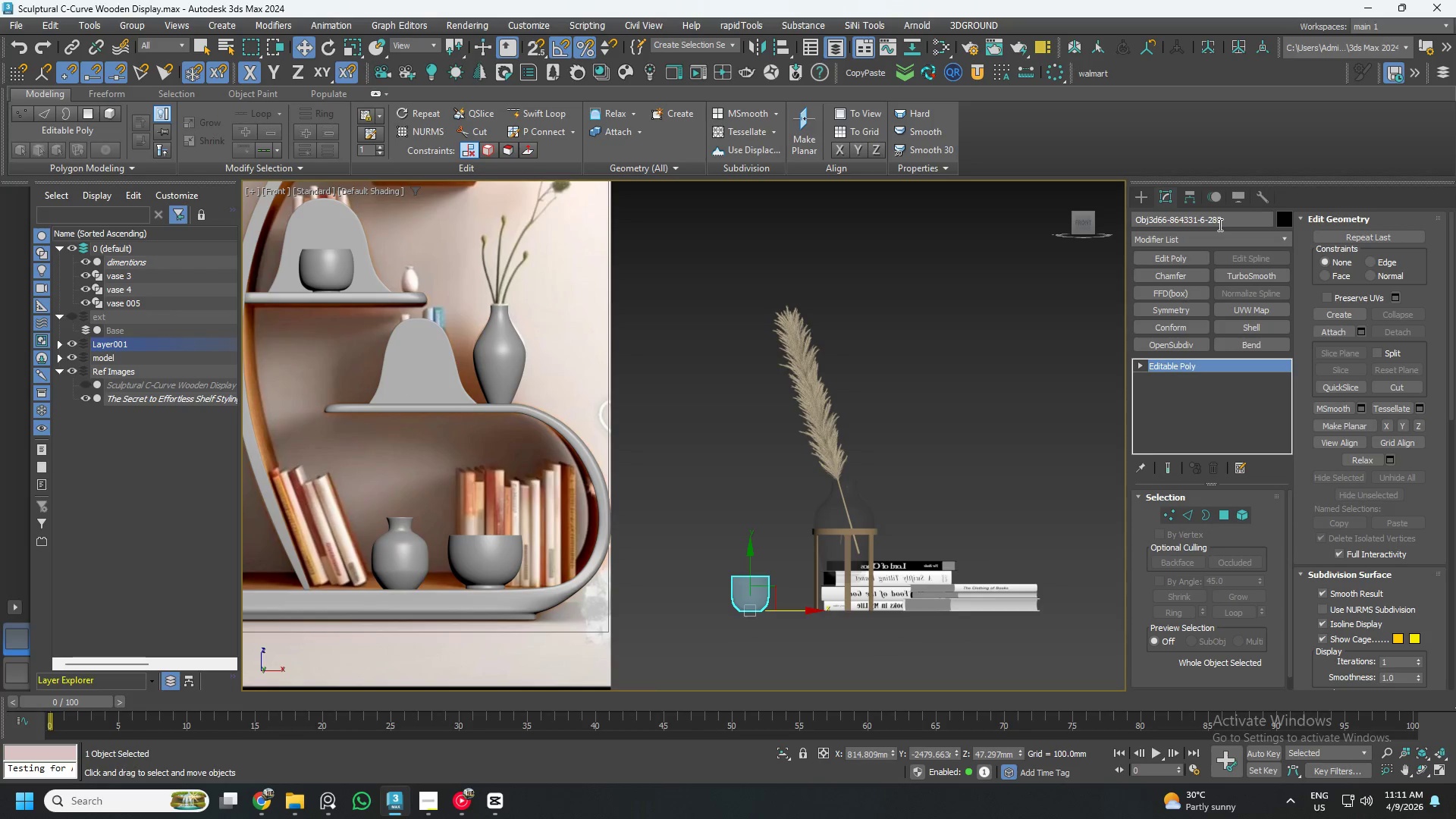 
scroll: coordinate [740, 582], scroll_direction: up, amount: 2.0
 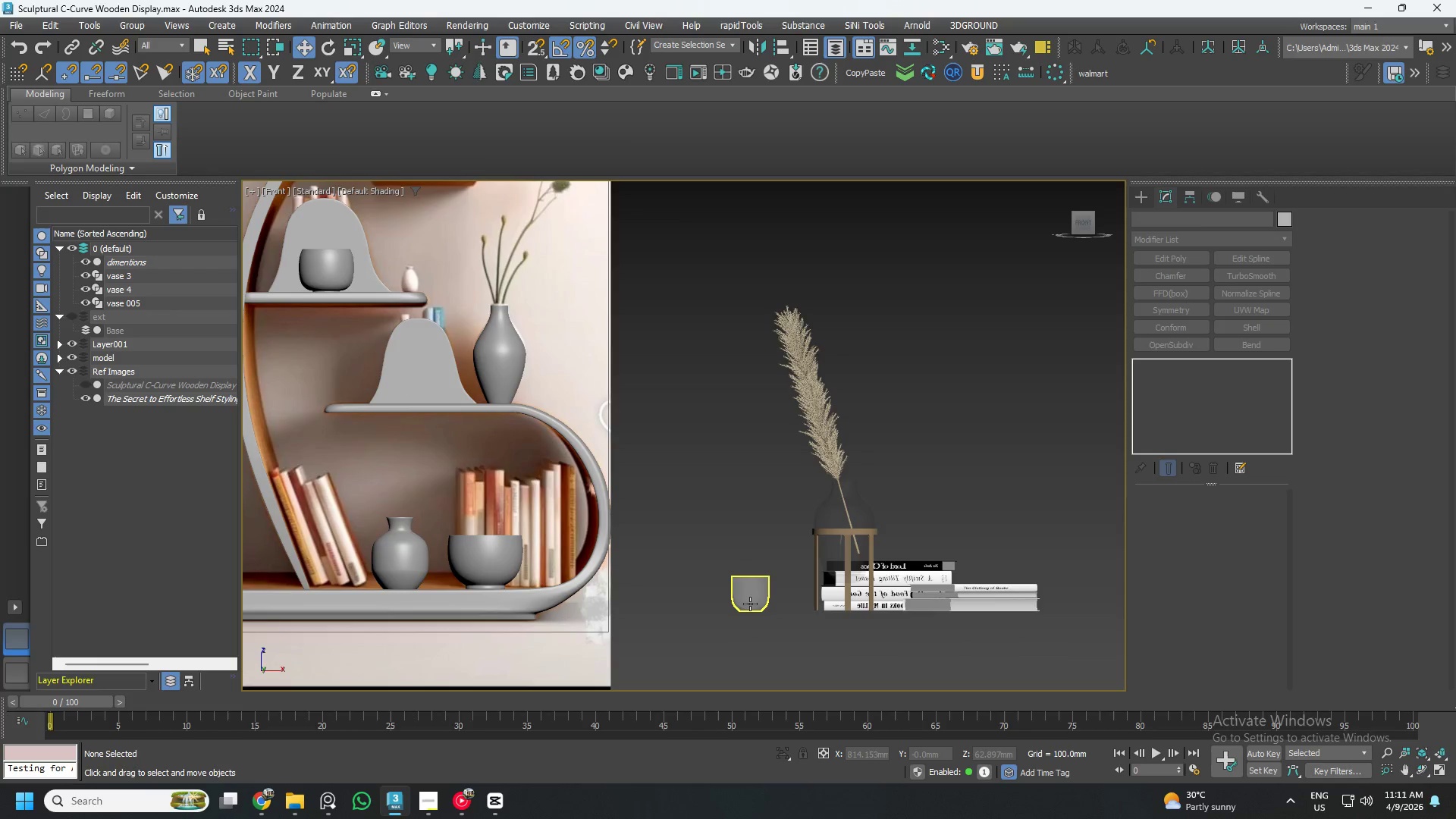 
wait(5.19)
 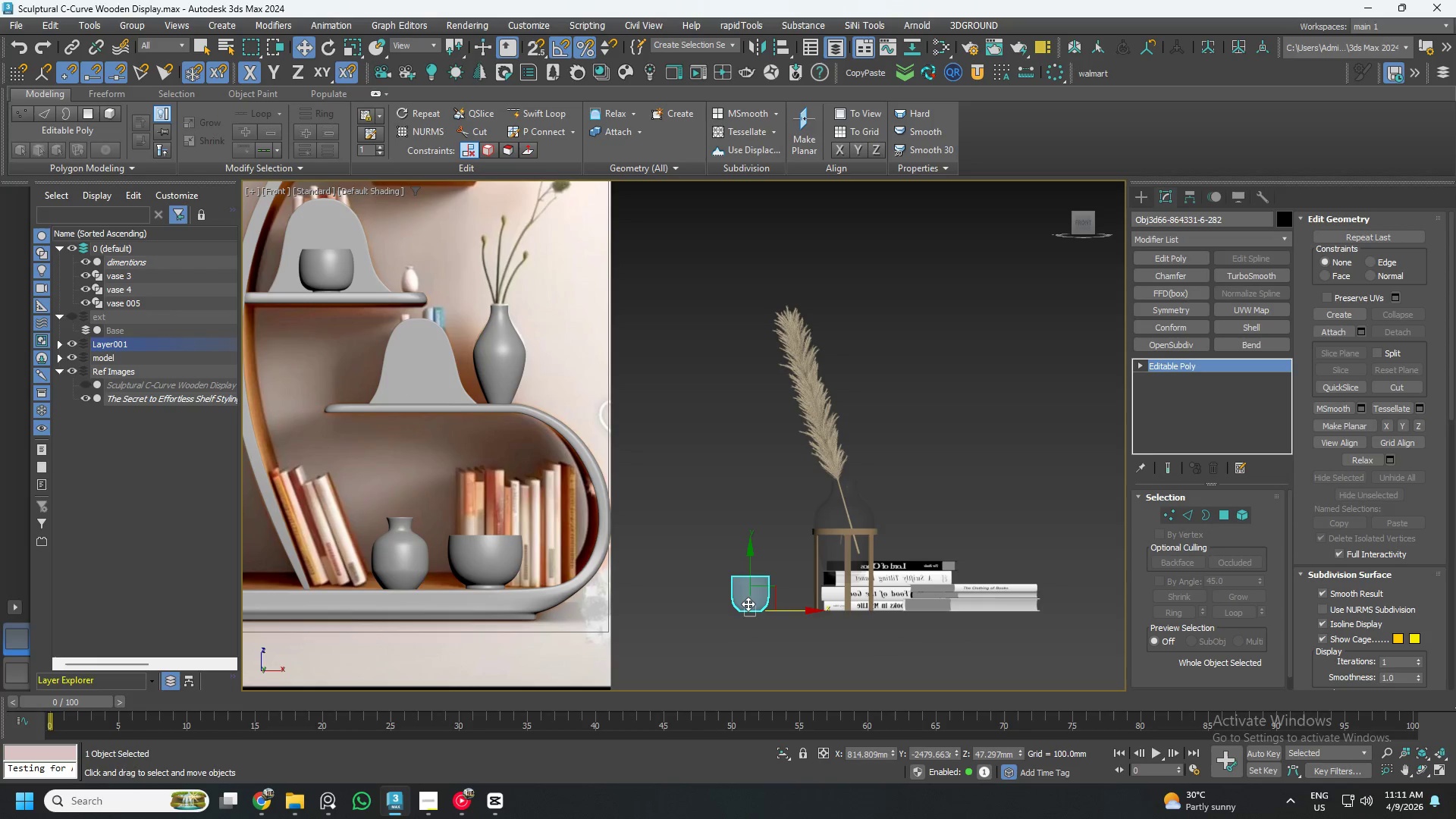 
double_click([1220, 221])
 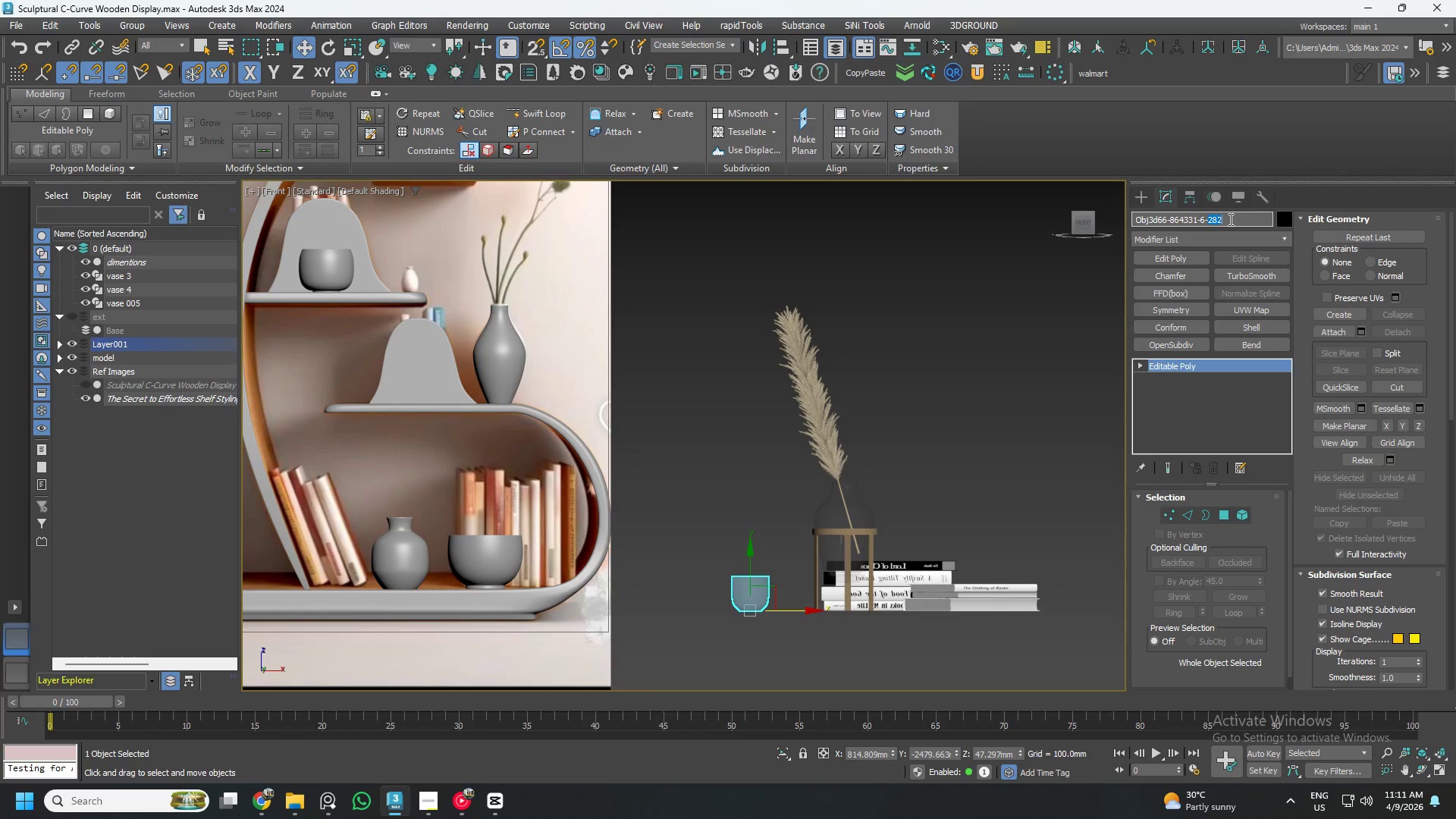 
double_click([1229, 219])
 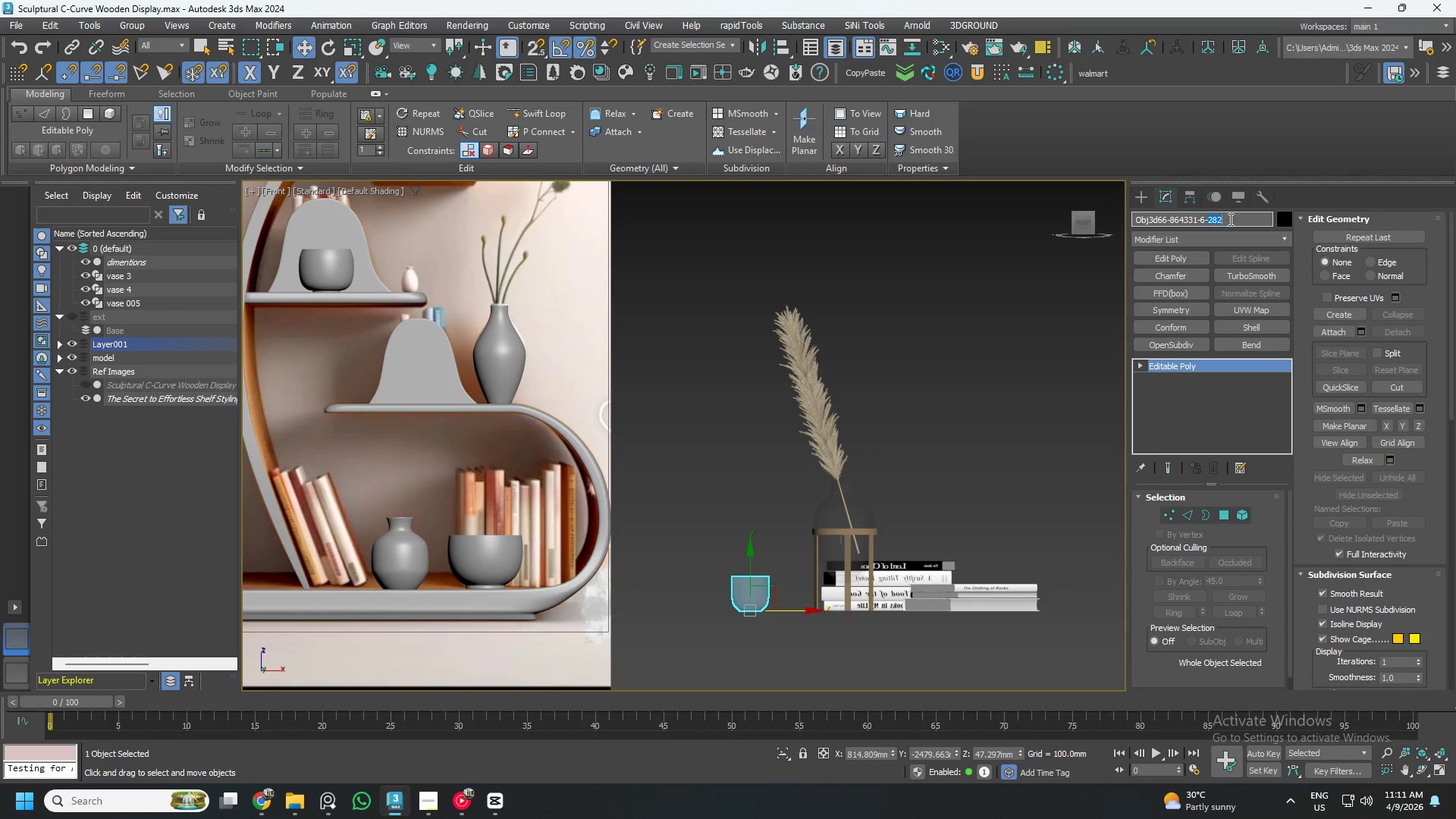 
hold_key(key=Backspace, duration=1.45)
 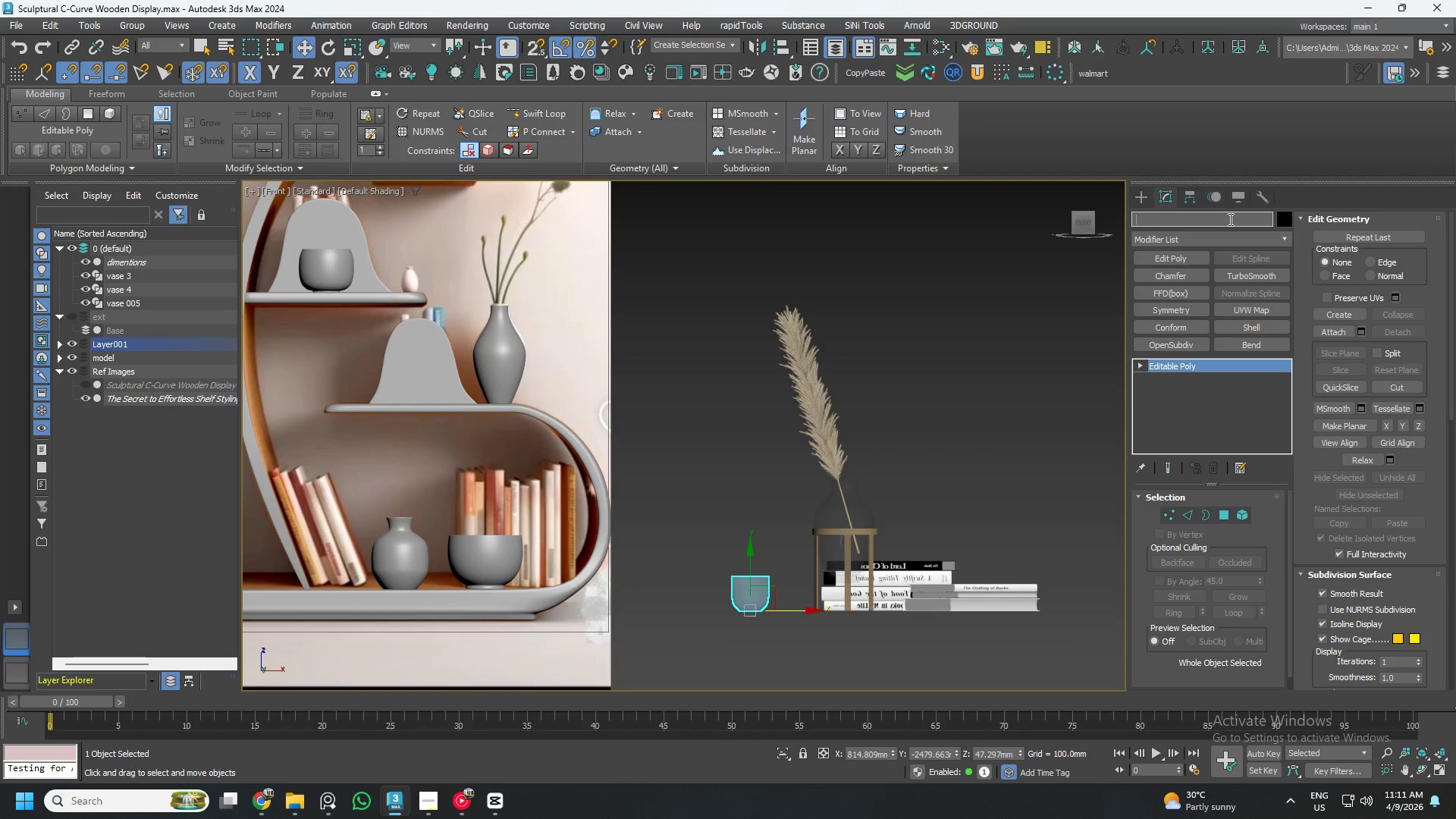 
type(vase 5)
 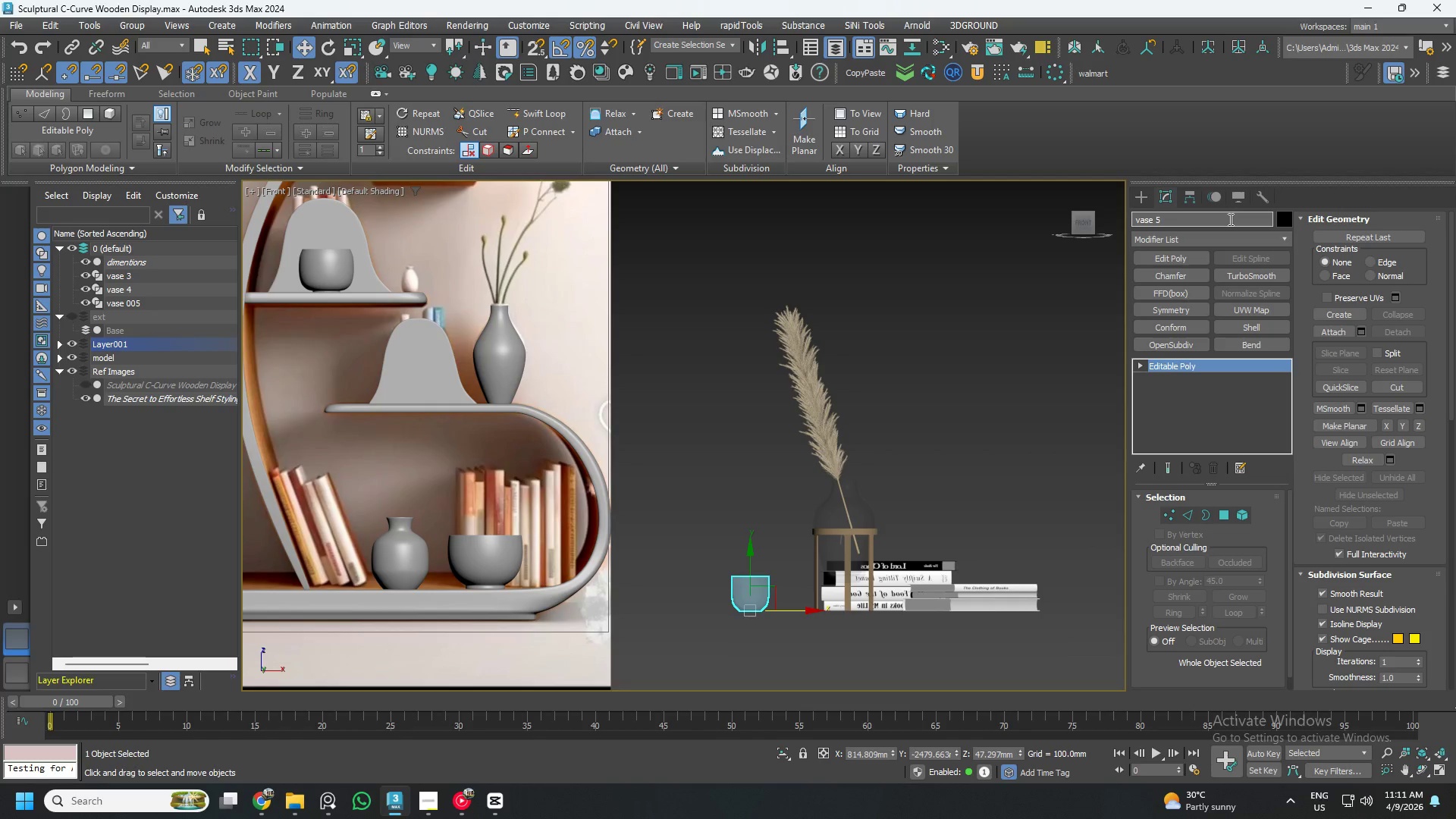 
key(Enter)
 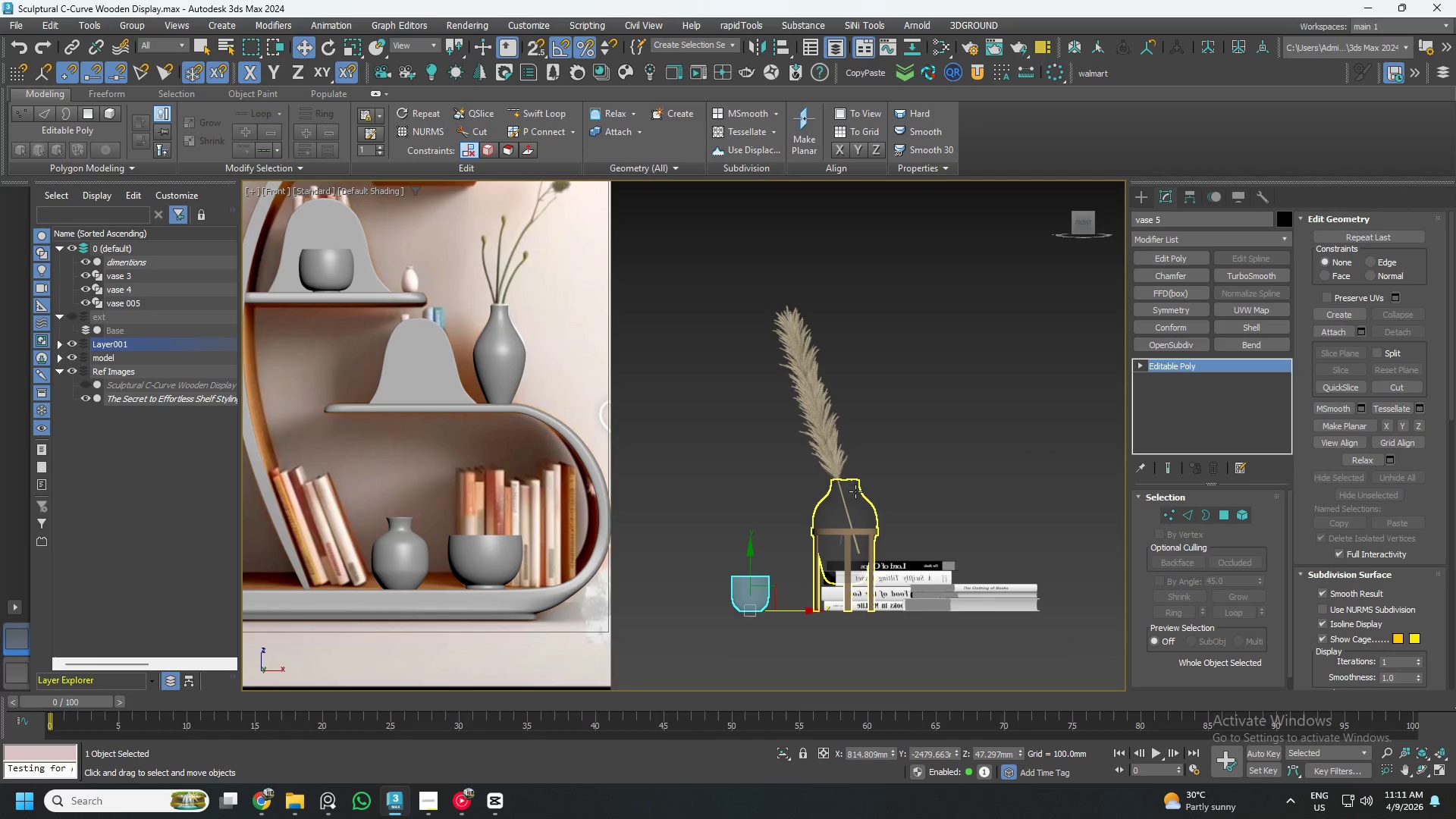 
left_click([854, 493])
 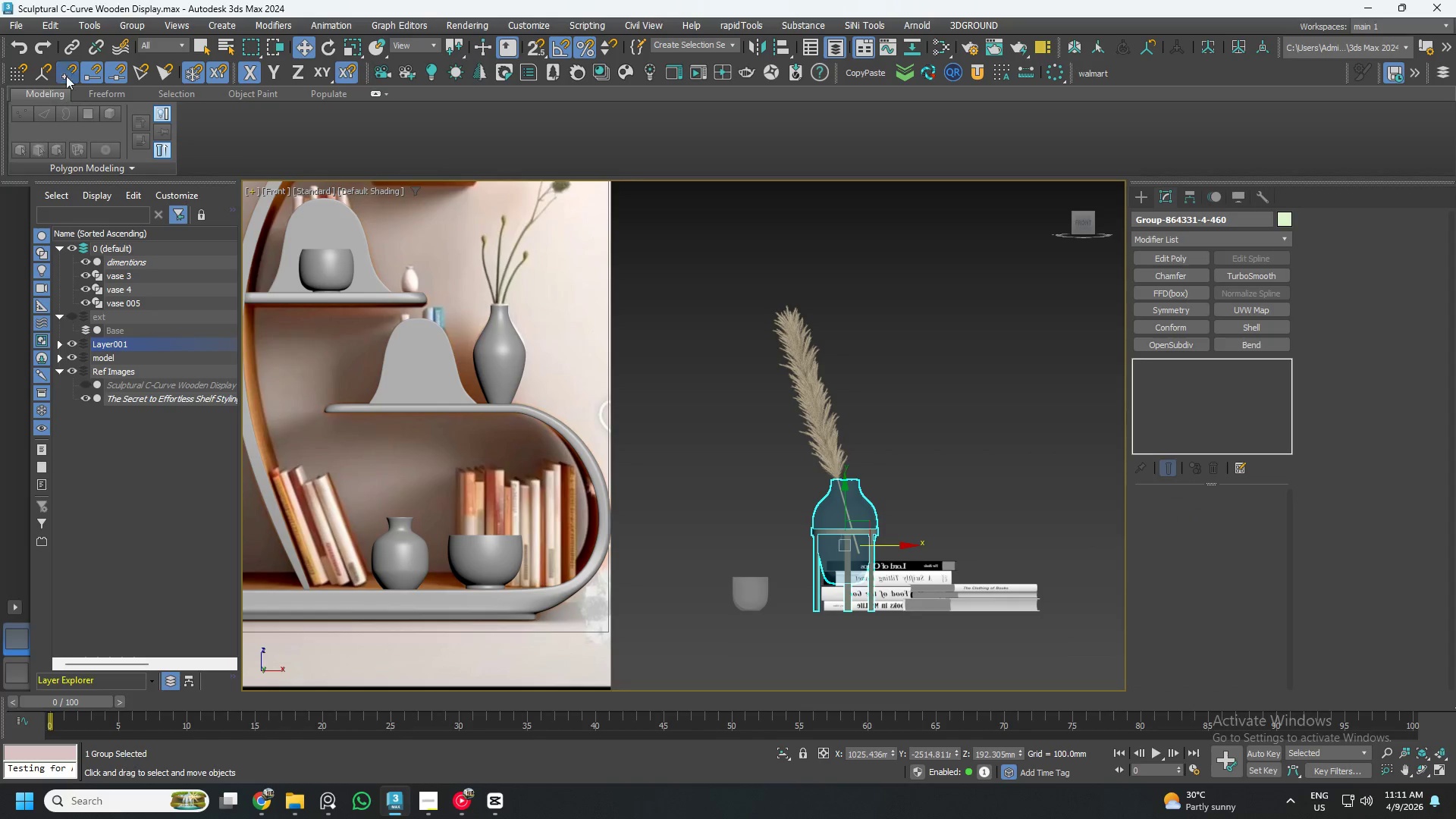 
left_click([138, 24])
 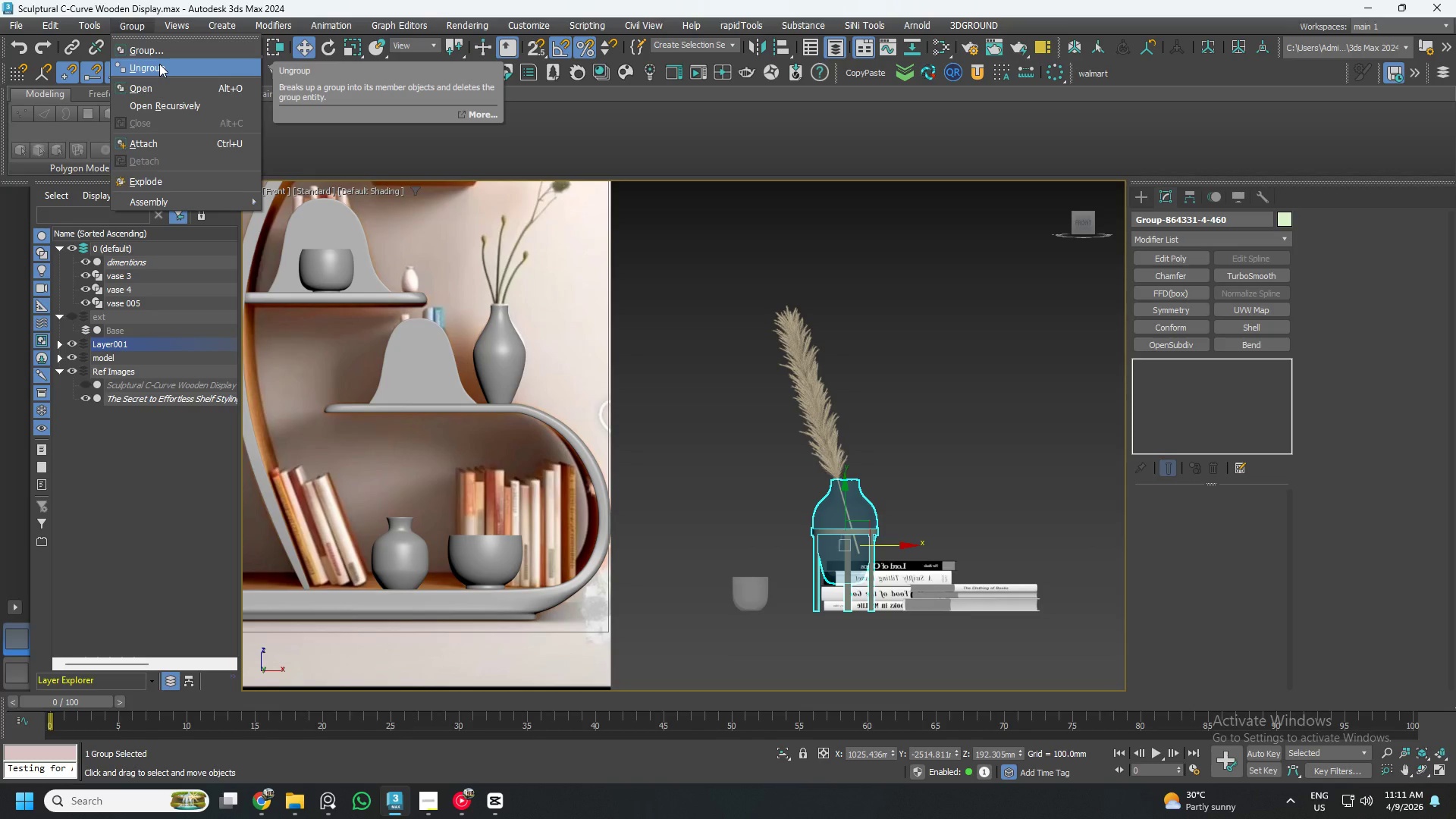 
wait(7.33)
 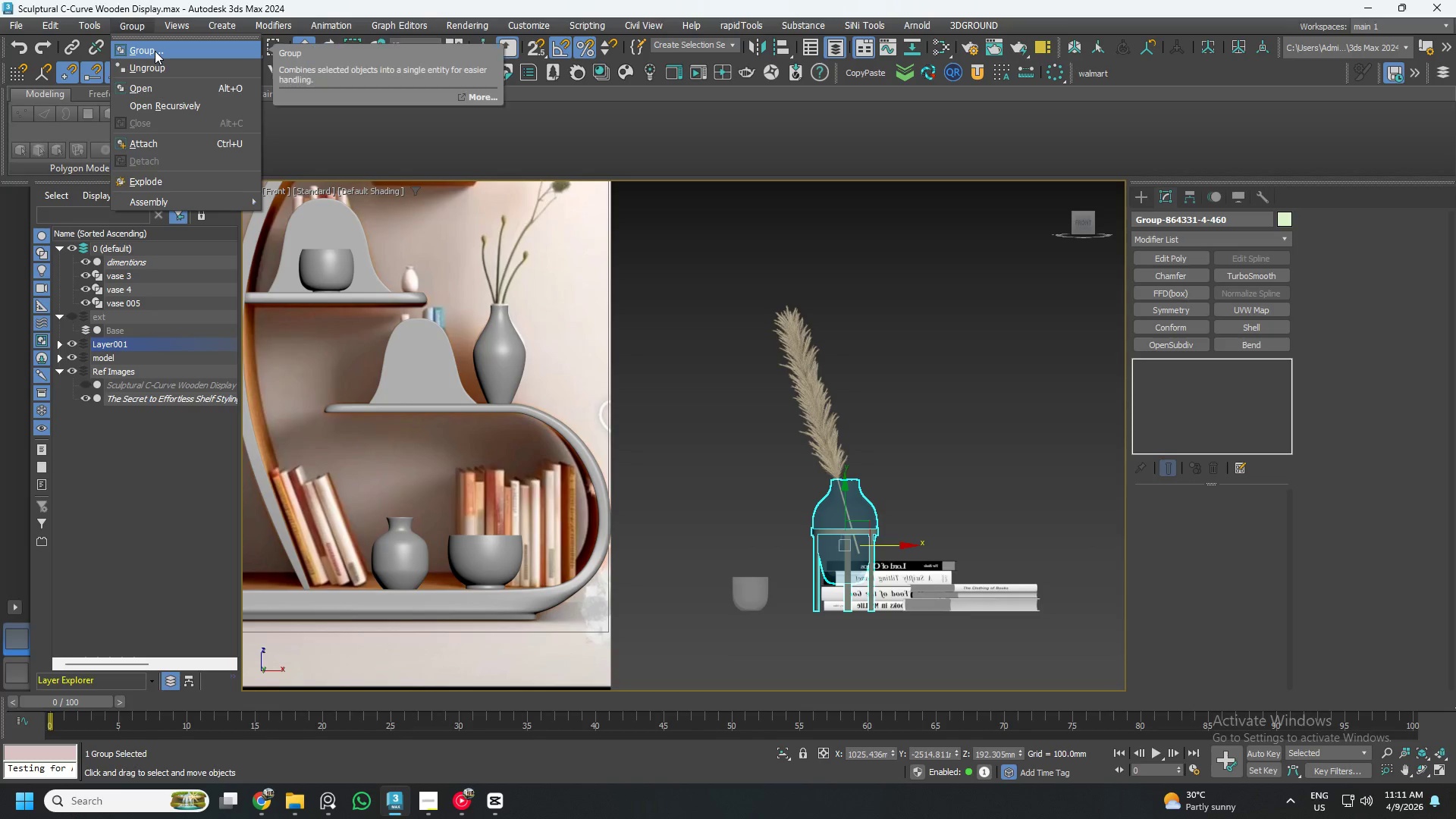 
left_click([159, 64])
 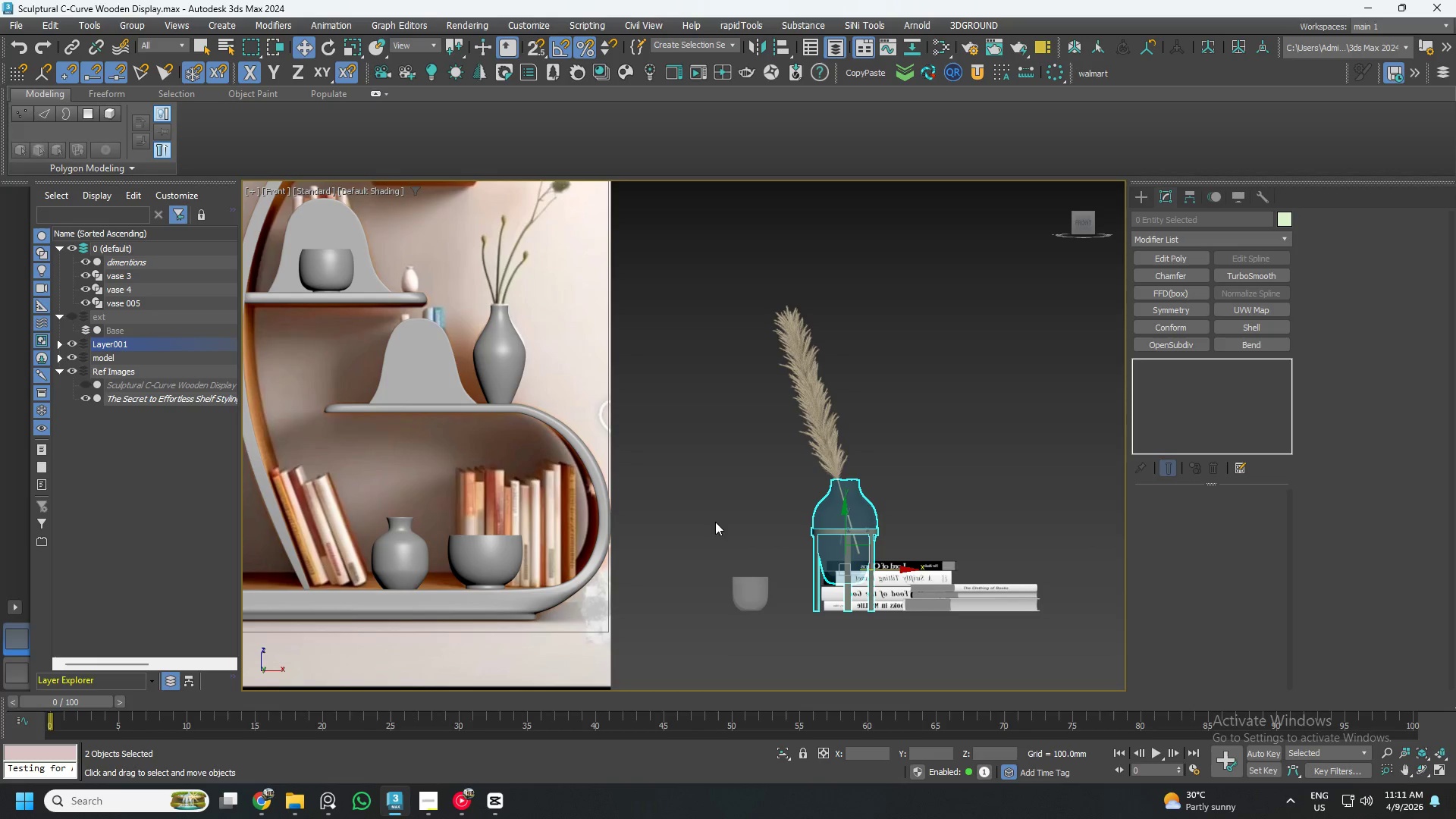 
left_click([884, 472])
 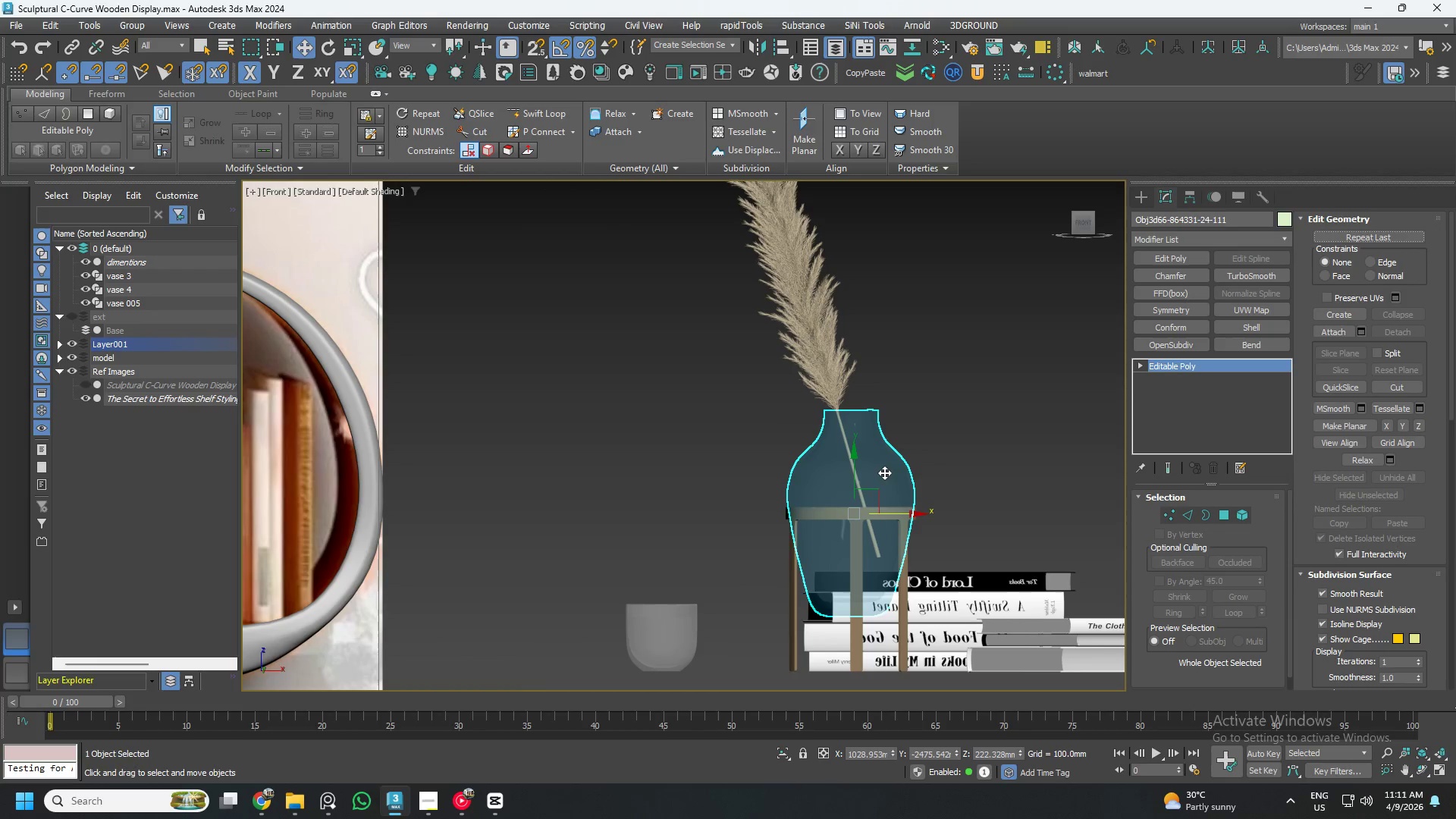 
scroll: coordinate [883, 531], scroll_direction: up, amount: 2.0
 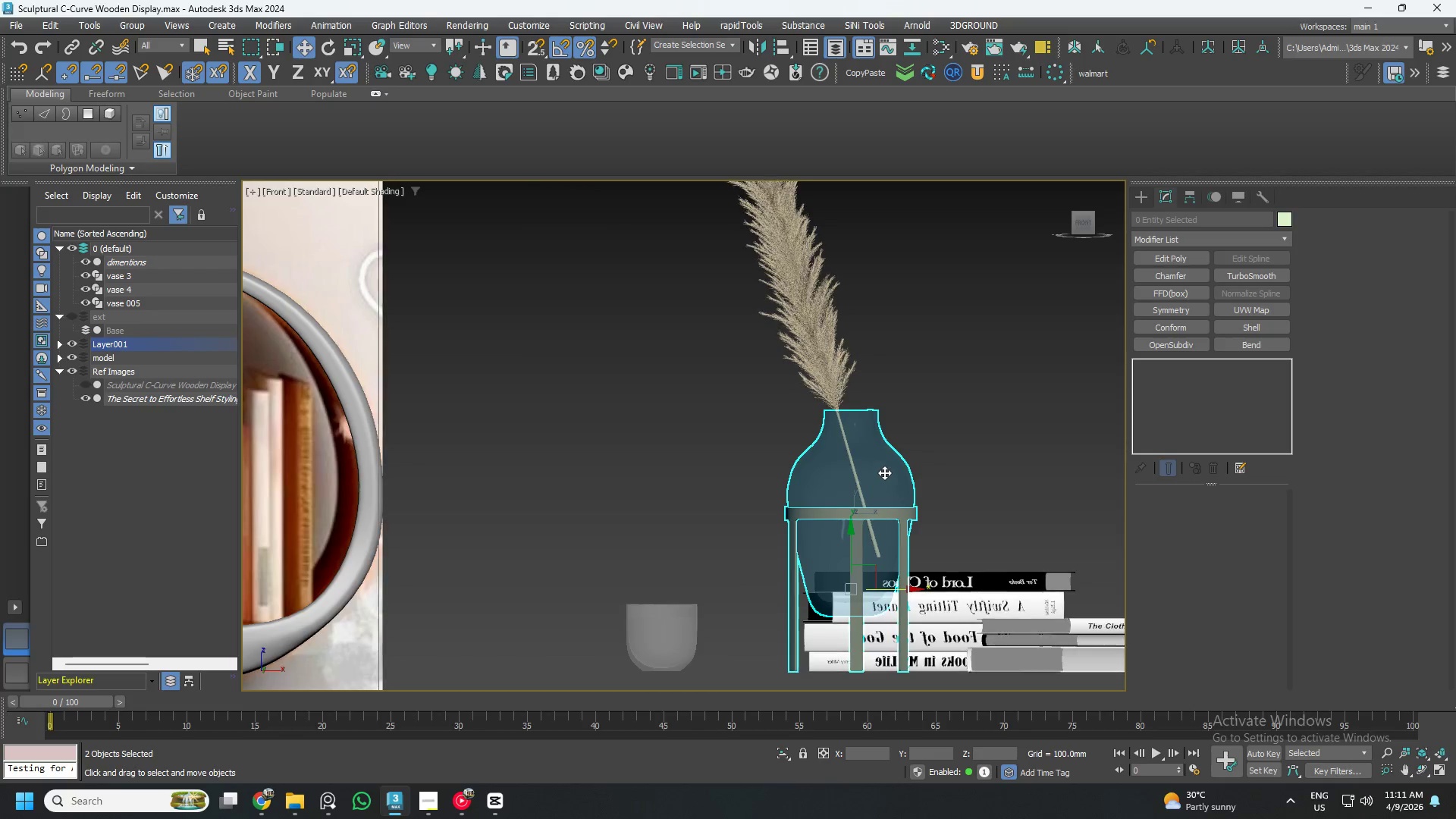 
scroll: coordinate [881, 472], scroll_direction: down, amount: 3.0
 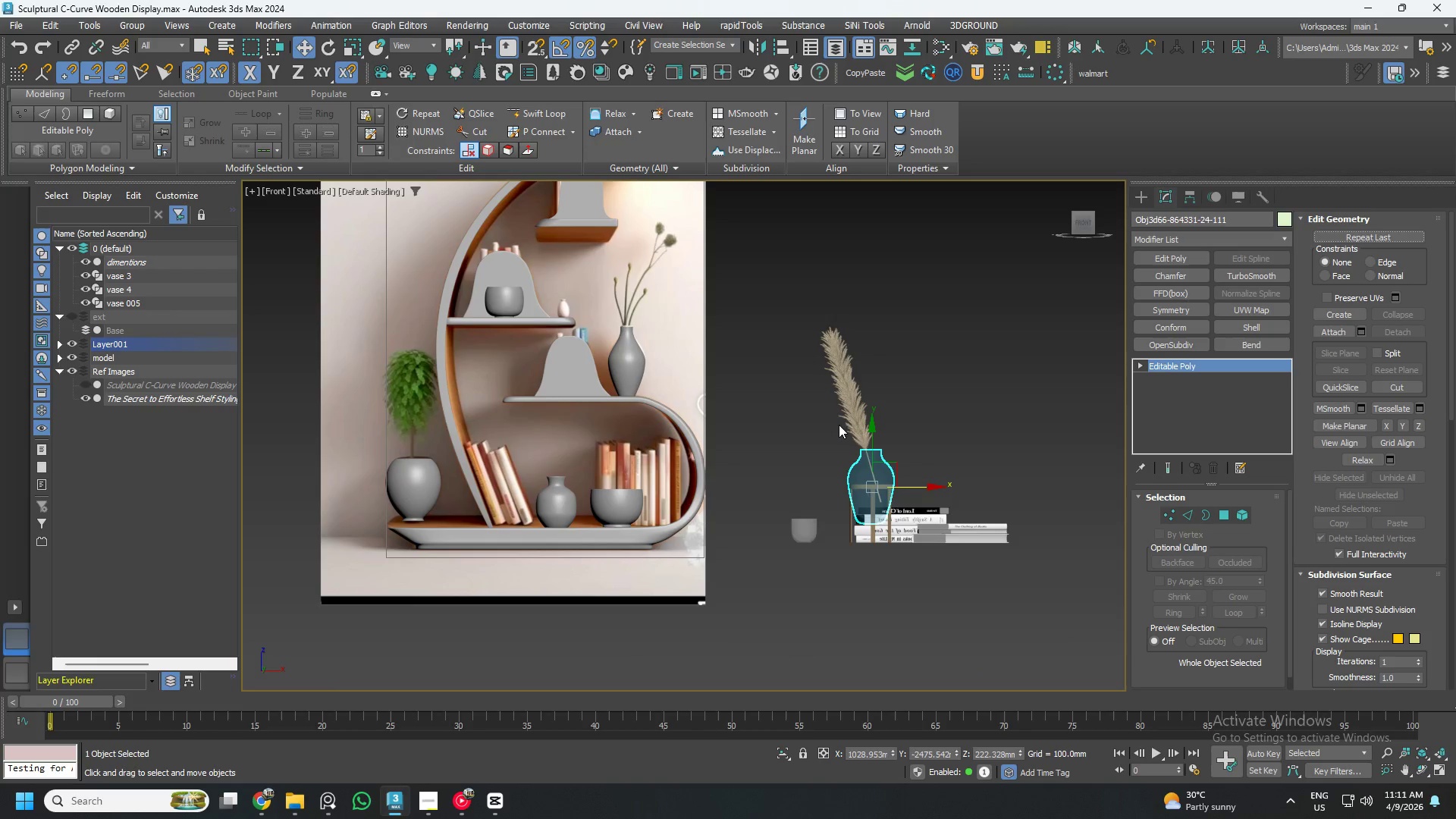 
scroll: coordinate [898, 472], scroll_direction: up, amount: 3.0
 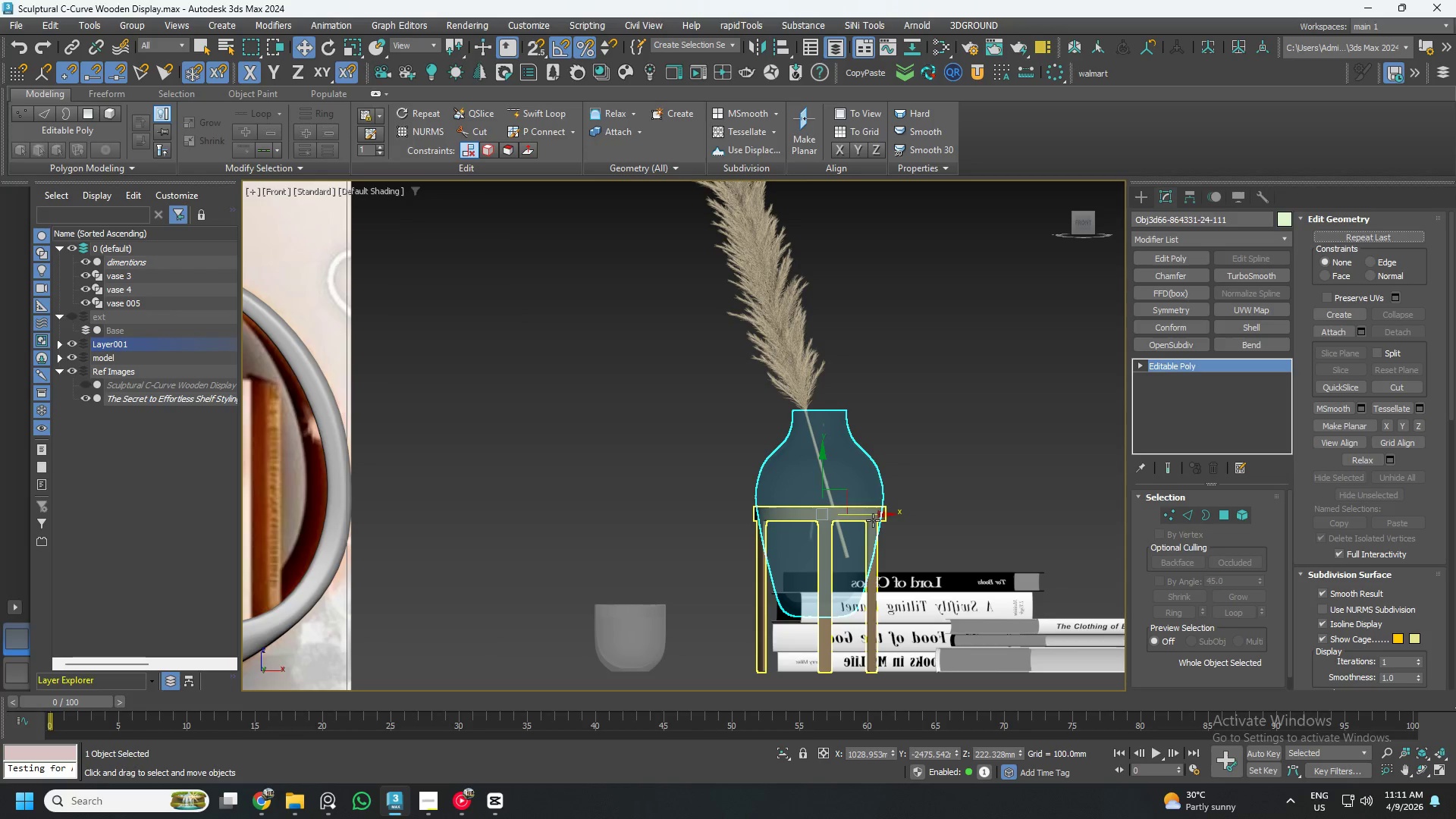 
left_click_drag(start_coordinate=[873, 516], to_coordinate=[582, 488])
 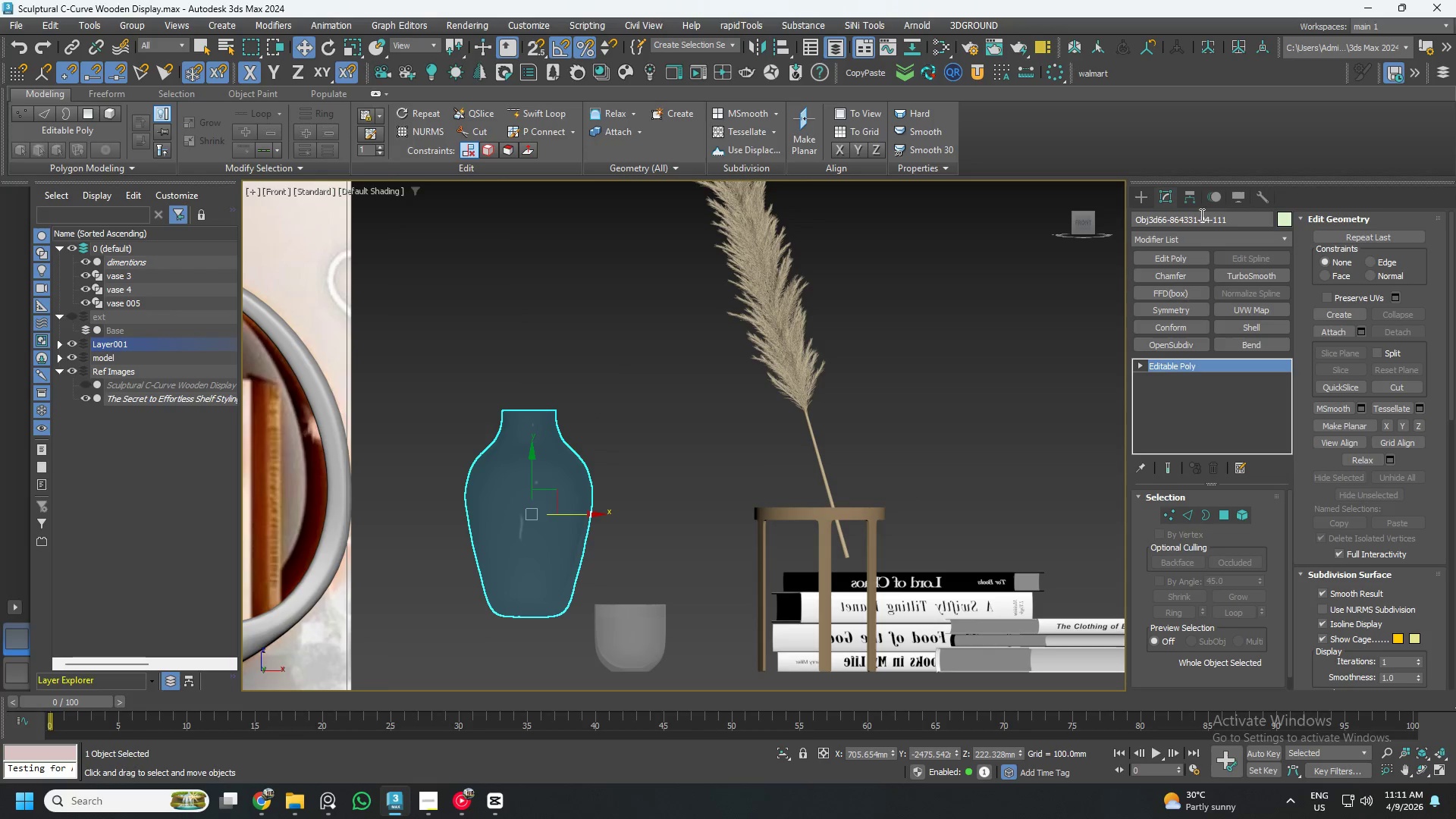 
double_click([1200, 215])
 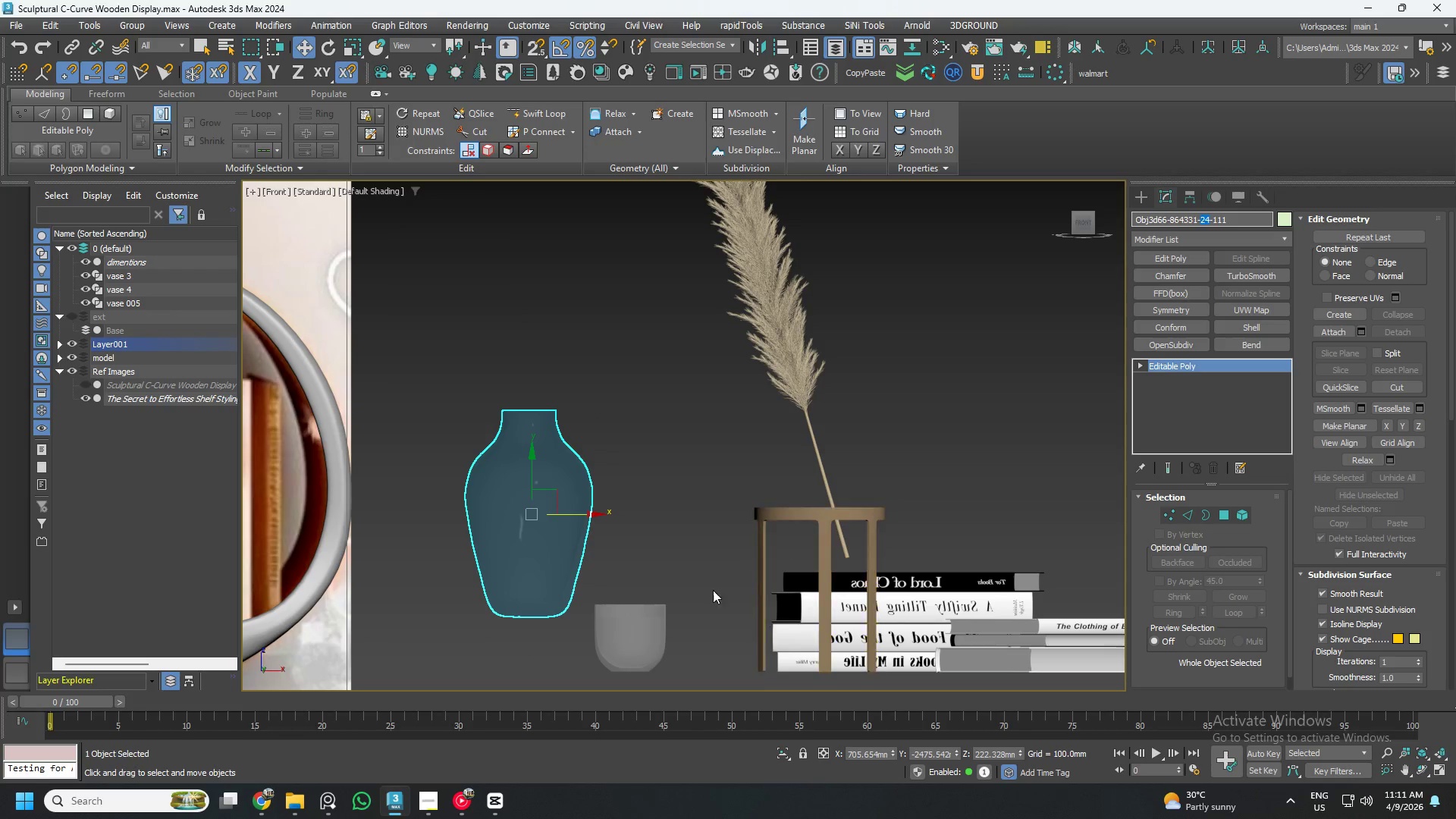 
left_click([632, 620])
 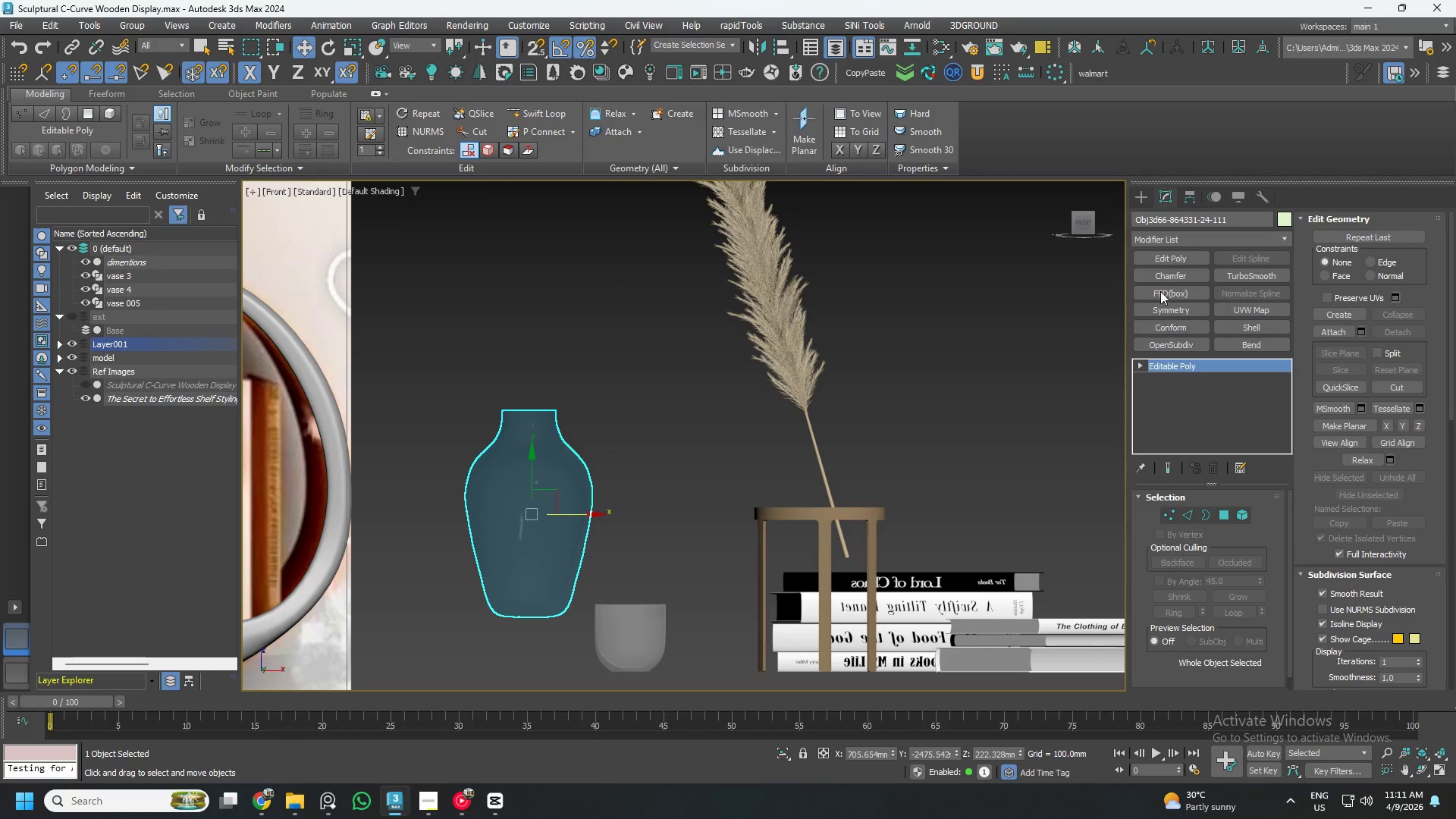 
left_click_drag(start_coordinate=[1242, 212], to_coordinate=[1040, 225])
 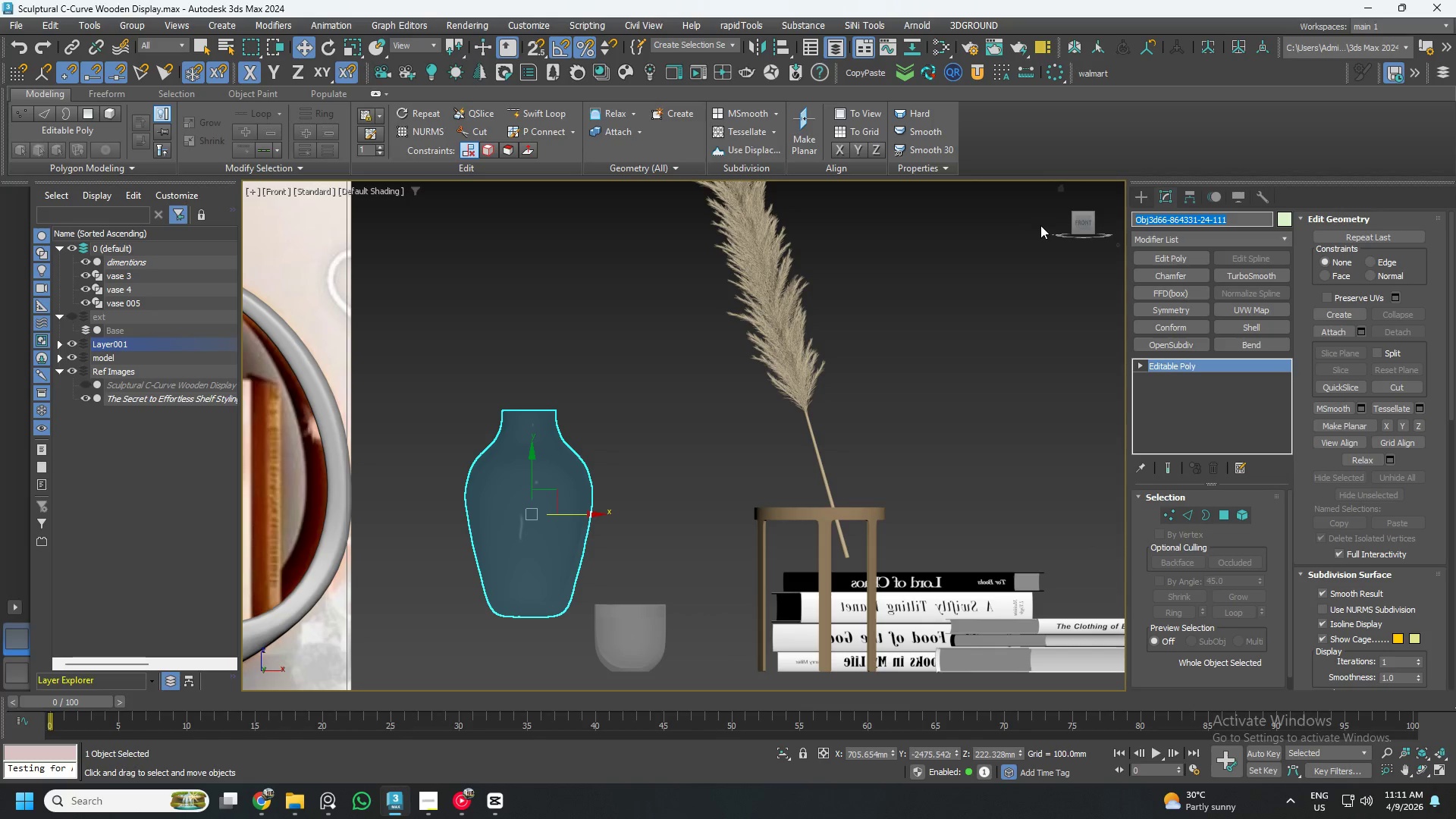 
type(vase 6)
 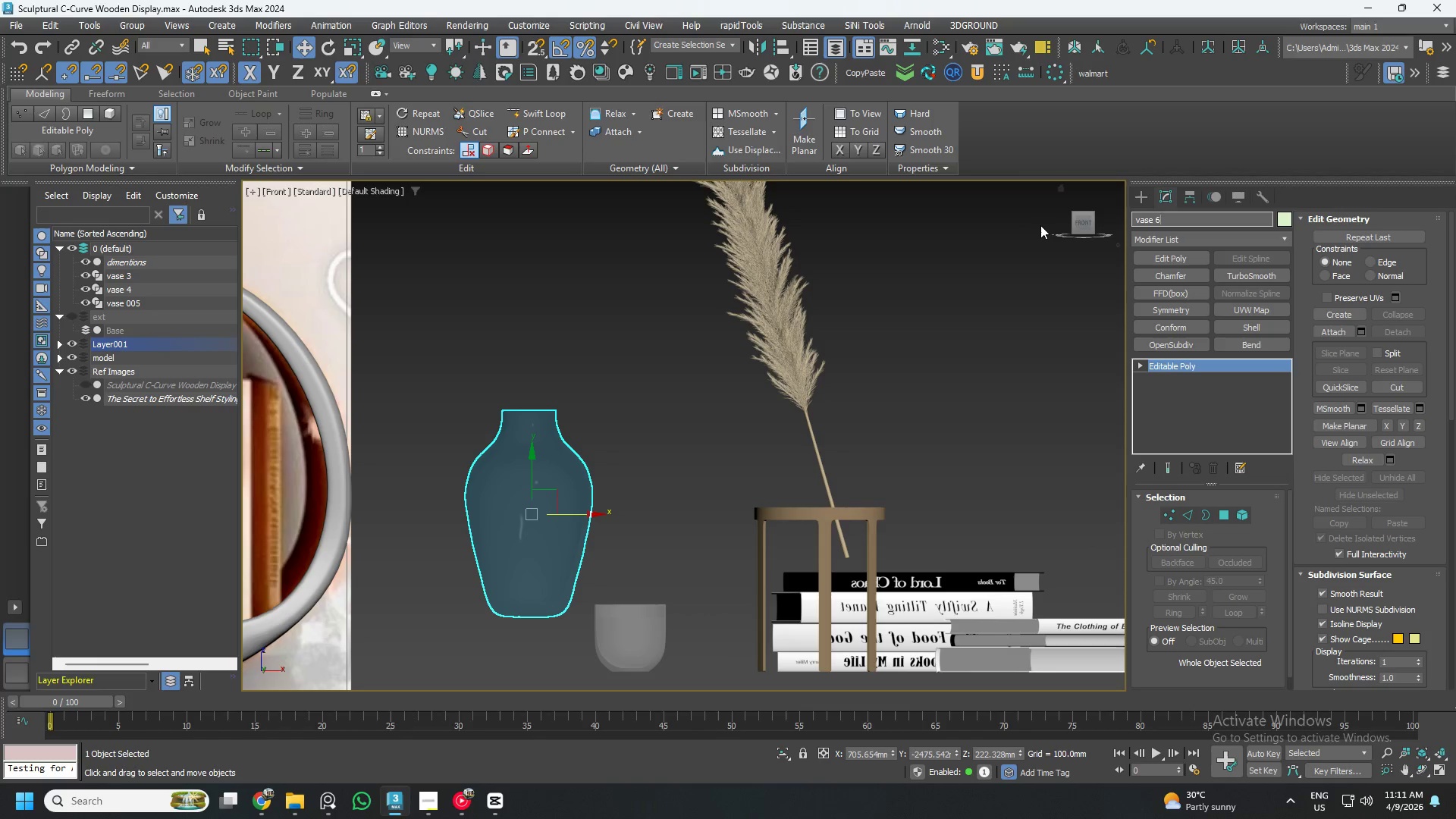 
key(Enter)
 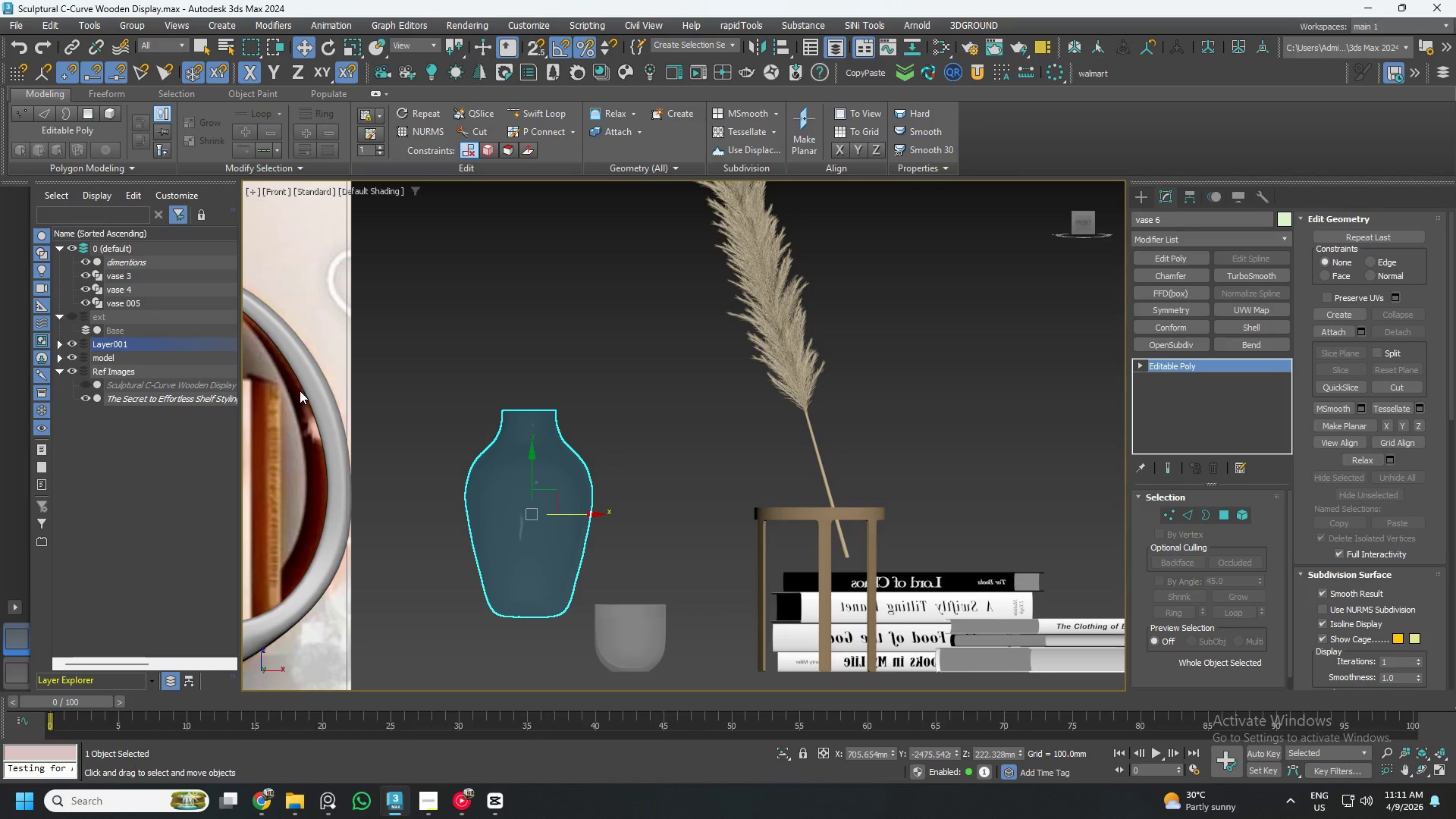 
left_click([642, 648])
 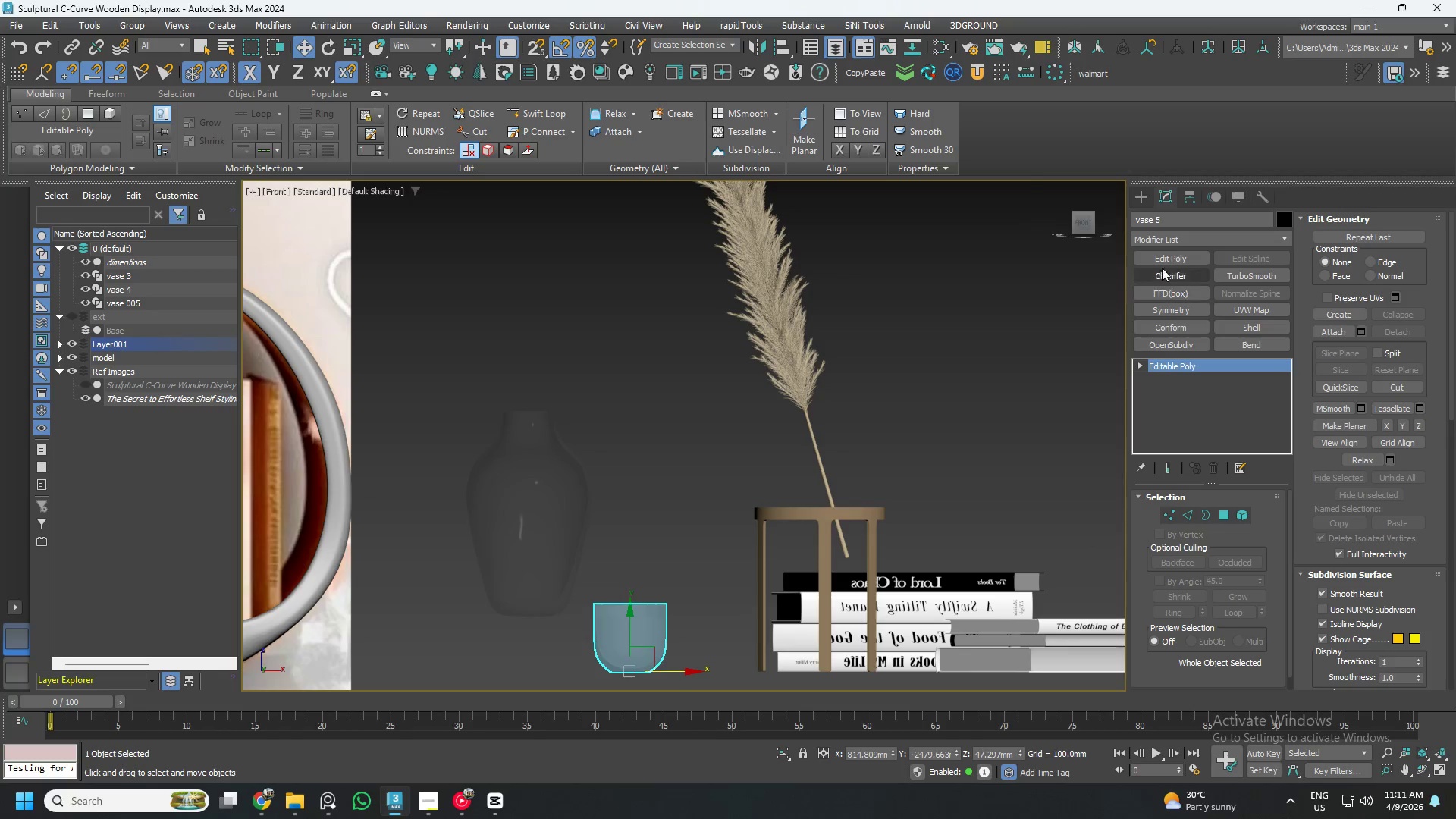 
left_click([1172, 221])
 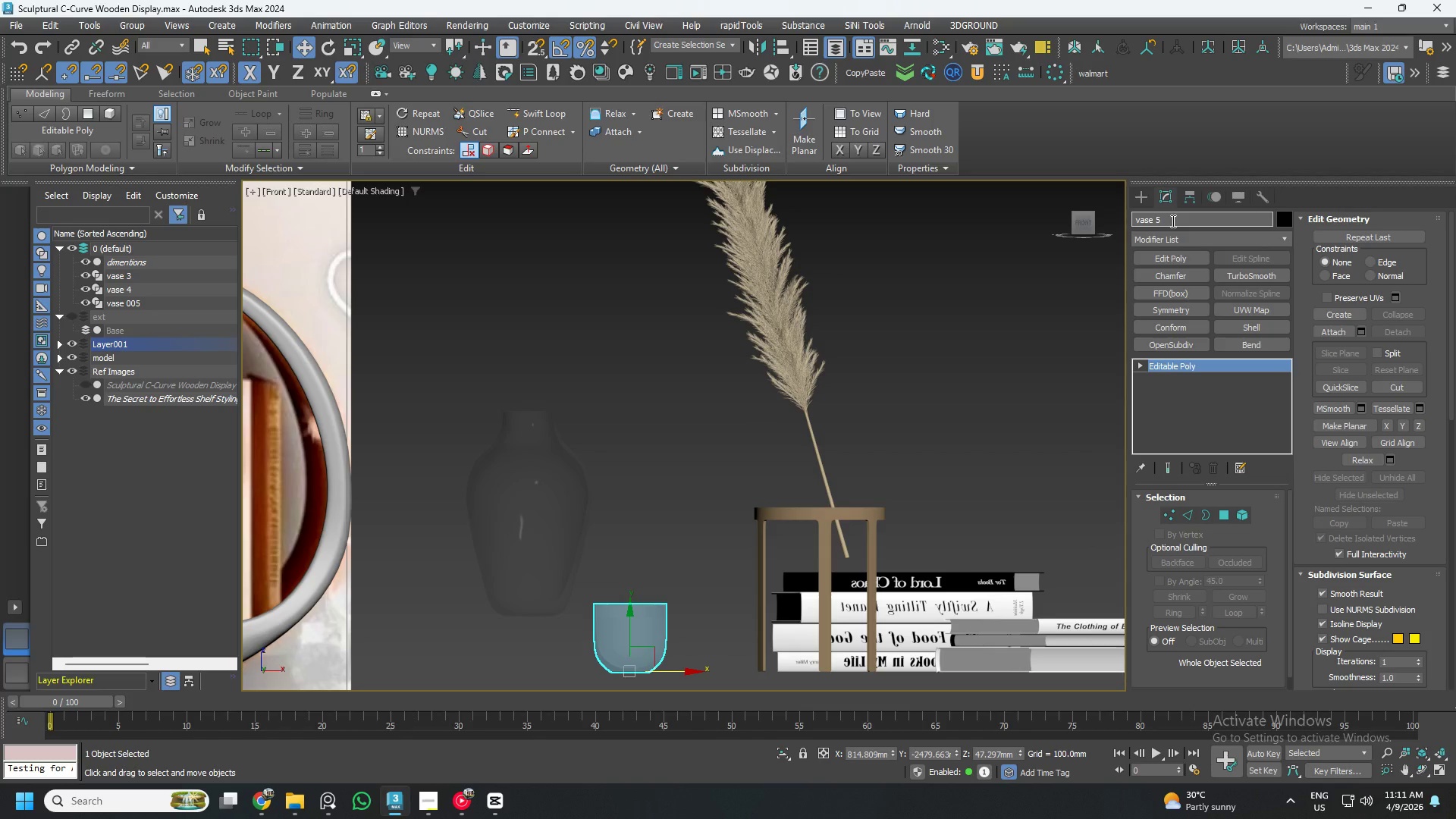 
key(Backspace)
 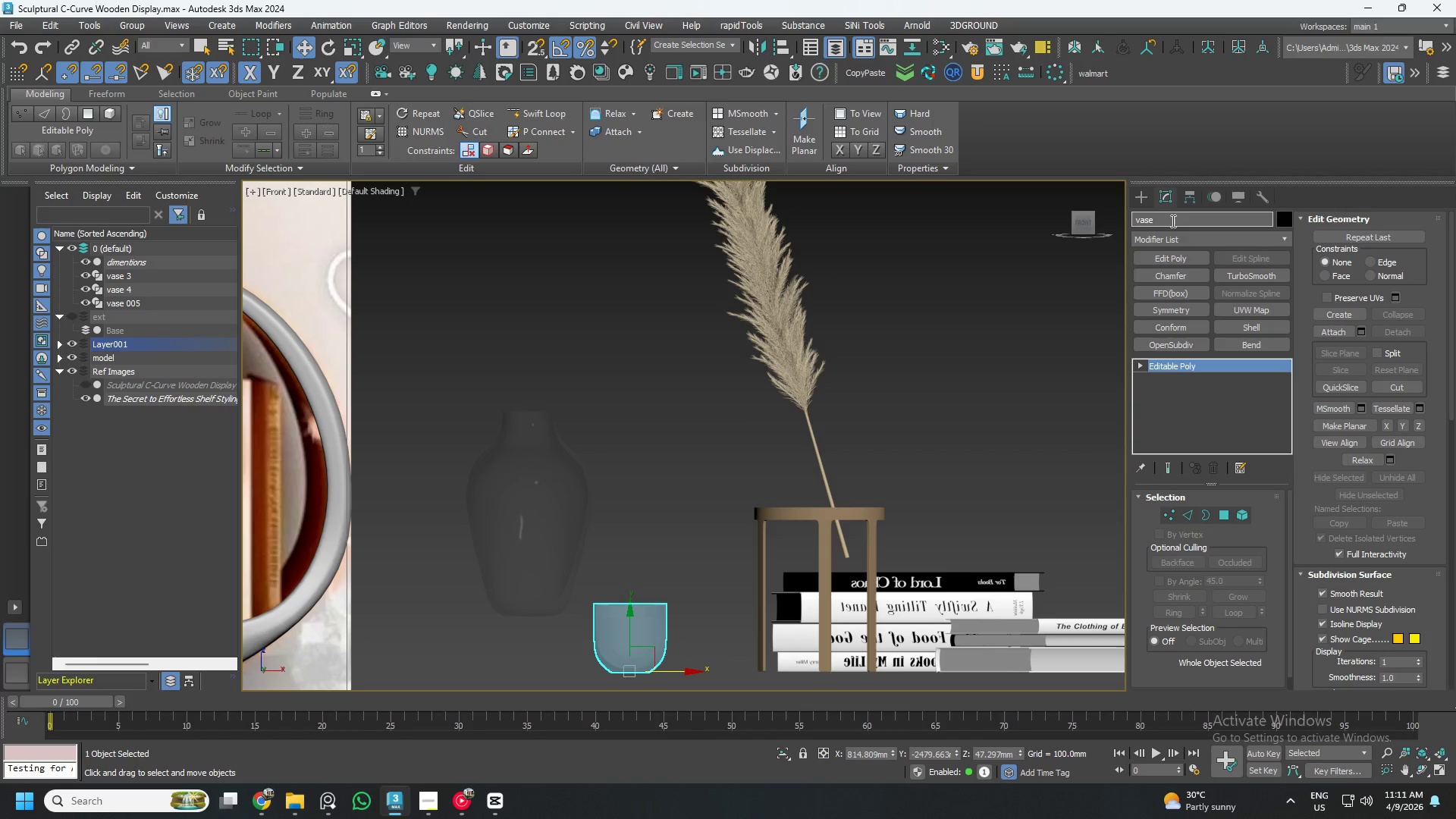 
key(7)
 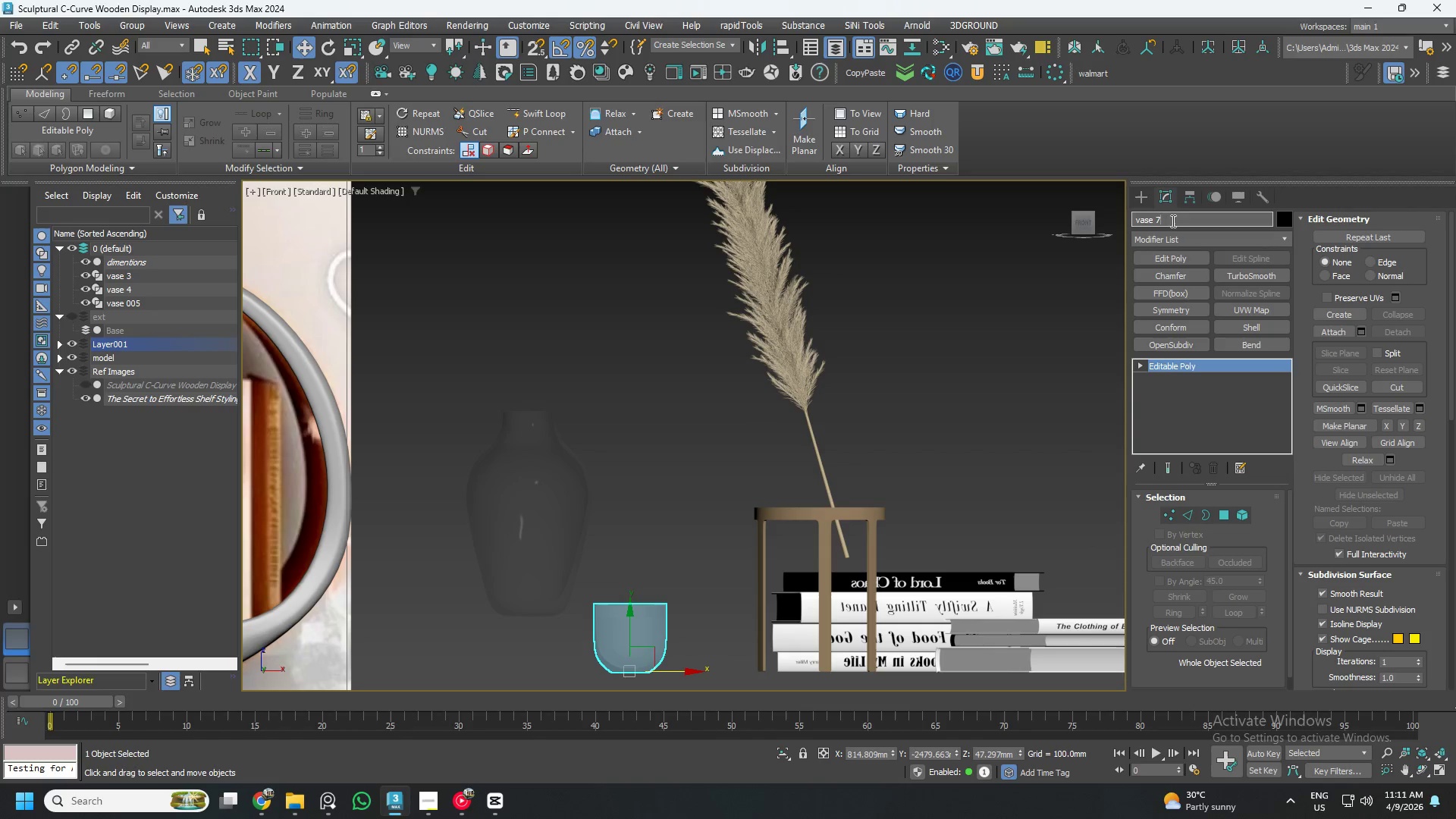 
key(Enter)
 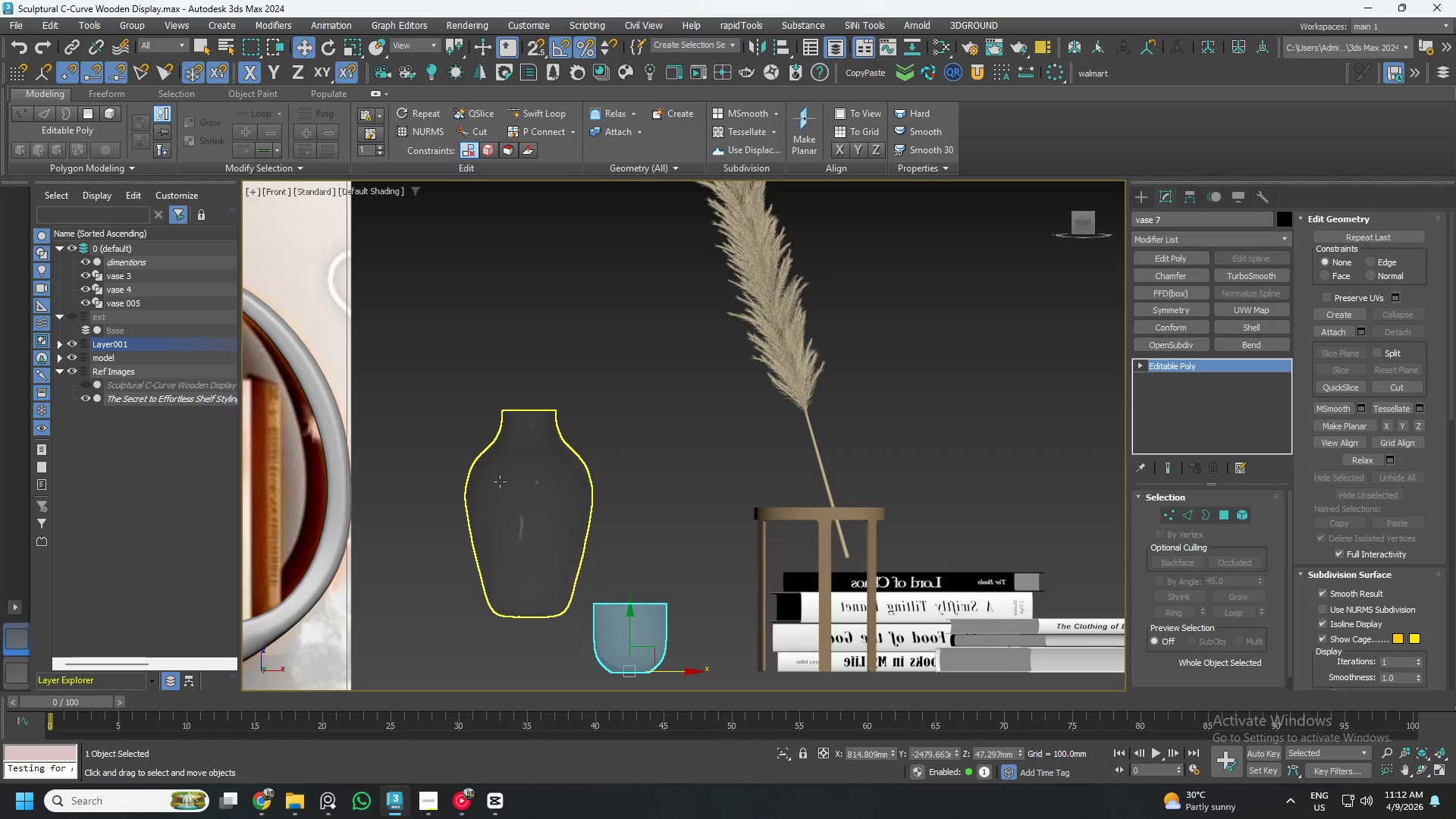 
left_click([533, 495])
 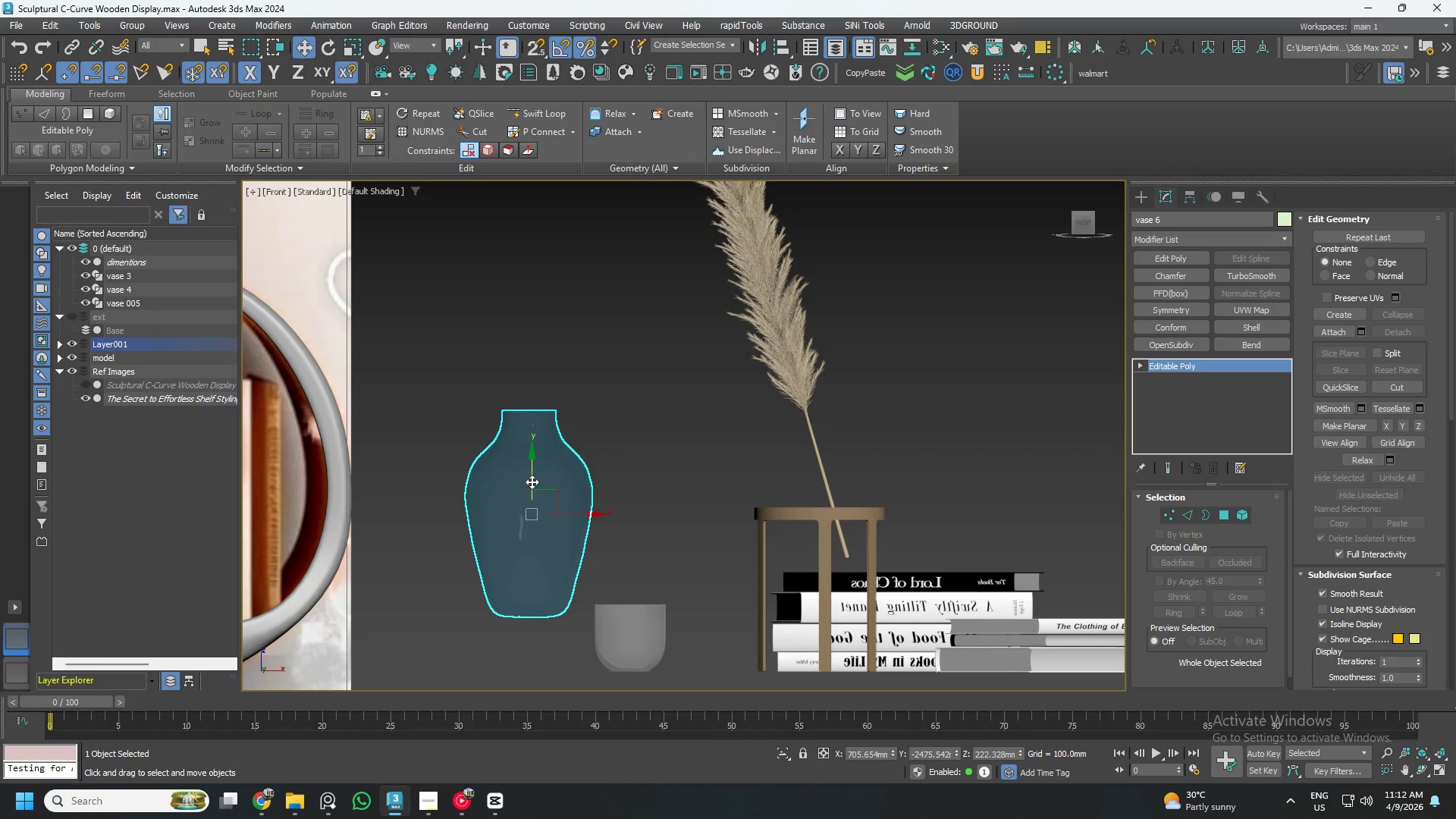 
left_click_drag(start_coordinate=[532, 474], to_coordinate=[531, 532])
 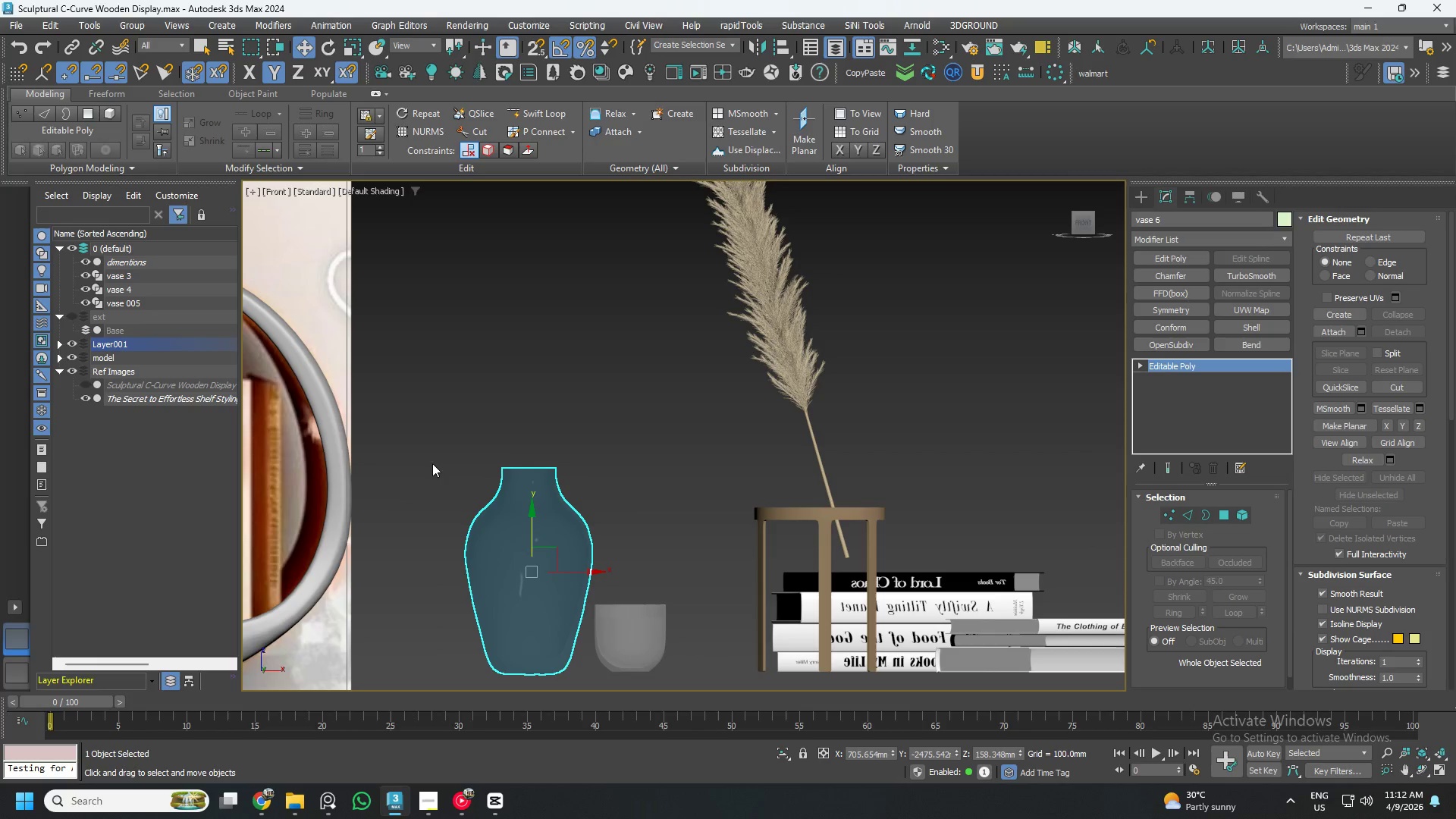 
left_click_drag(start_coordinate=[433, 465], to_coordinate=[658, 676])
 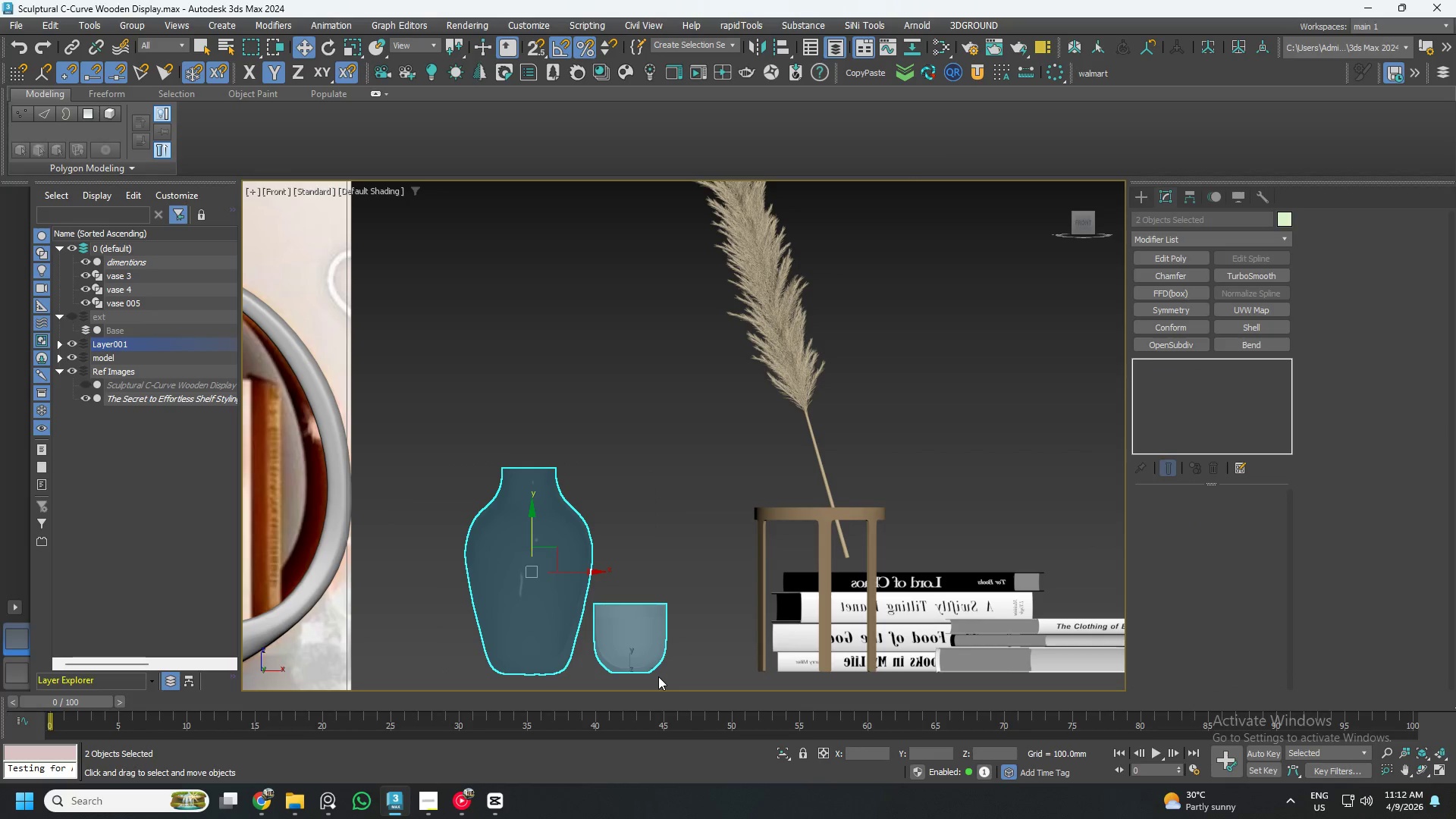 
key(M)
 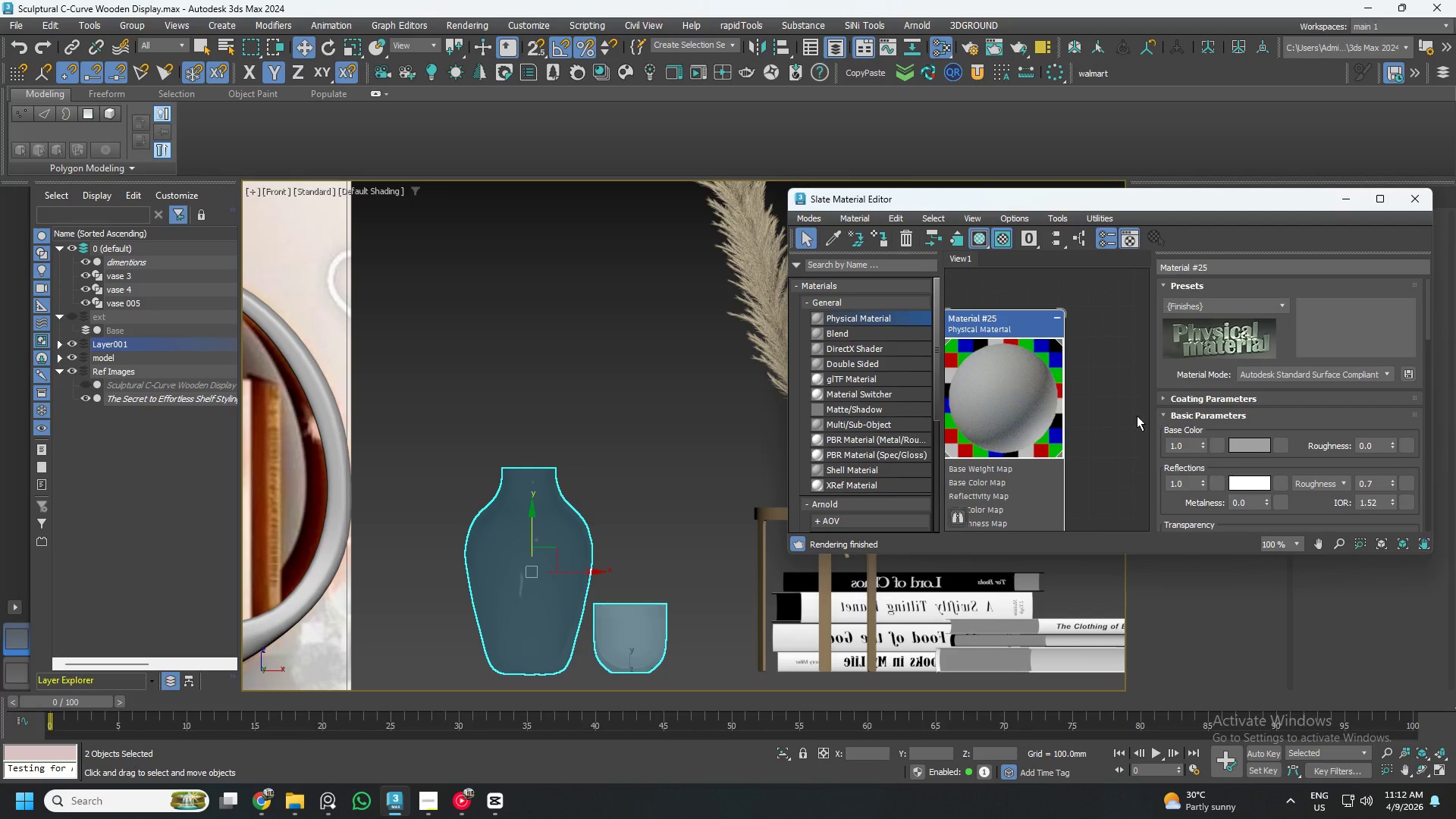 
left_click([1049, 398])
 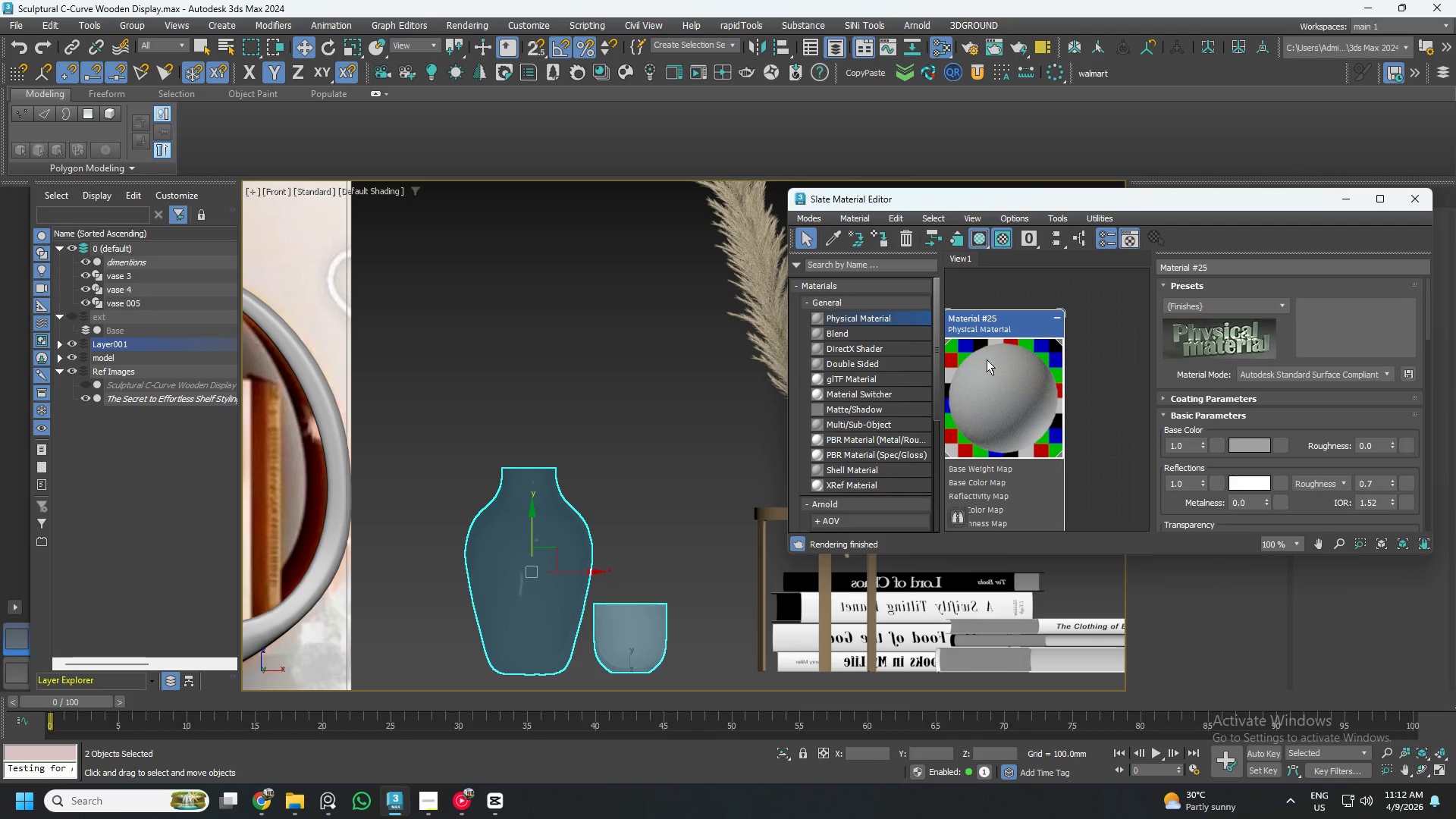 
scroll: coordinate [988, 362], scroll_direction: down, amount: 4.0
 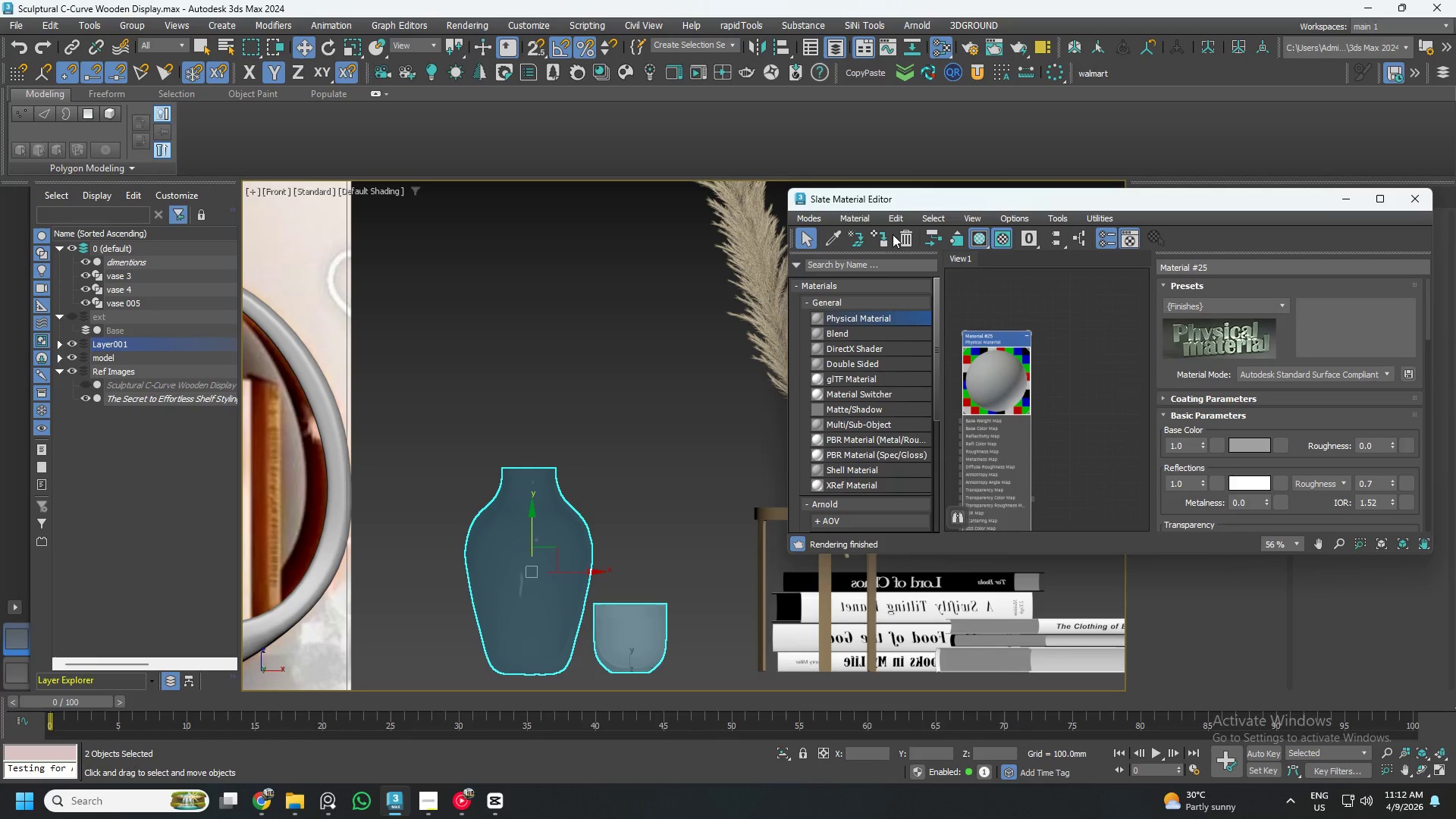 
left_click([888, 234])
 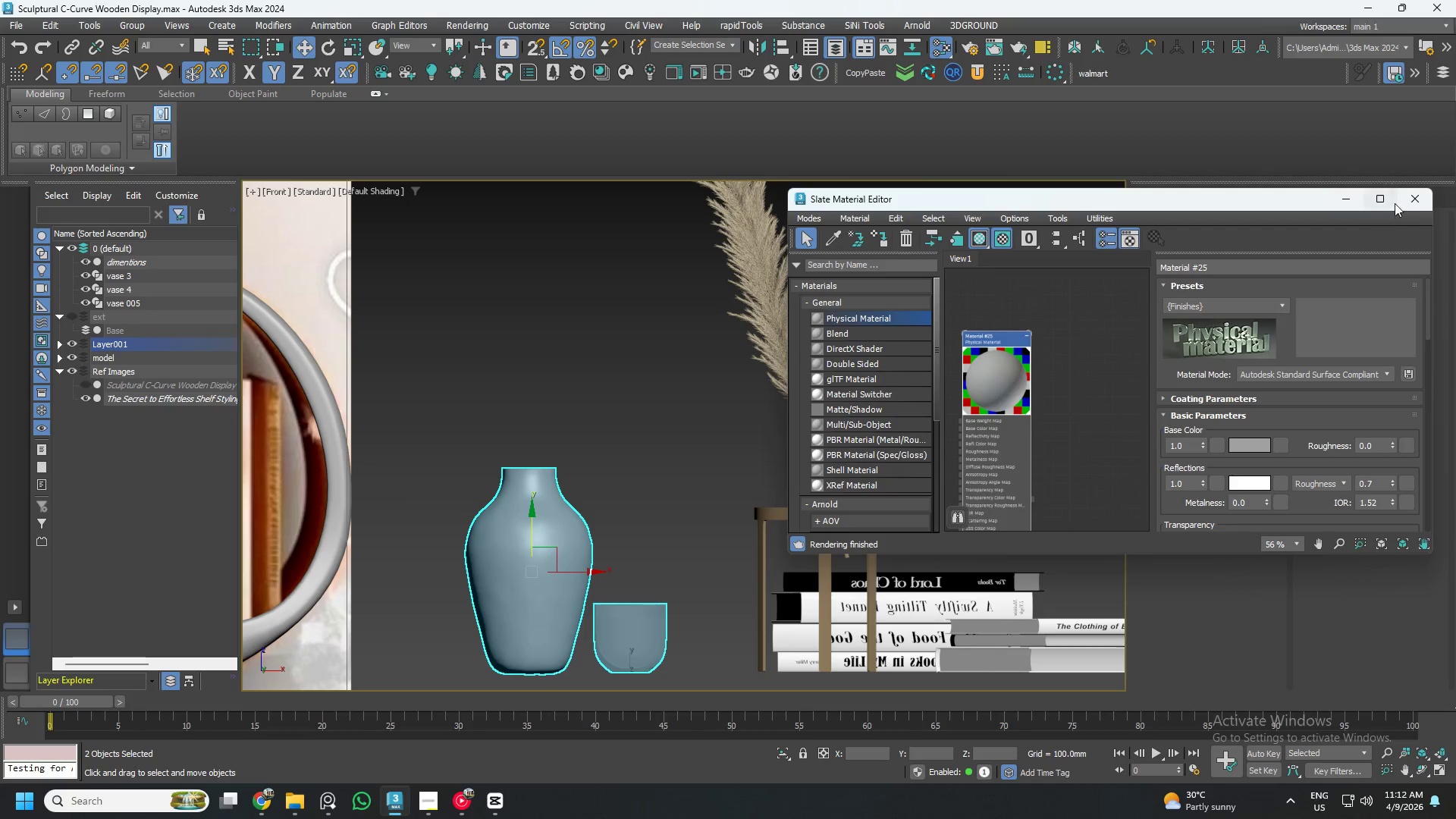 
mouse_move([1351, 202])
 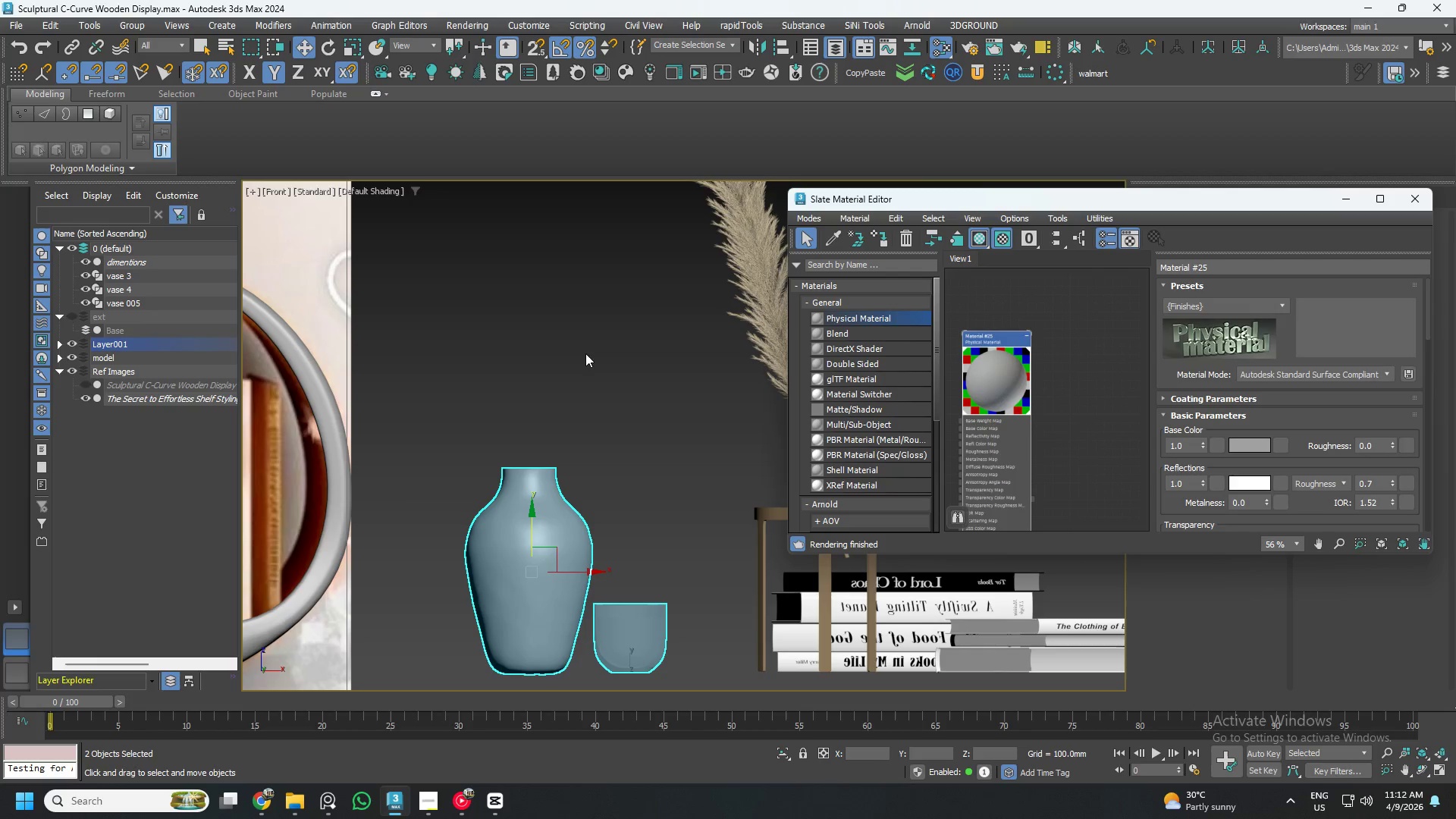 
scroll: coordinate [619, 403], scroll_direction: down, amount: 6.0
 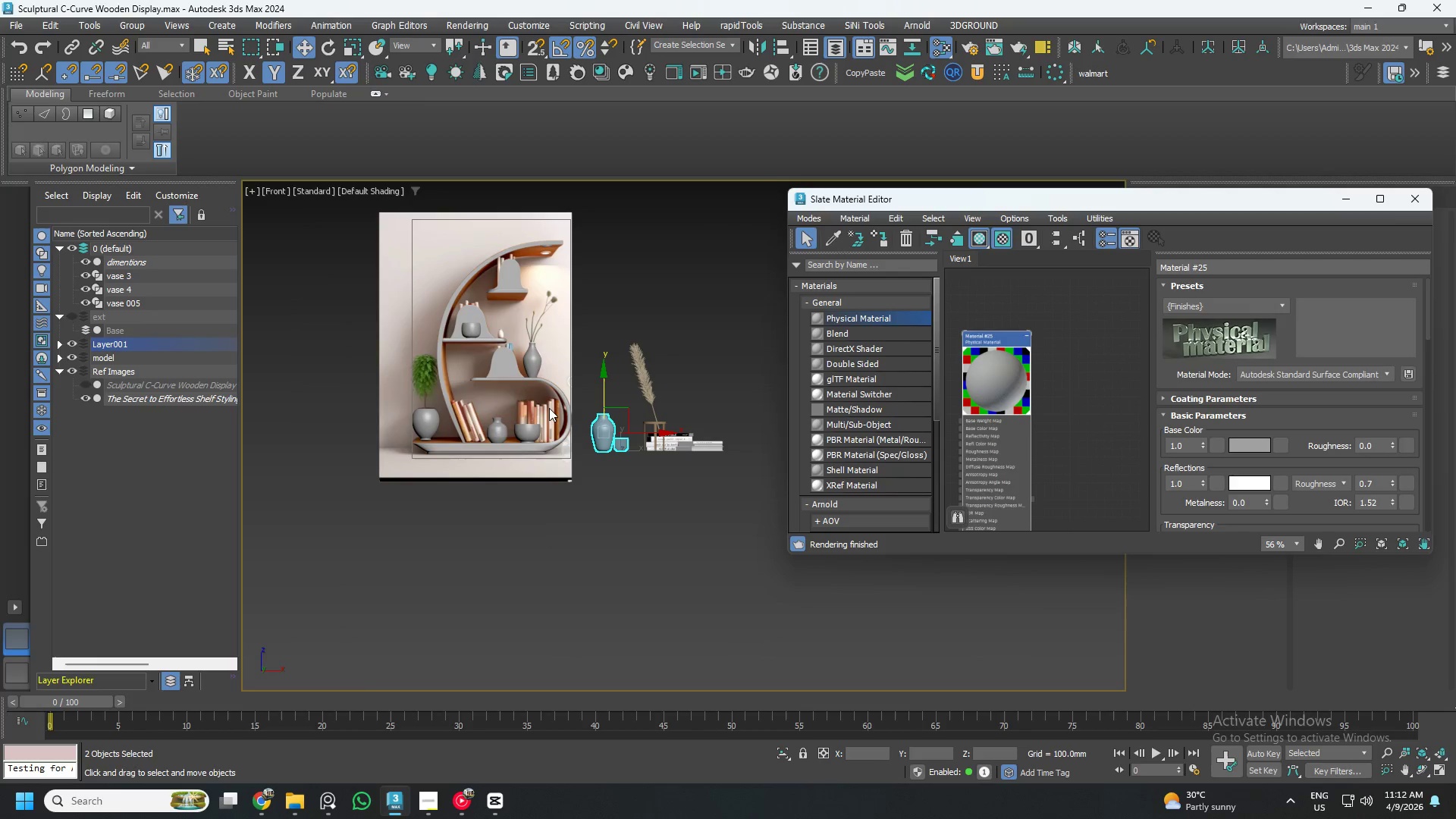 
scroll: coordinate [549, 408], scroll_direction: up, amount: 1.0
 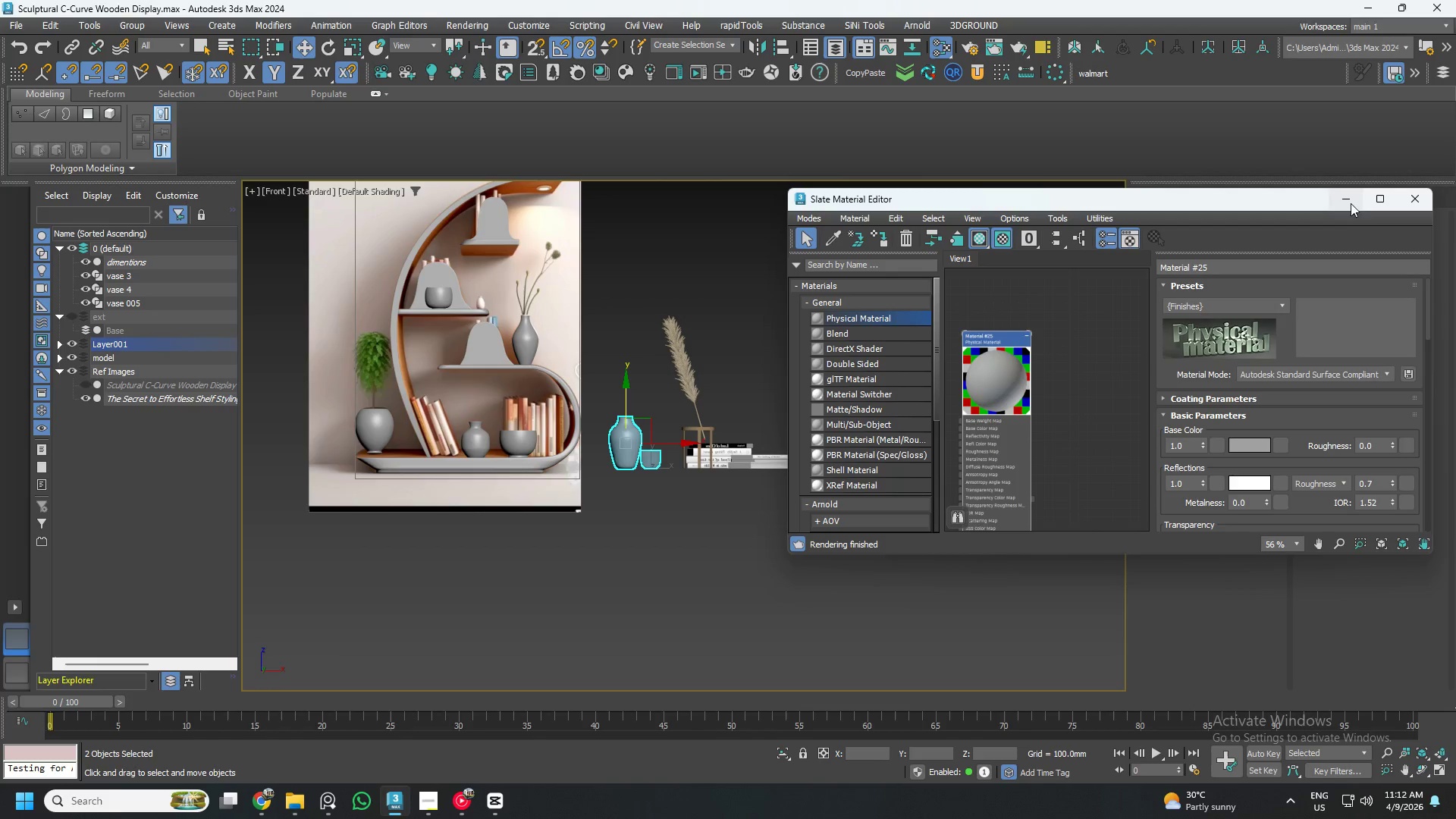 
left_click([1351, 199])
 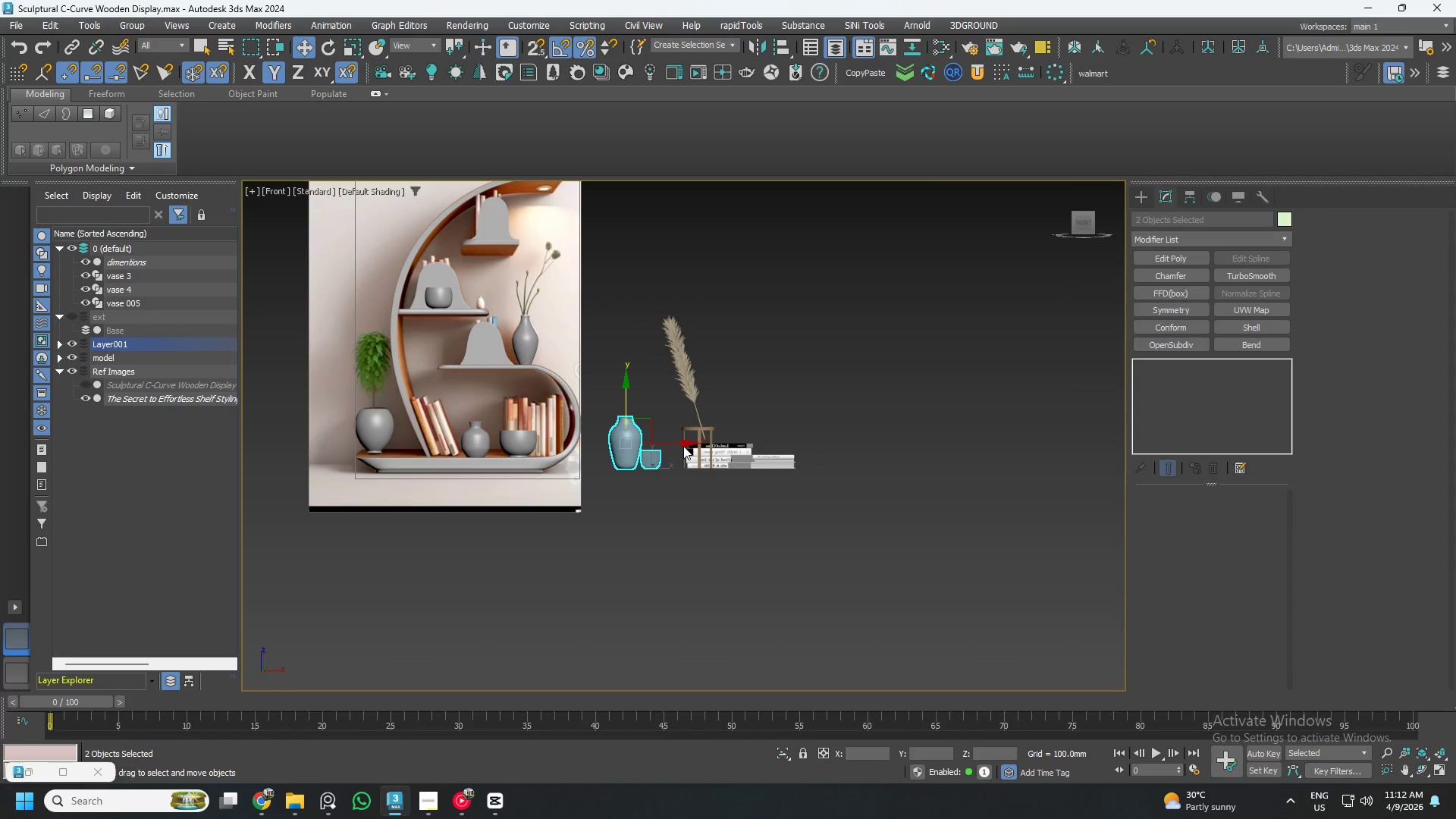 
scroll: coordinate [696, 415], scroll_direction: up, amount: 4.0
 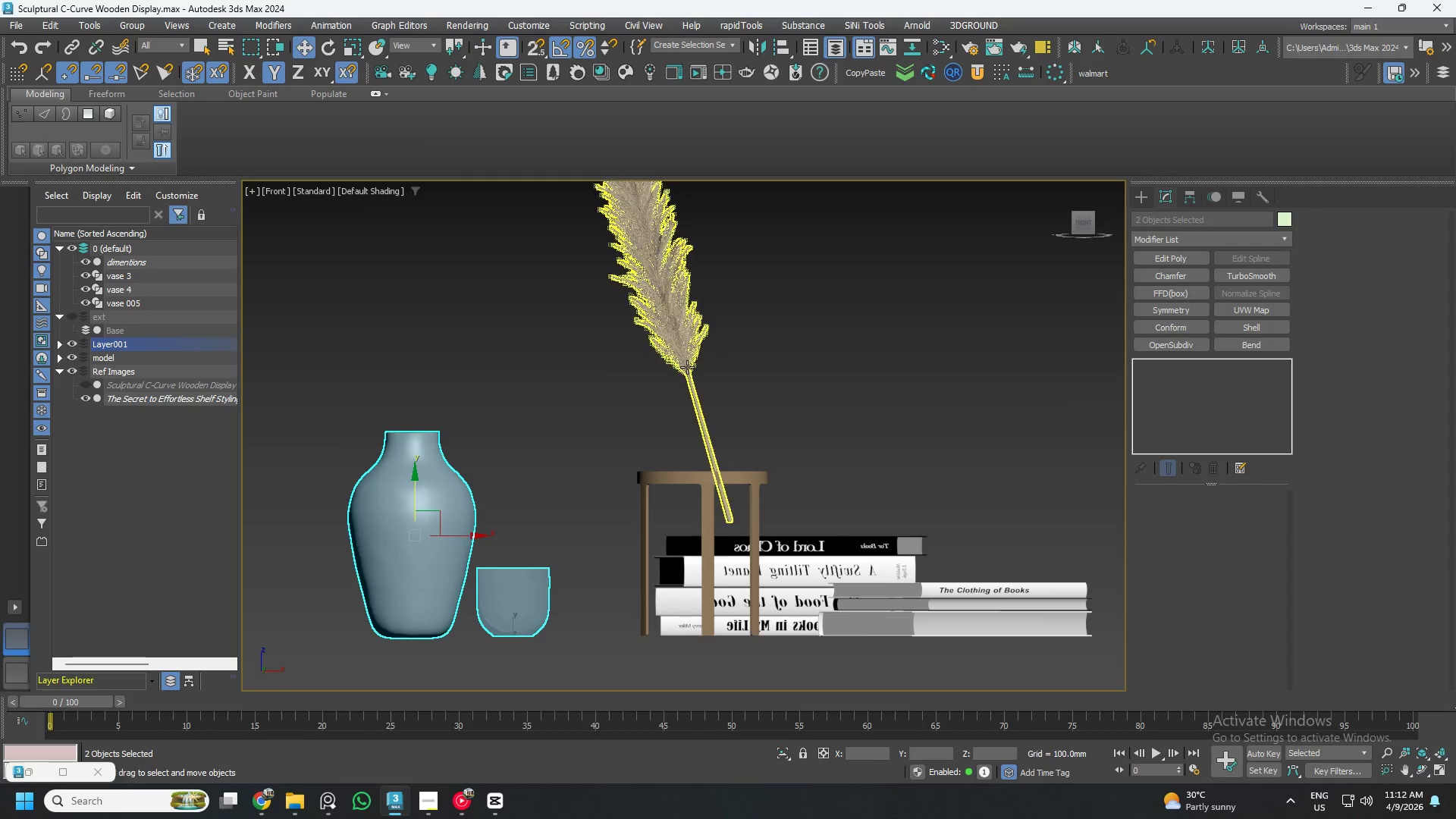 
left_click([686, 368])
 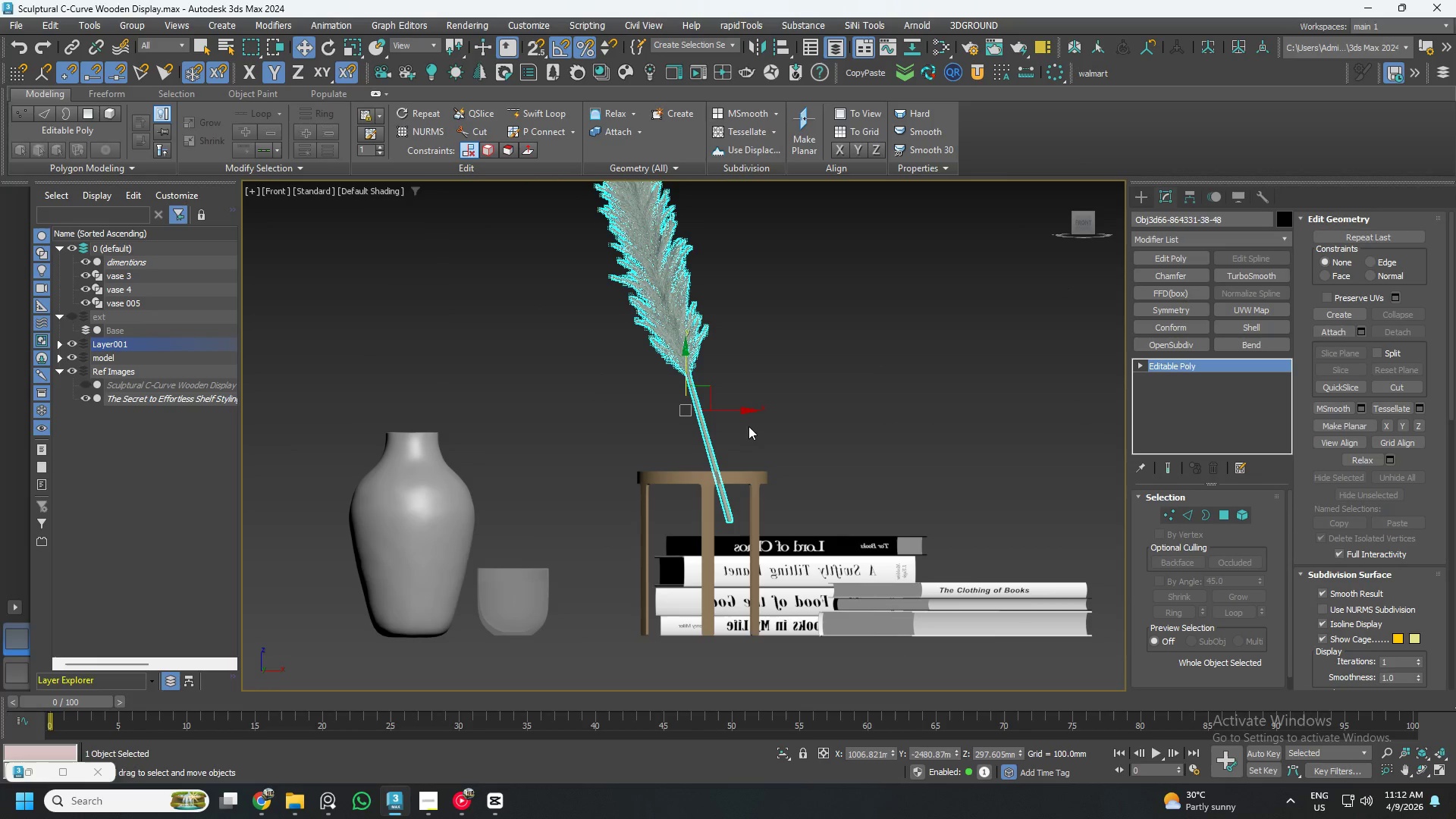 
scroll: coordinate [745, 427], scroll_direction: down, amount: 1.0
 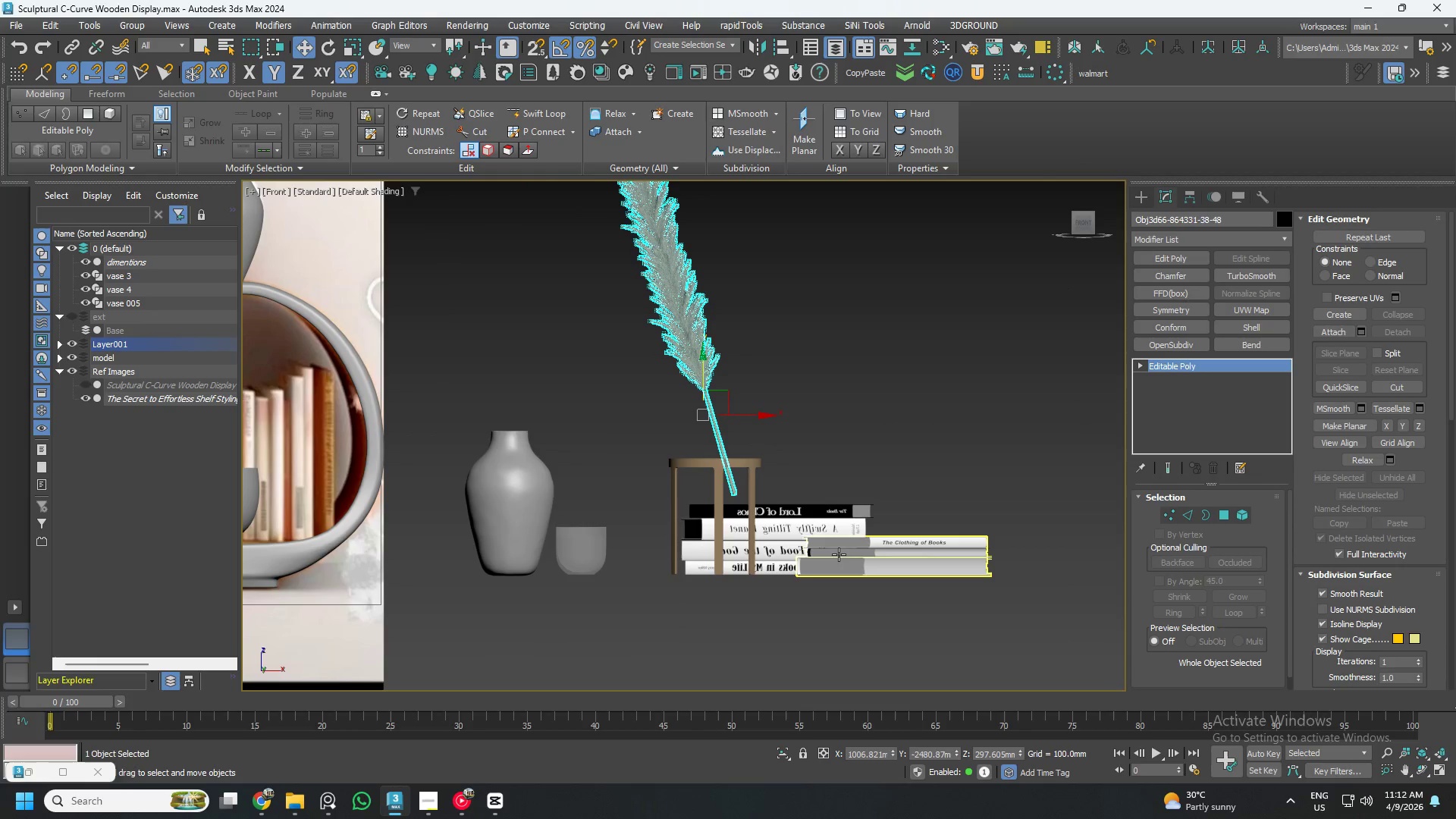 
left_click([855, 551])
 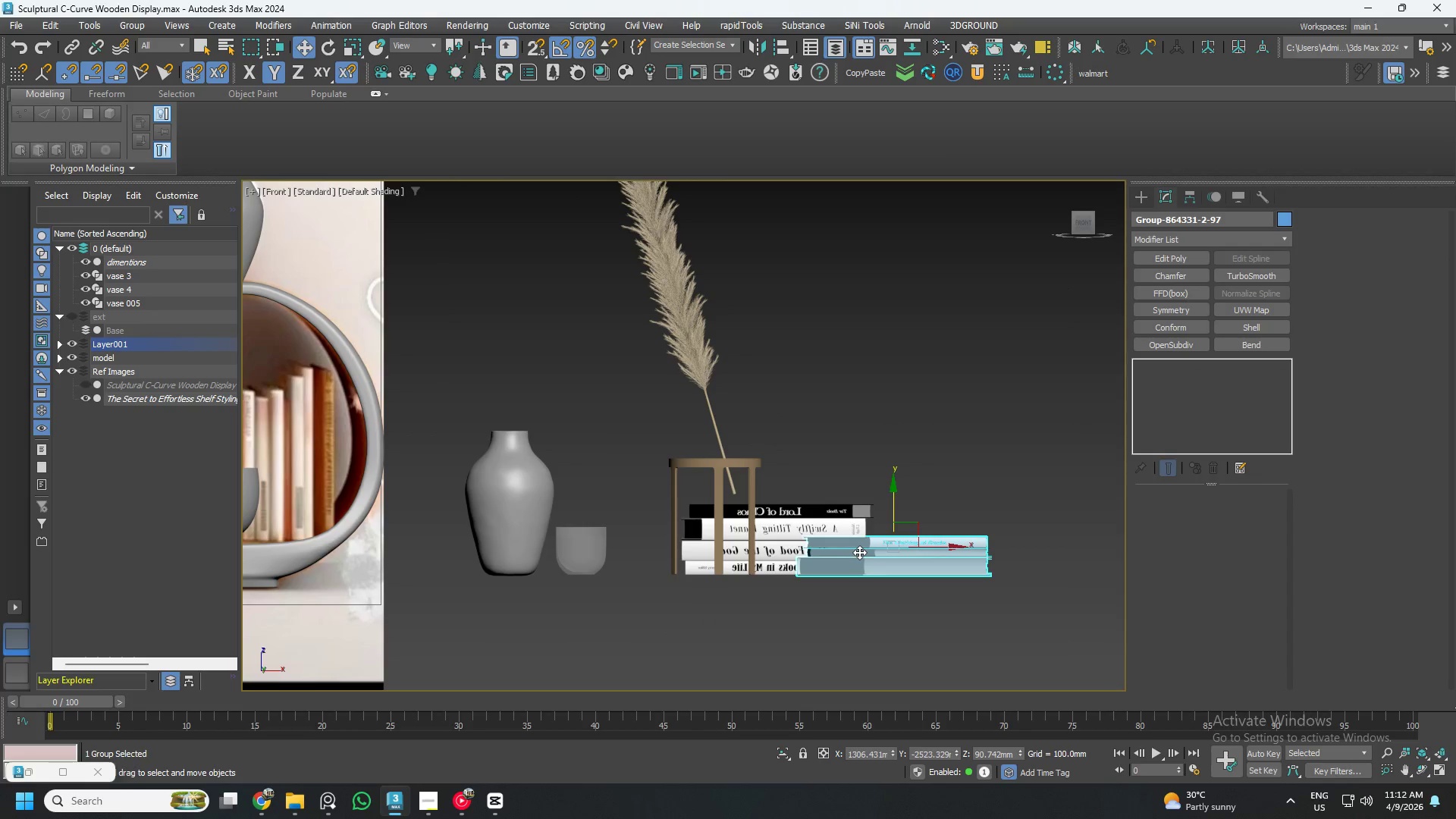 
scroll: coordinate [817, 557], scroll_direction: up, amount: 2.0
 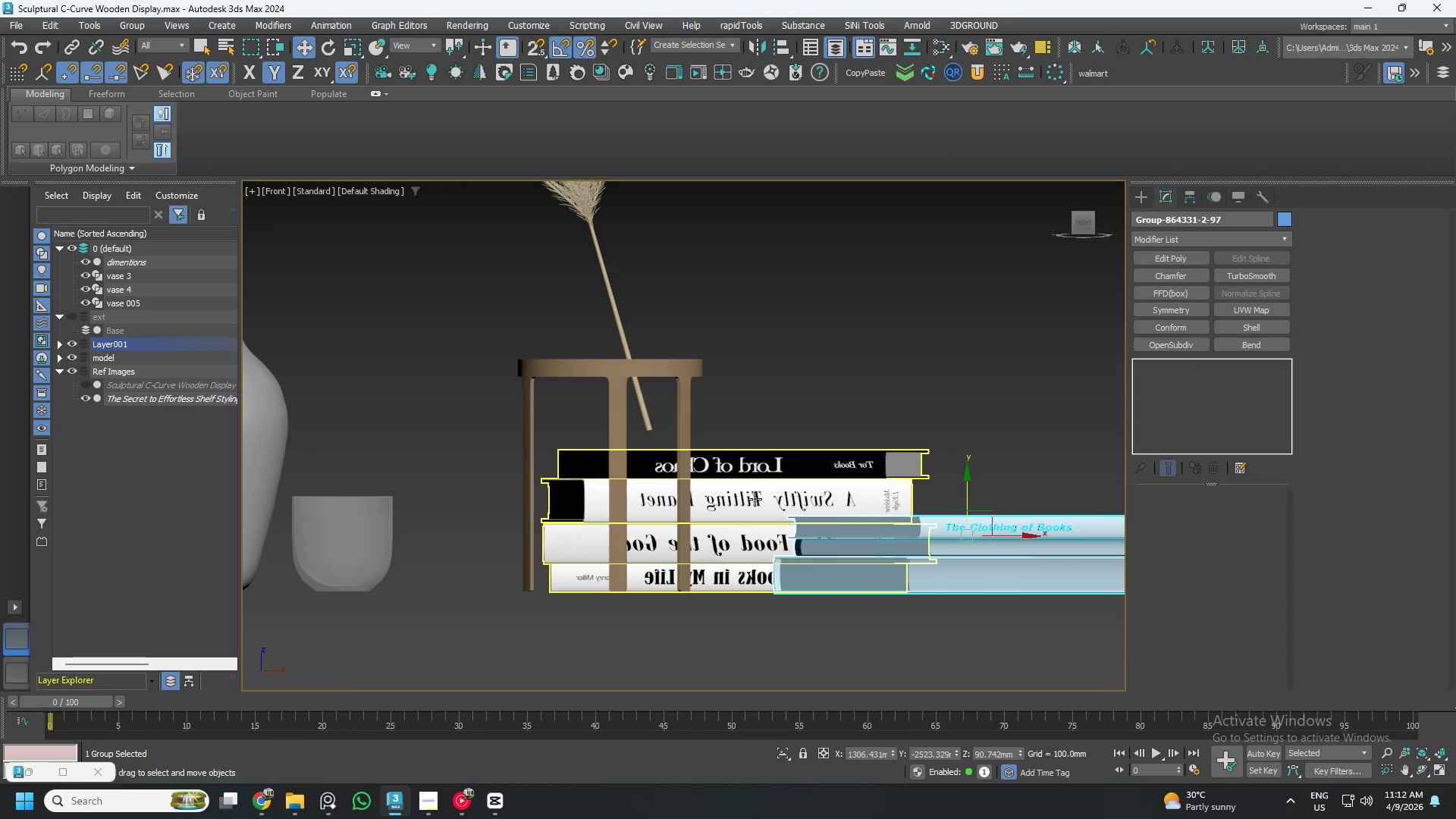 
left_click([752, 498])
 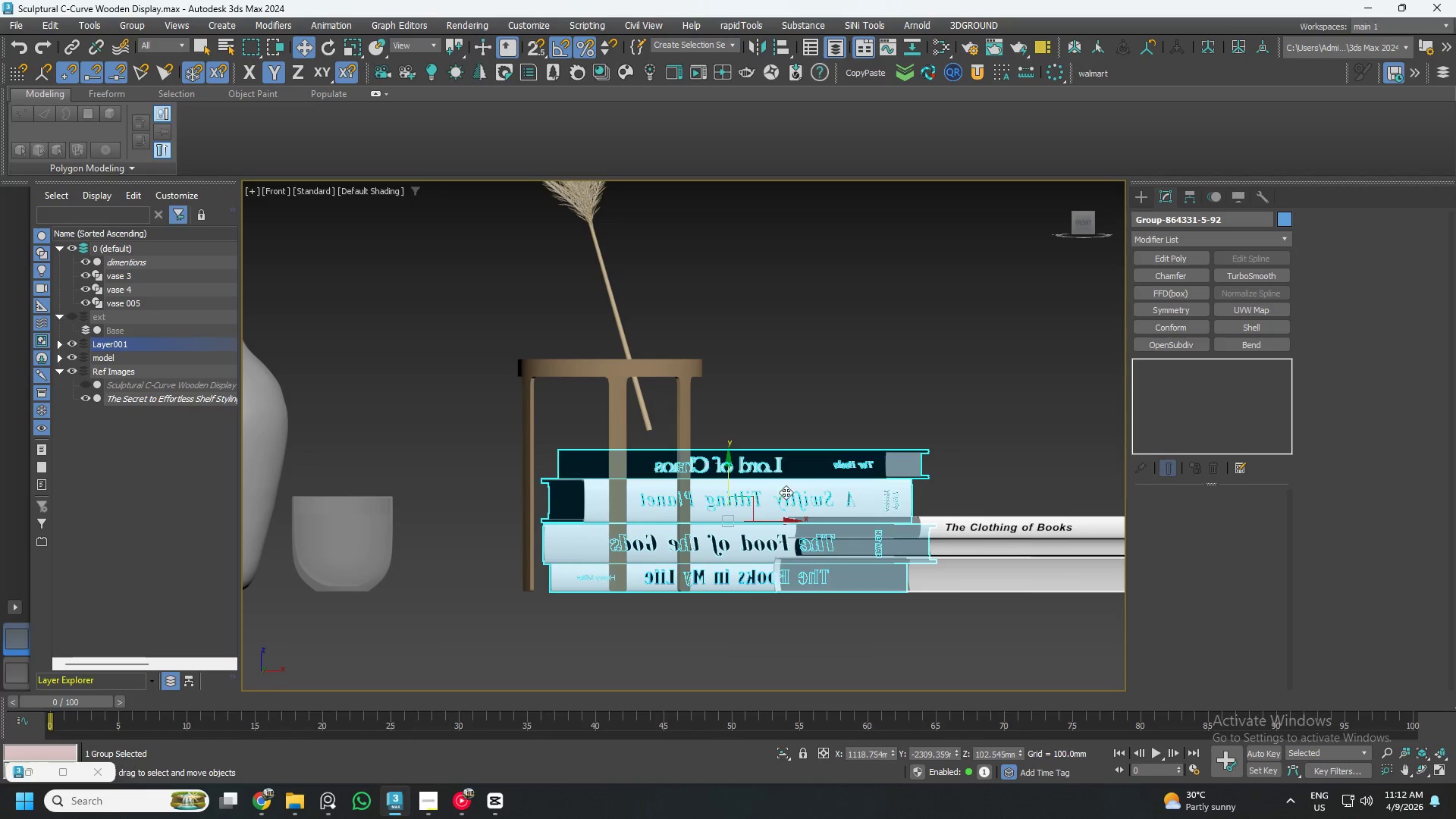 
hold_key(key=AltLeft, duration=1.39)
 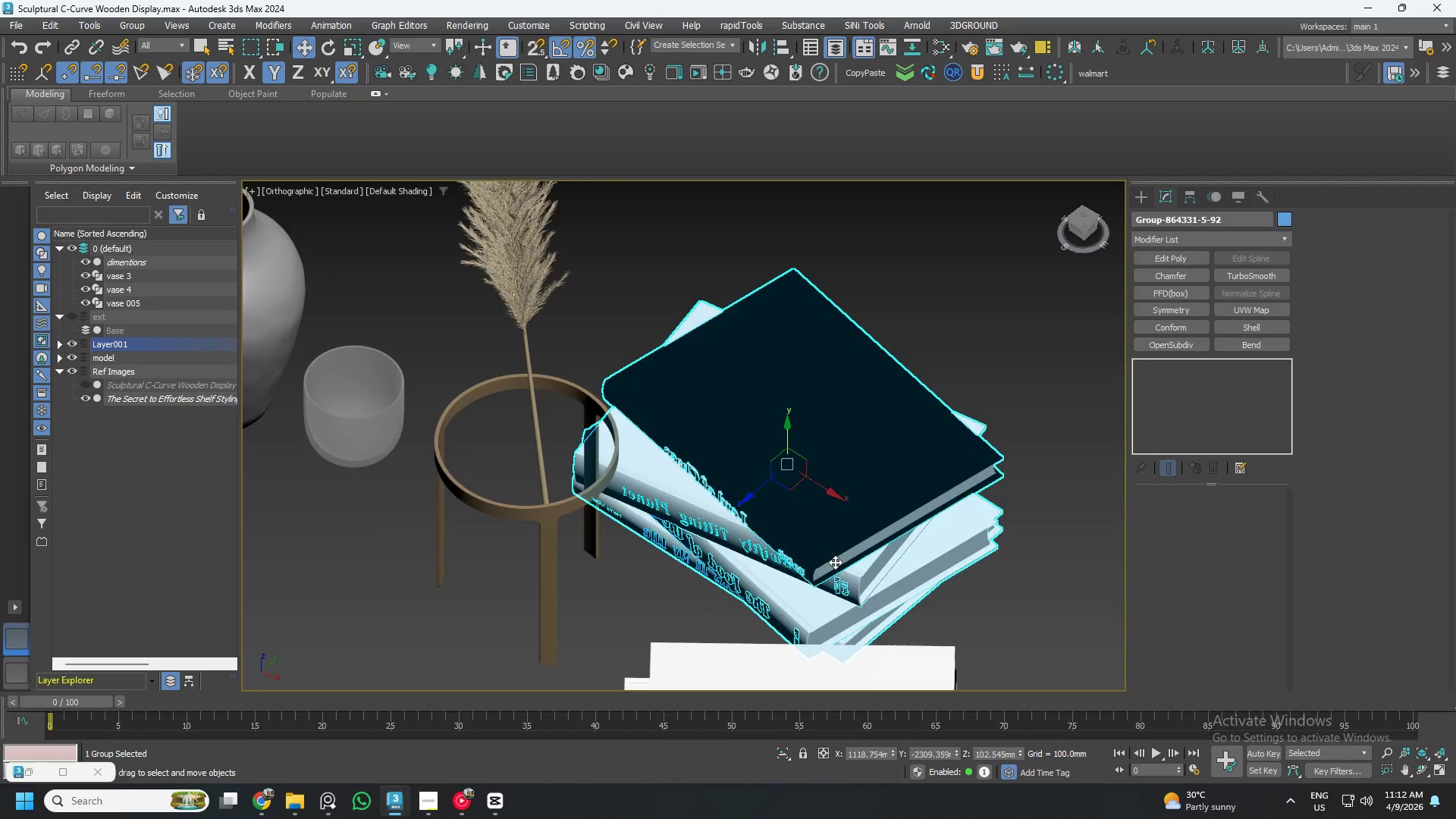 
hold_key(key=AltLeft, duration=0.58)
 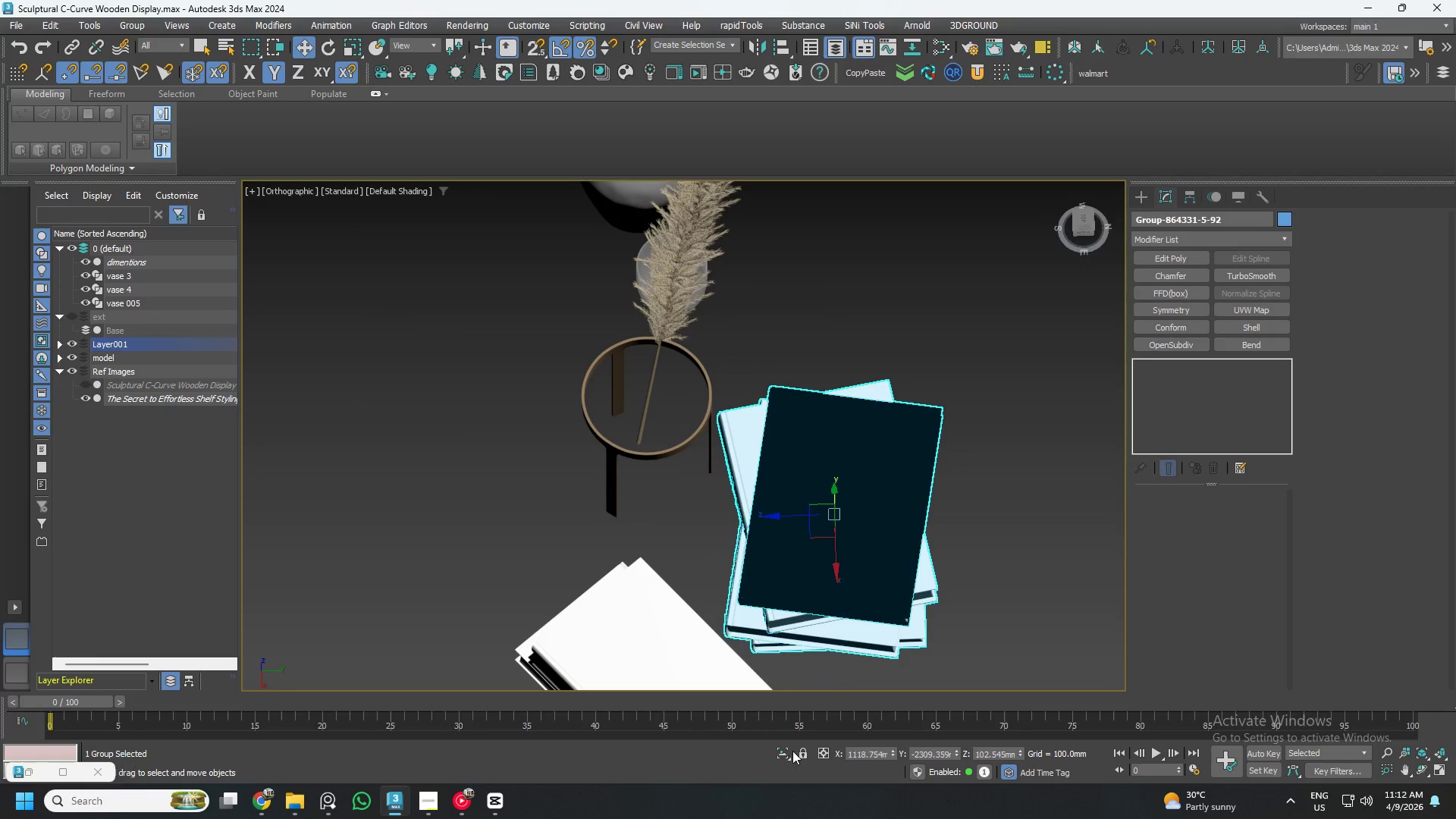 
scroll: coordinate [834, 562], scroll_direction: down, amount: 1.0
 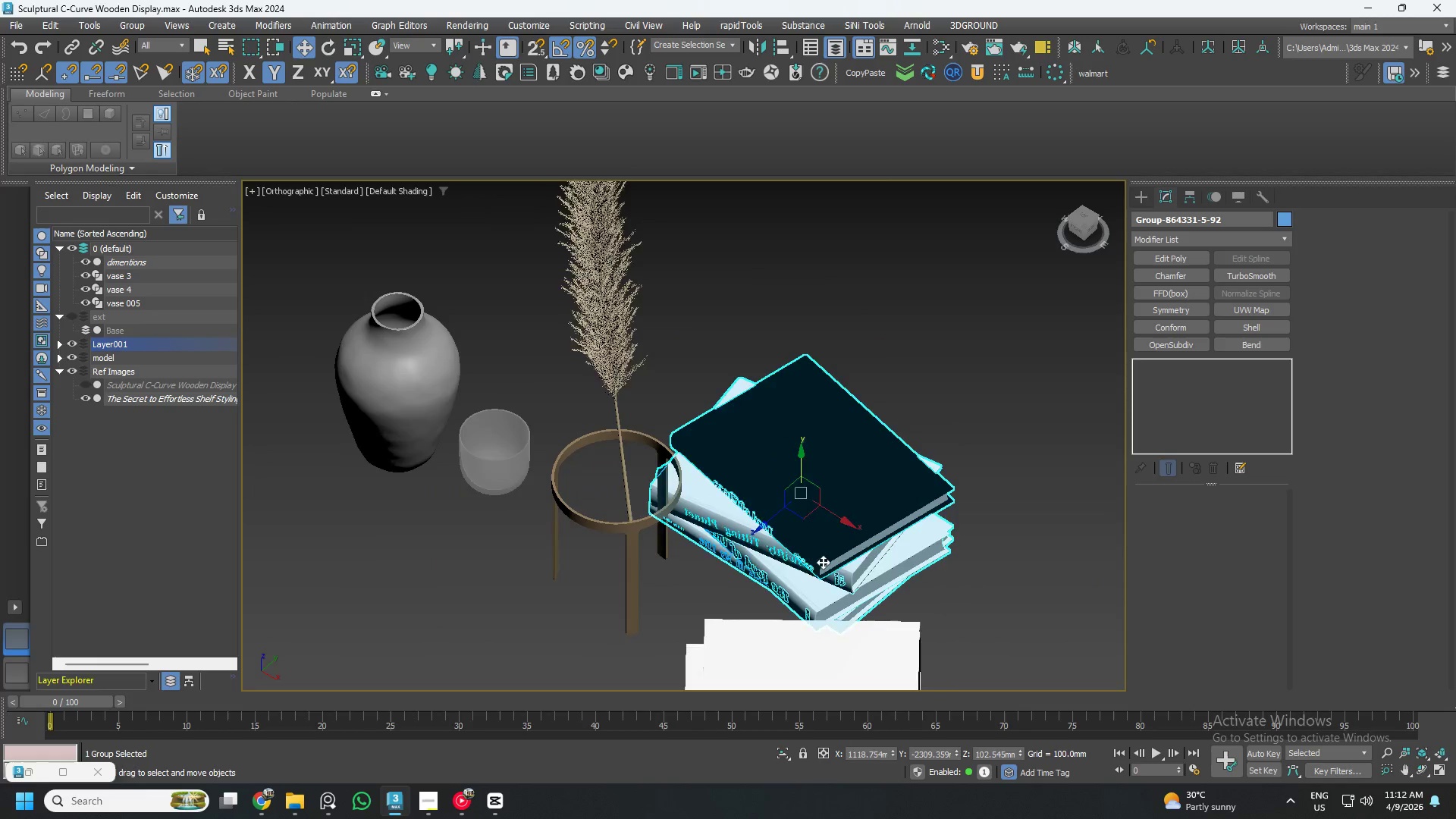 
left_click([778, 749])
 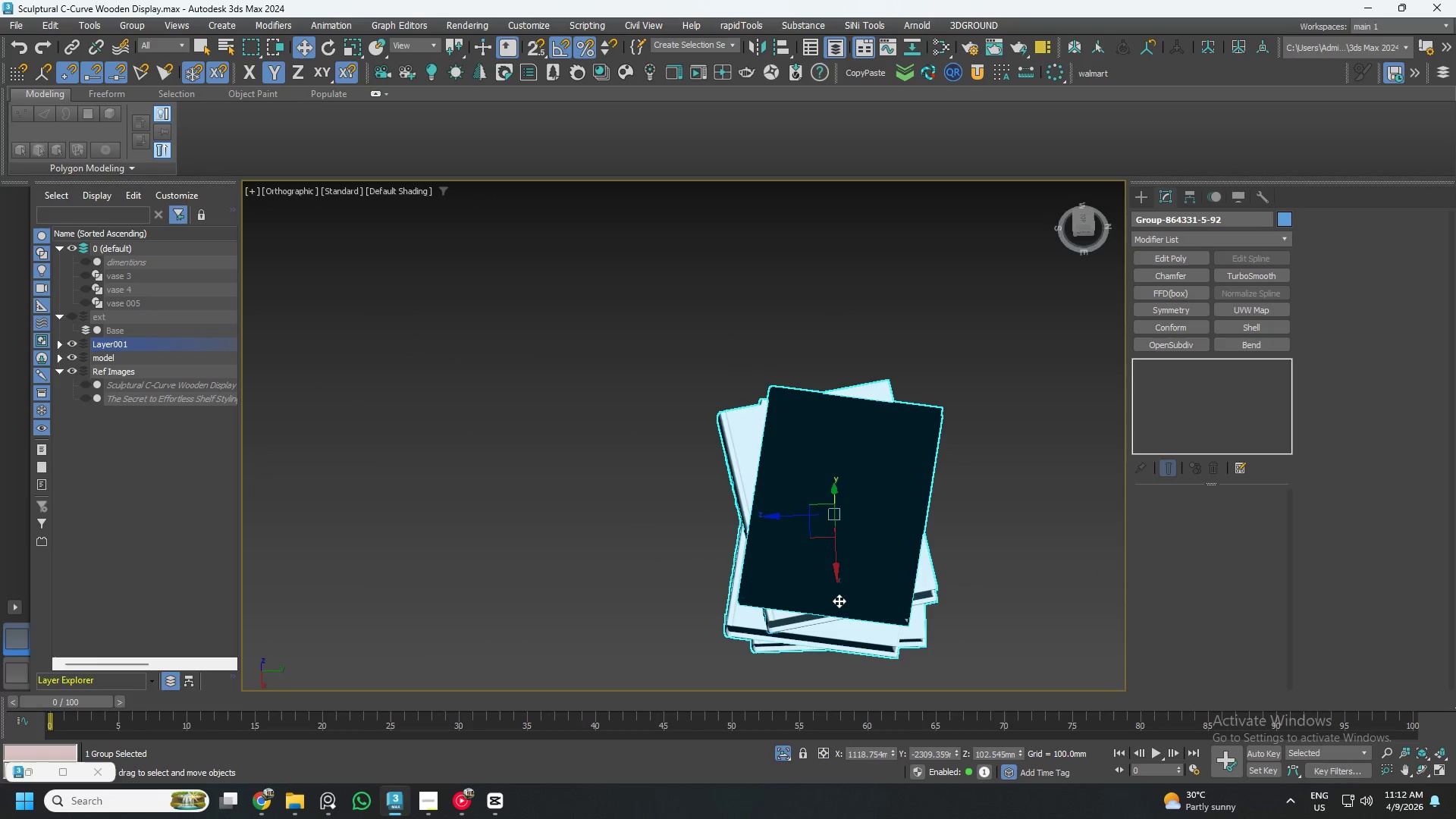 
key(Alt+O)
 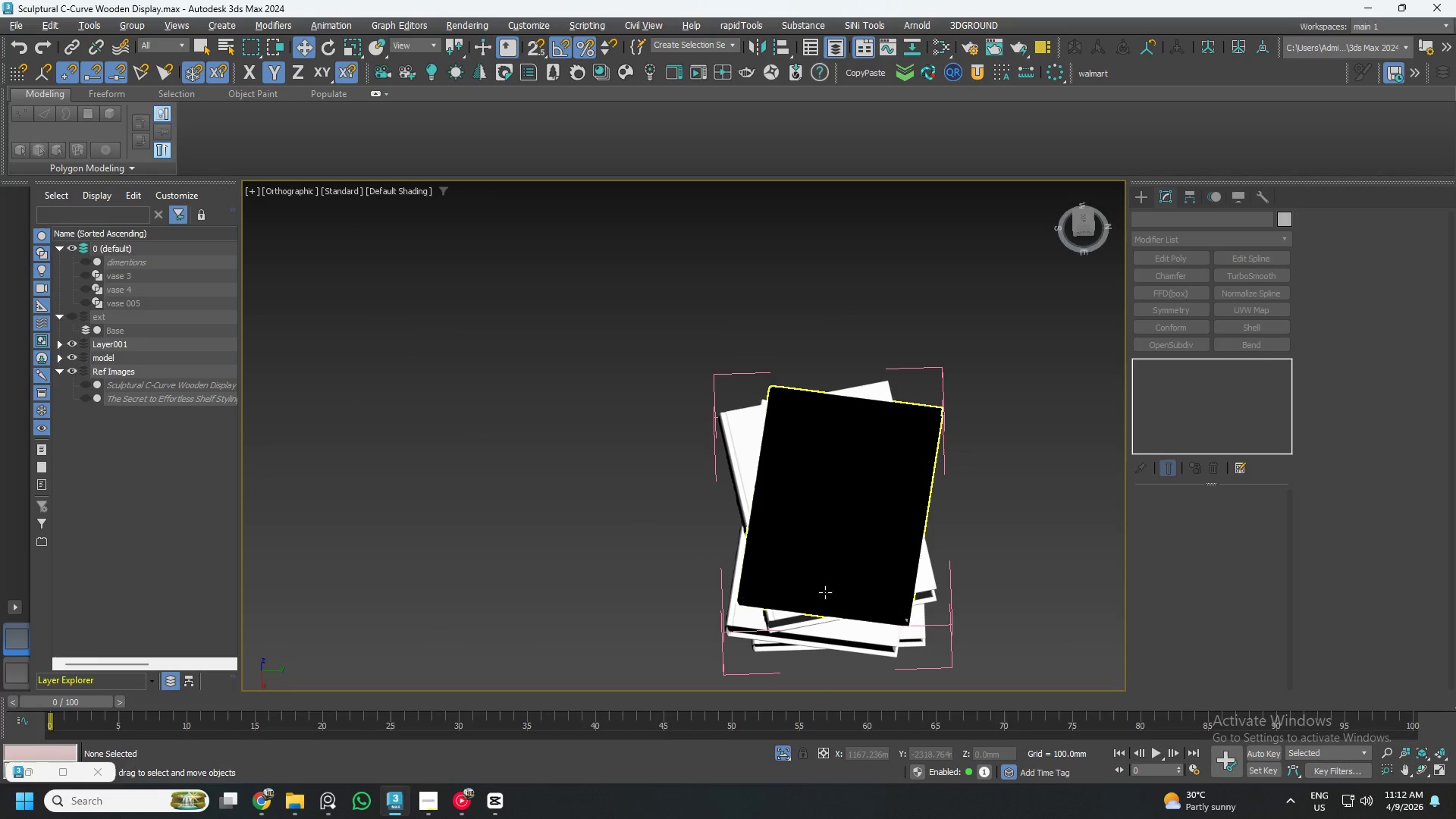 
left_click([870, 575])
 